 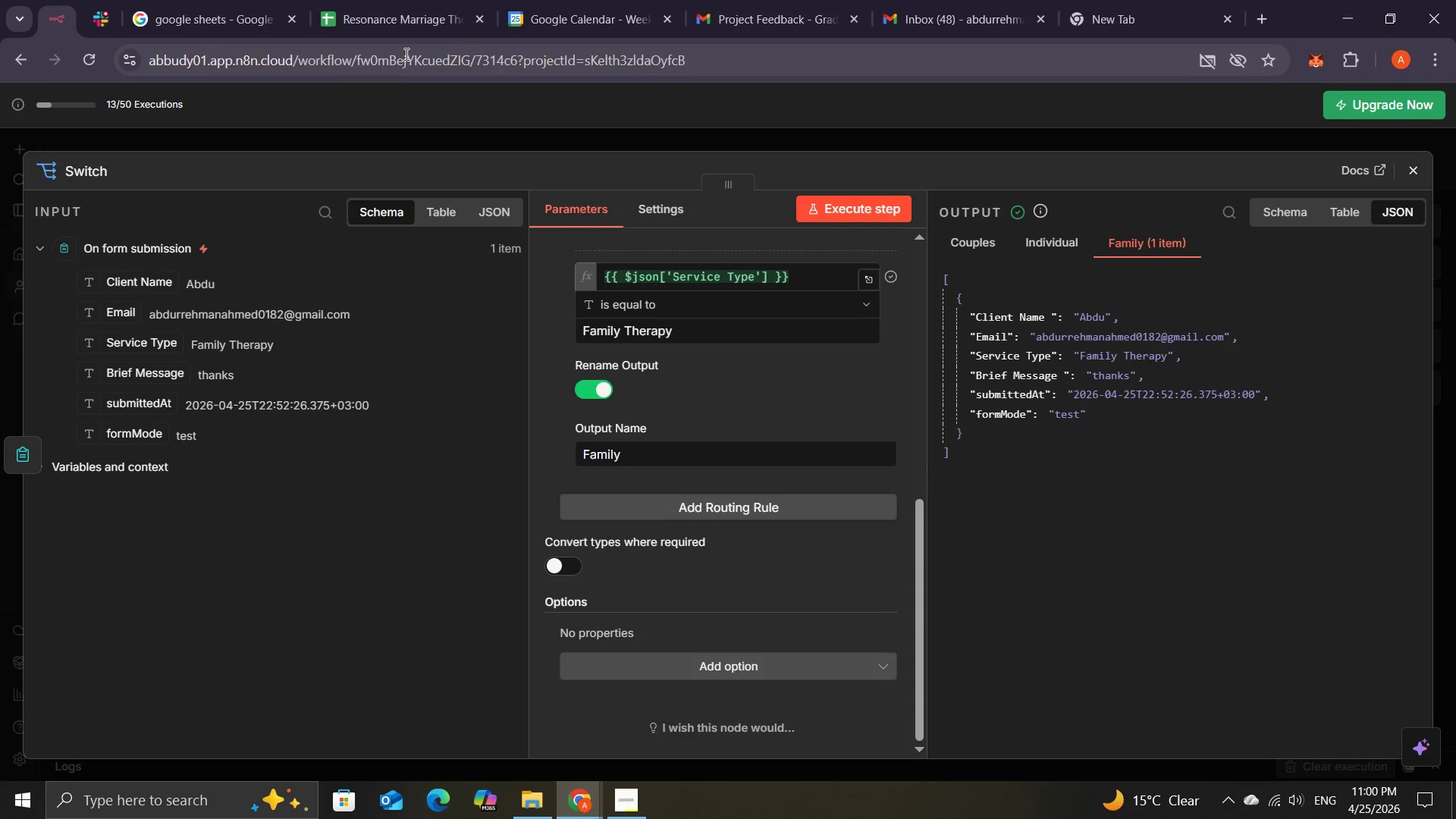 
left_click([1414, 170])
 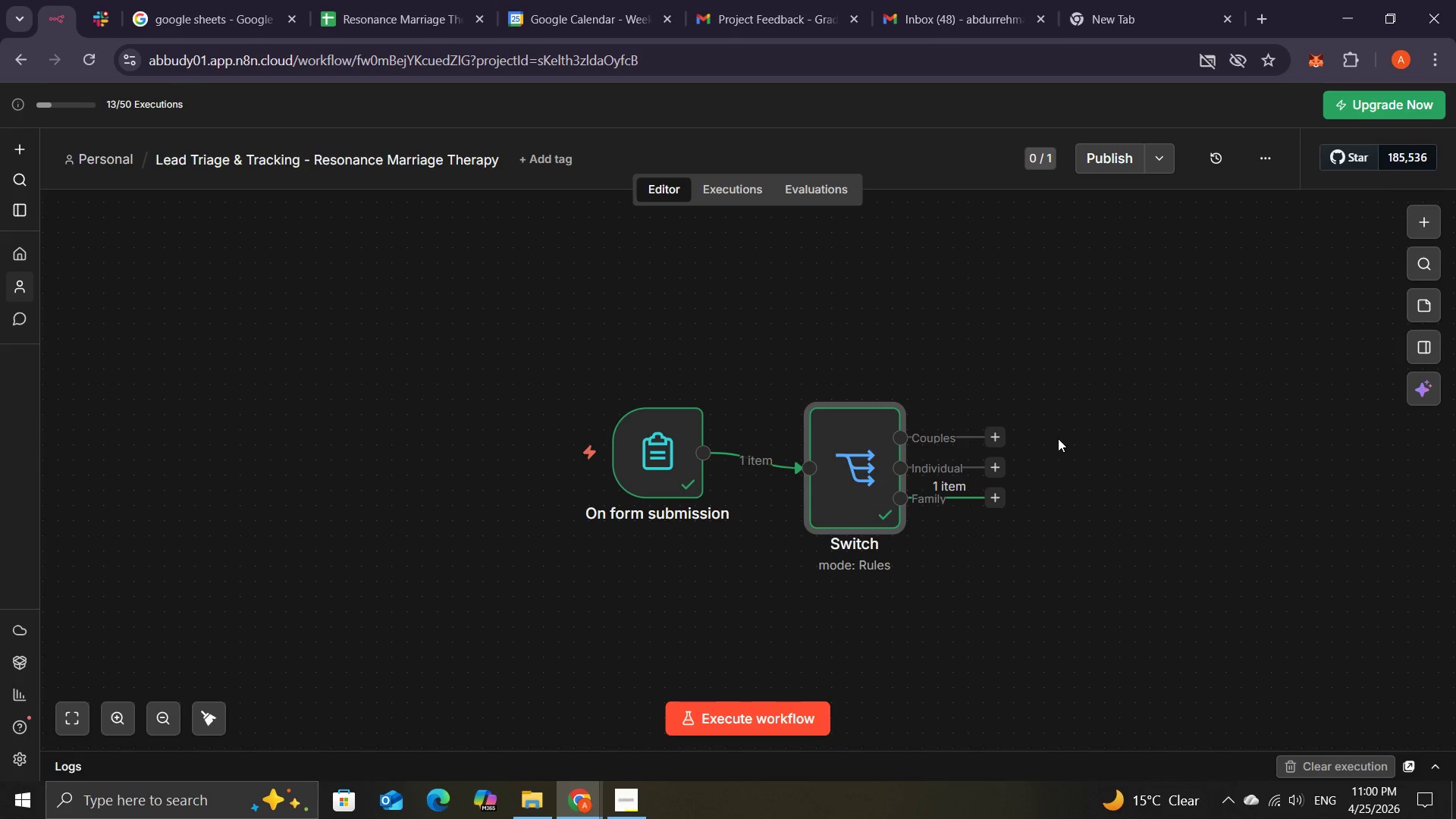 
right_click([1058, 439])
 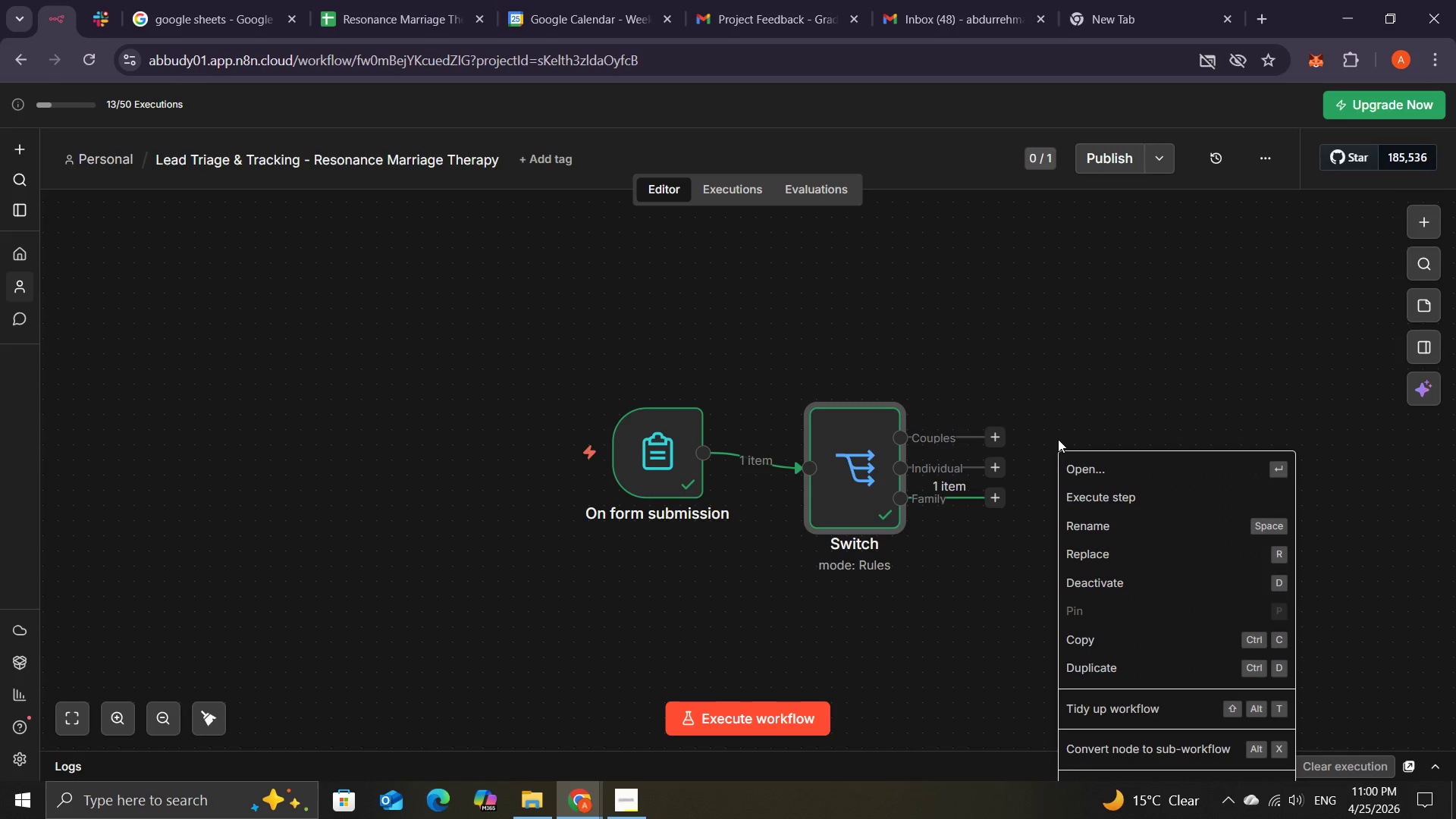 
left_click([1058, 439])
 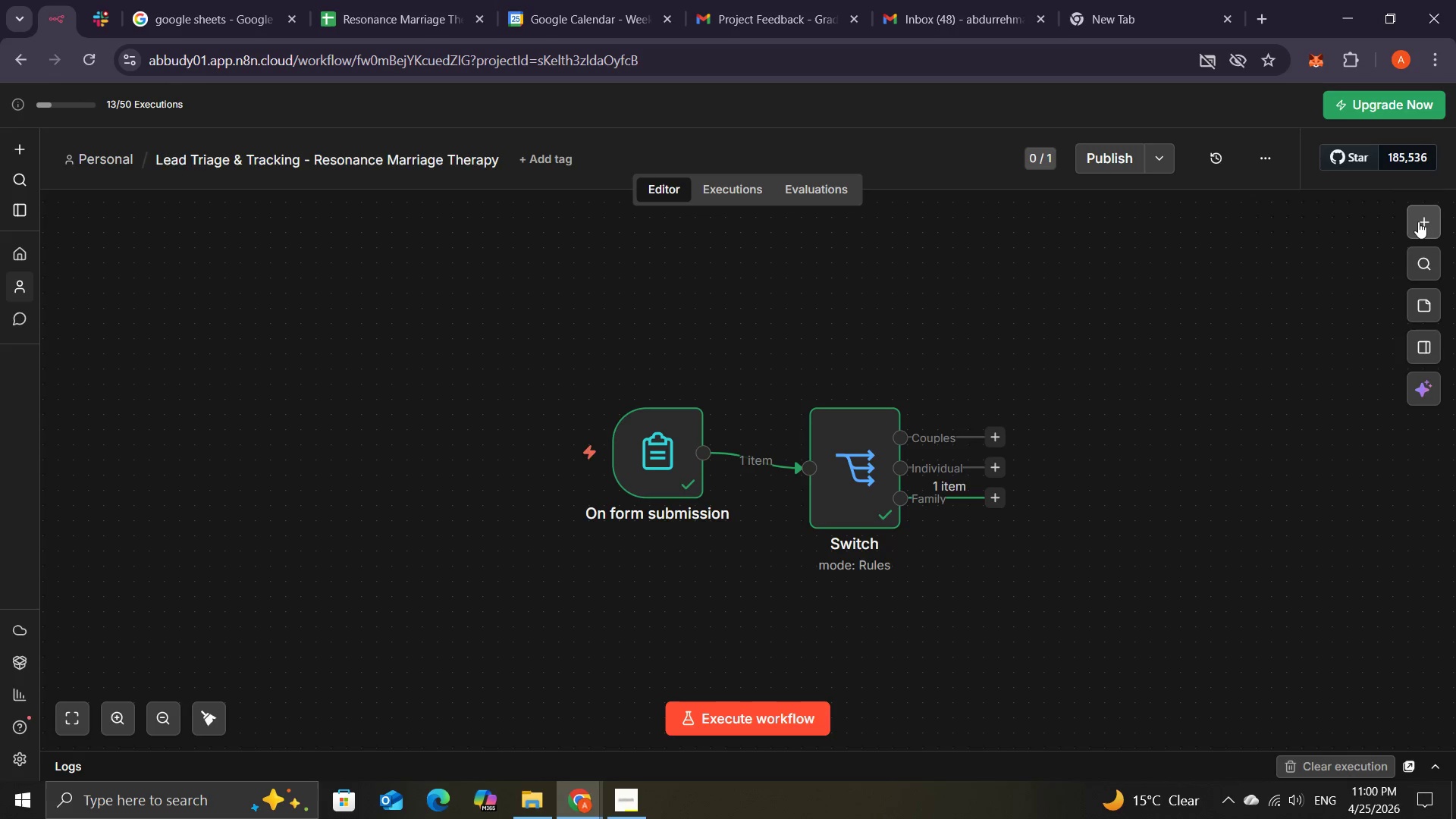 
left_click([1418, 221])
 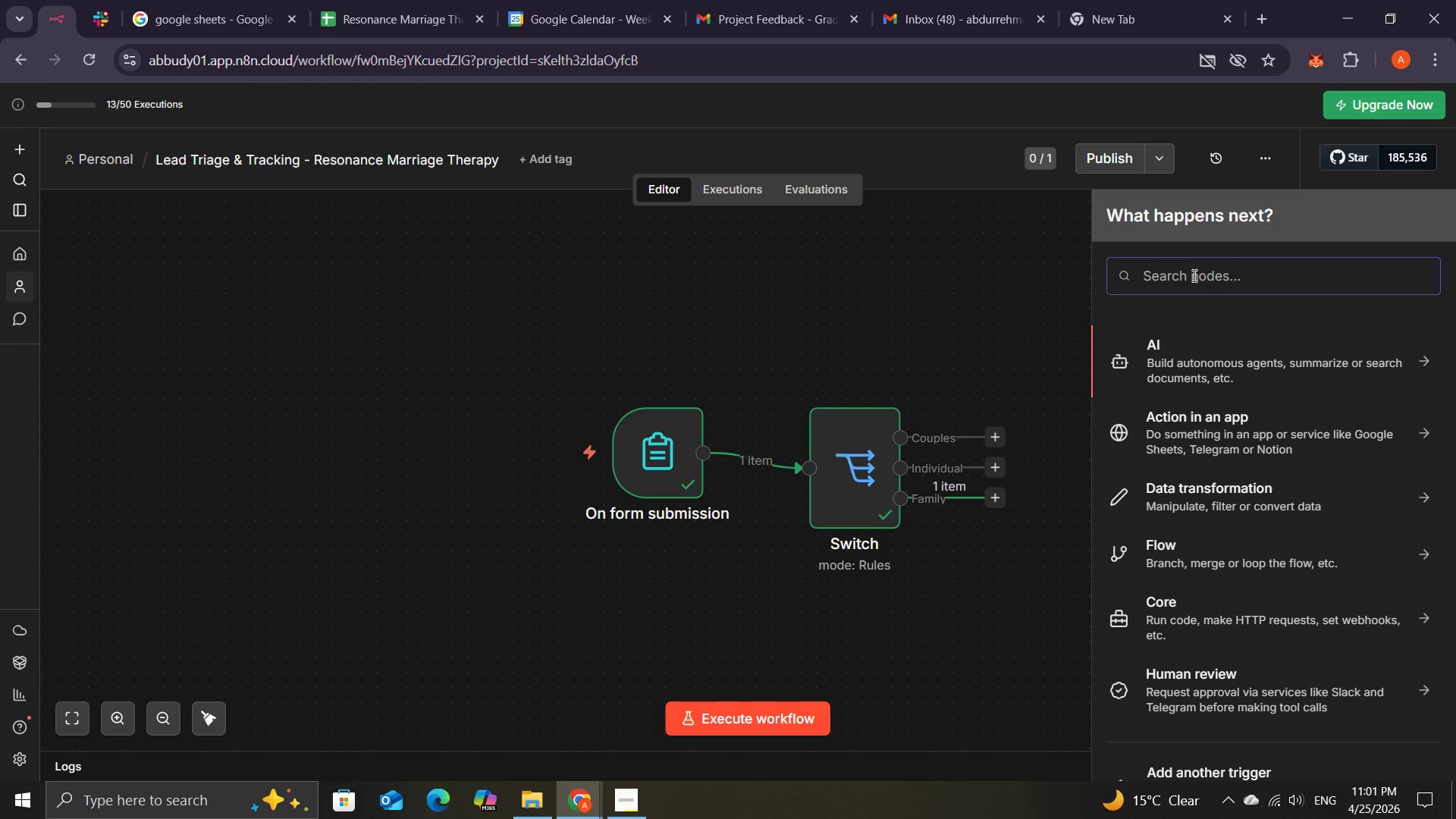 
wait(16.17)
 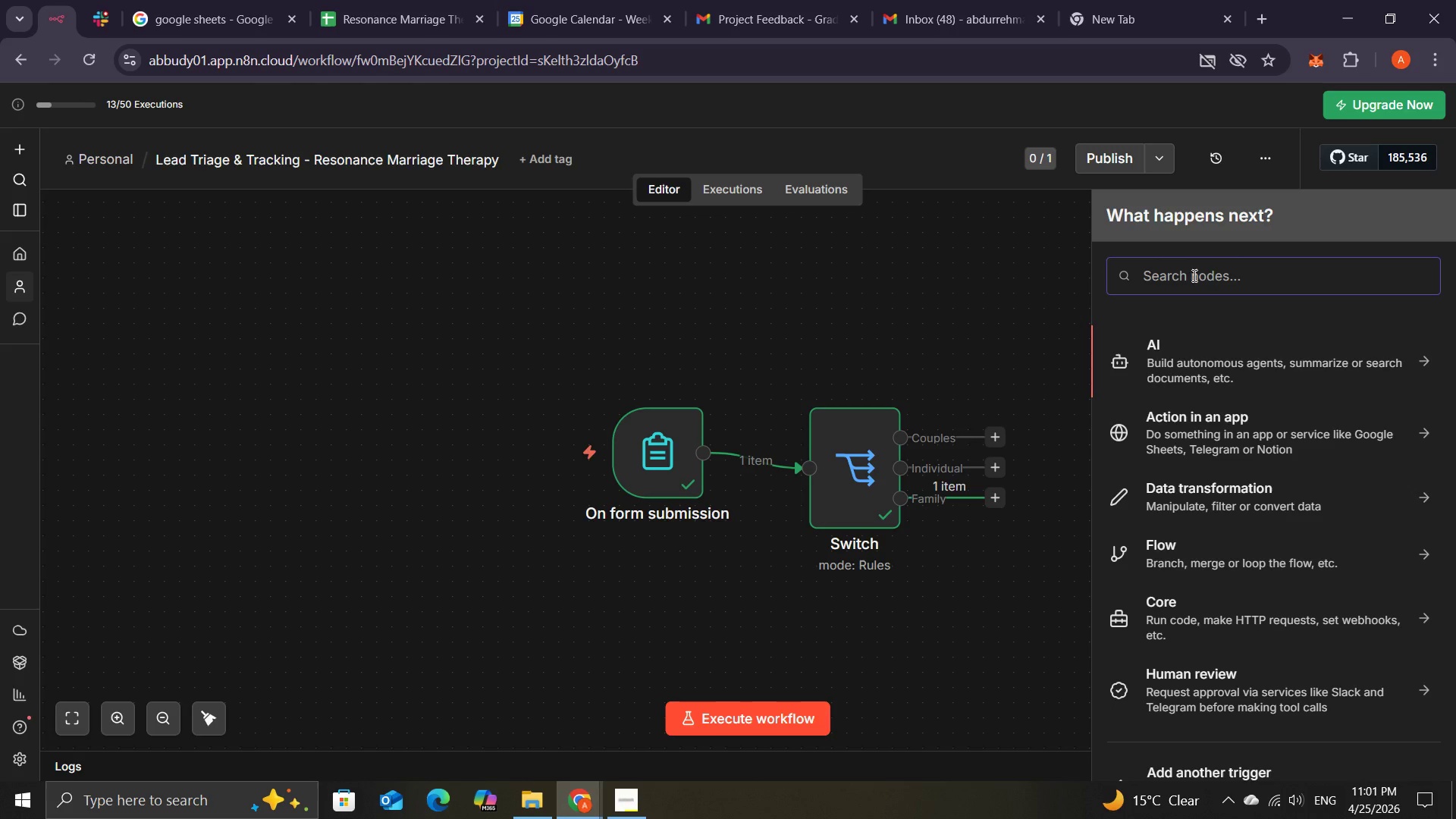 
type(set)
 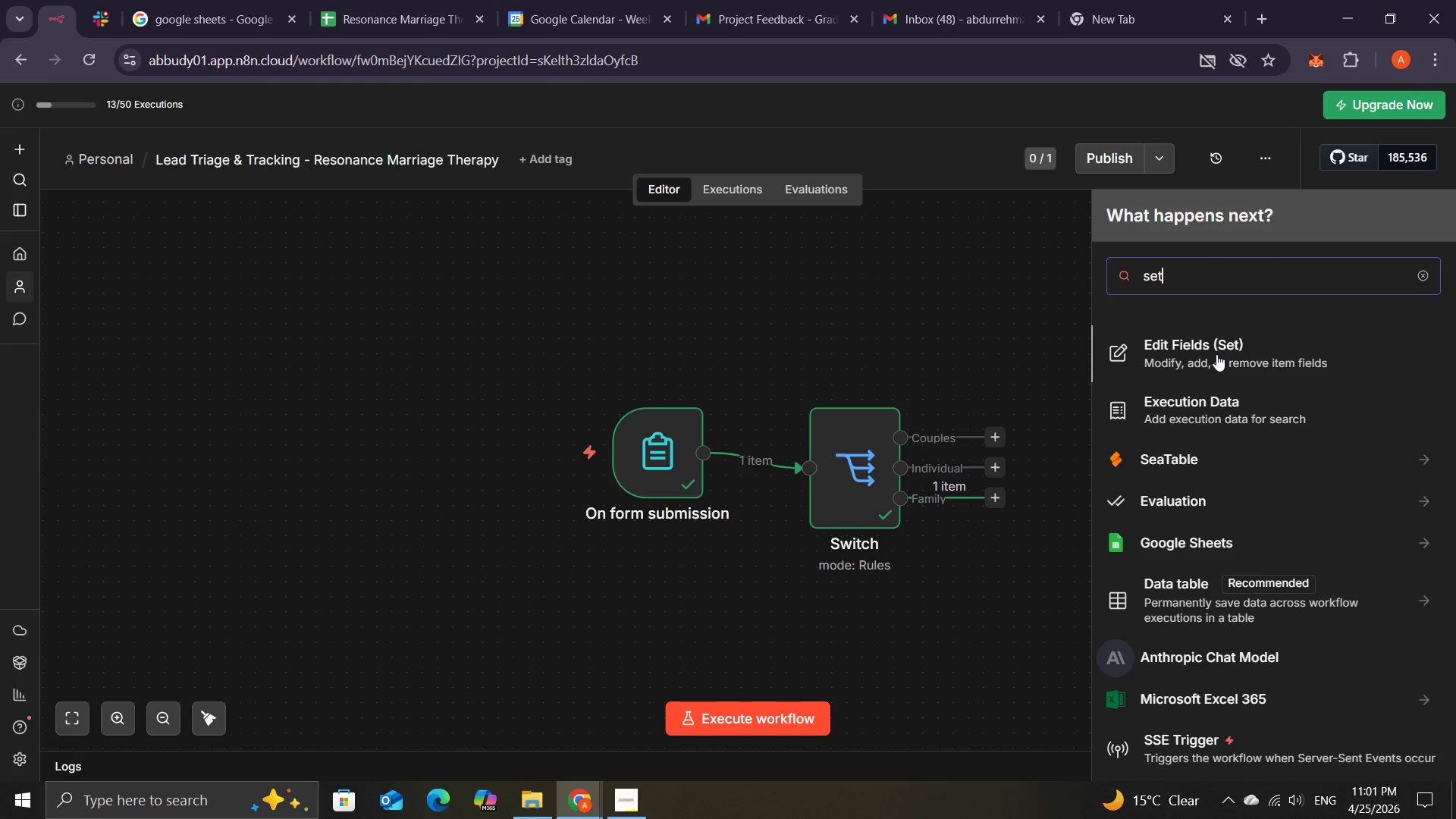 
double_click([1217, 354])
 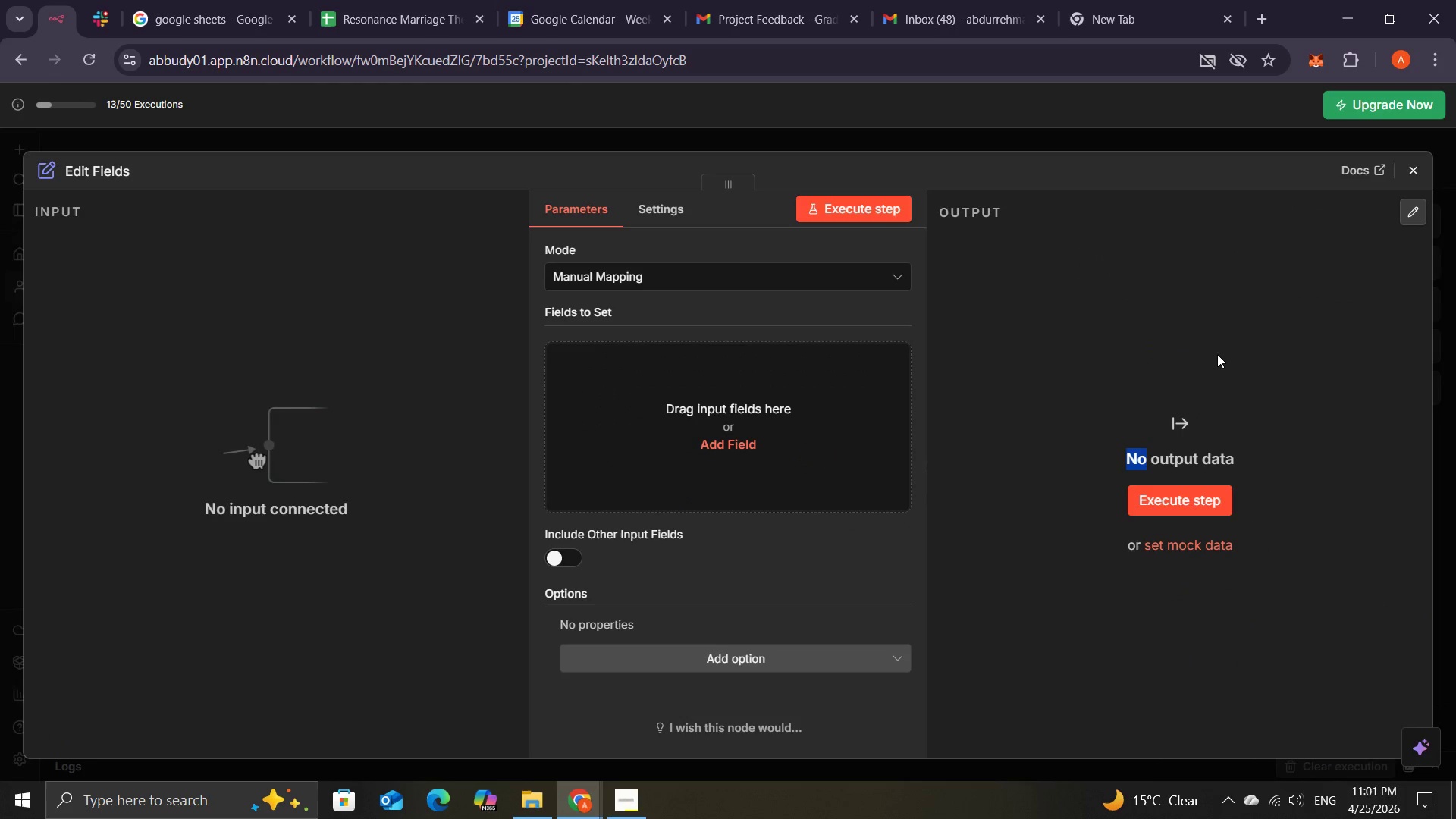 
wait(19.67)
 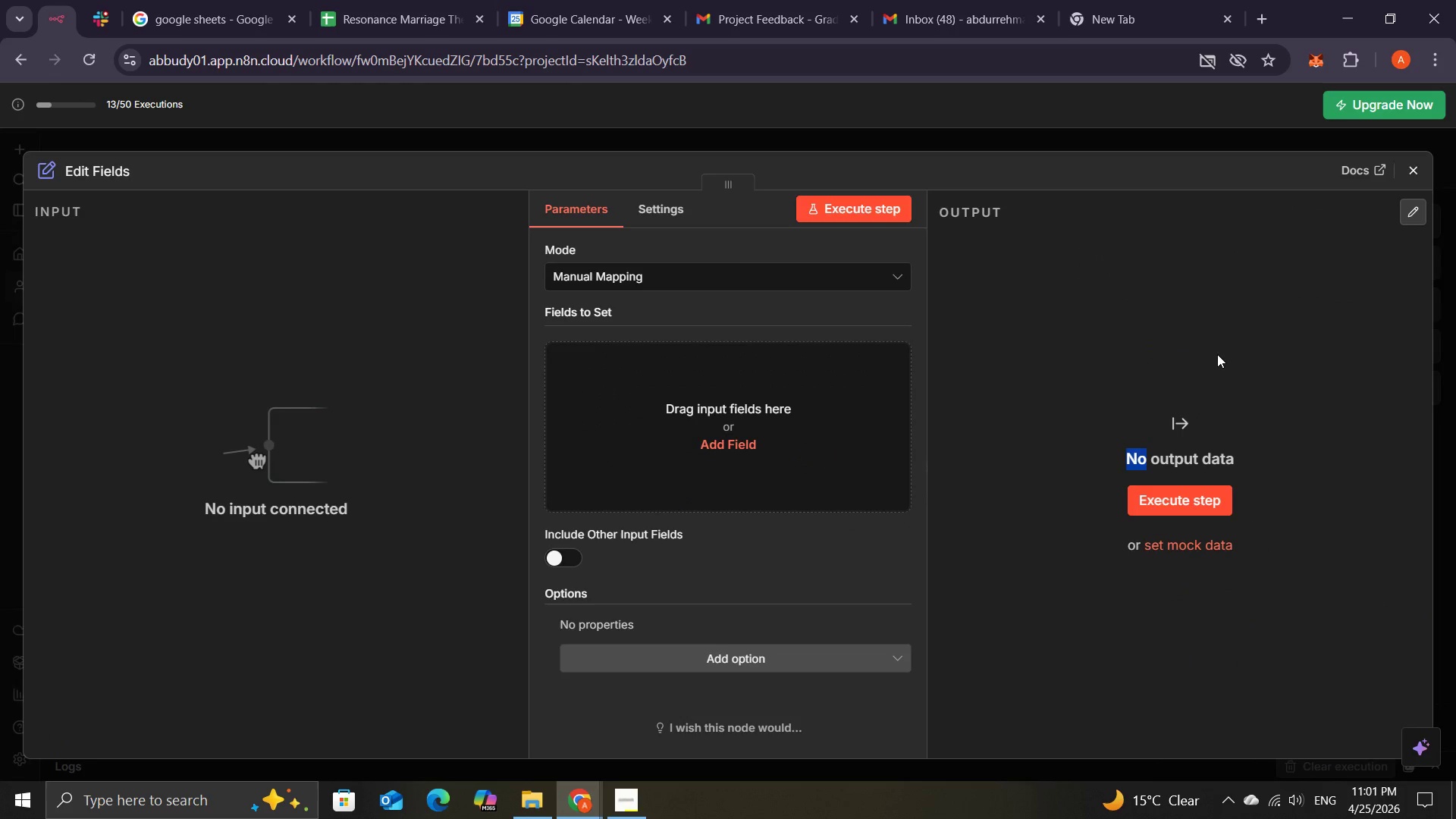 
left_click([711, 435])
 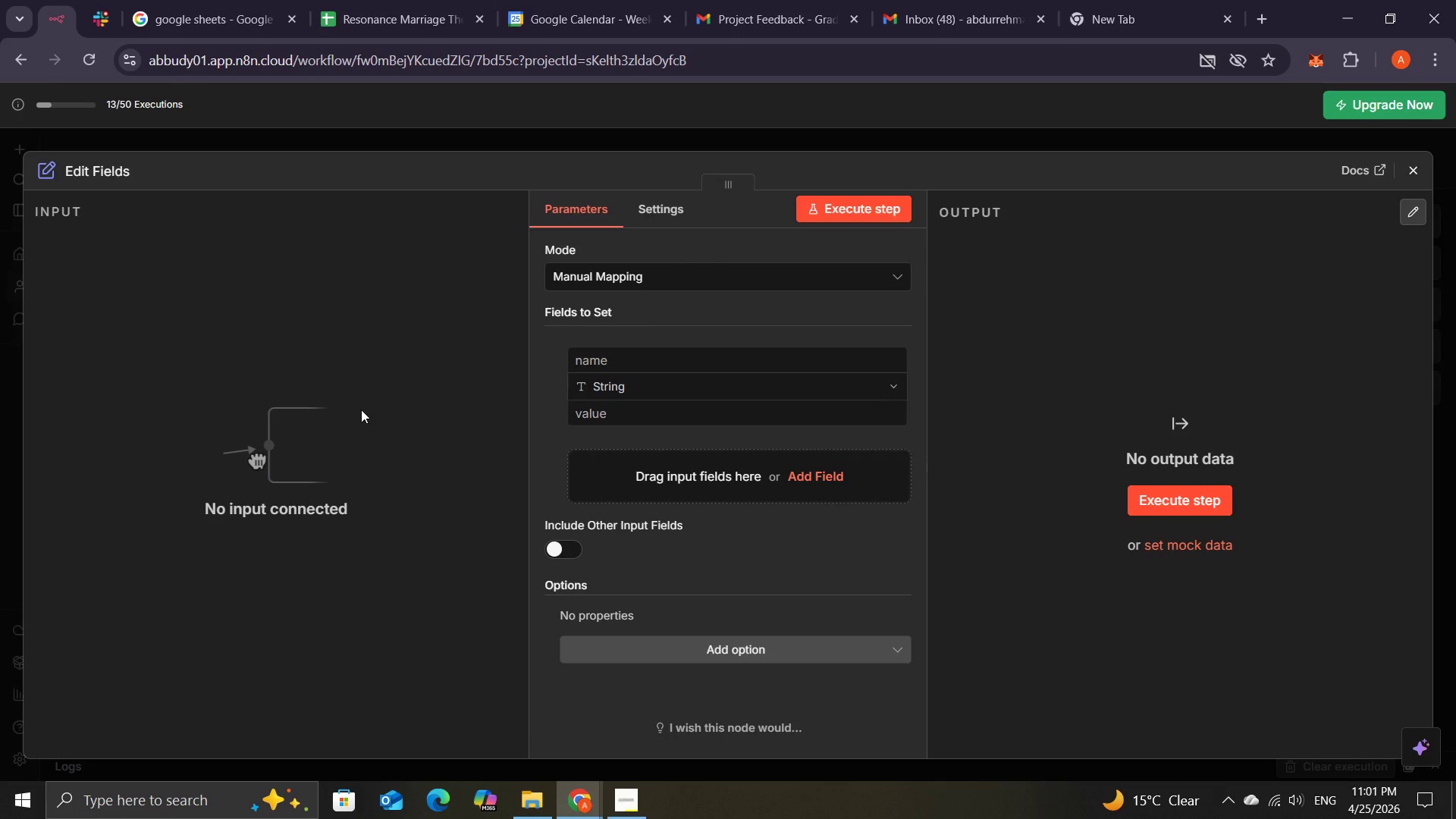 
wait(9.36)
 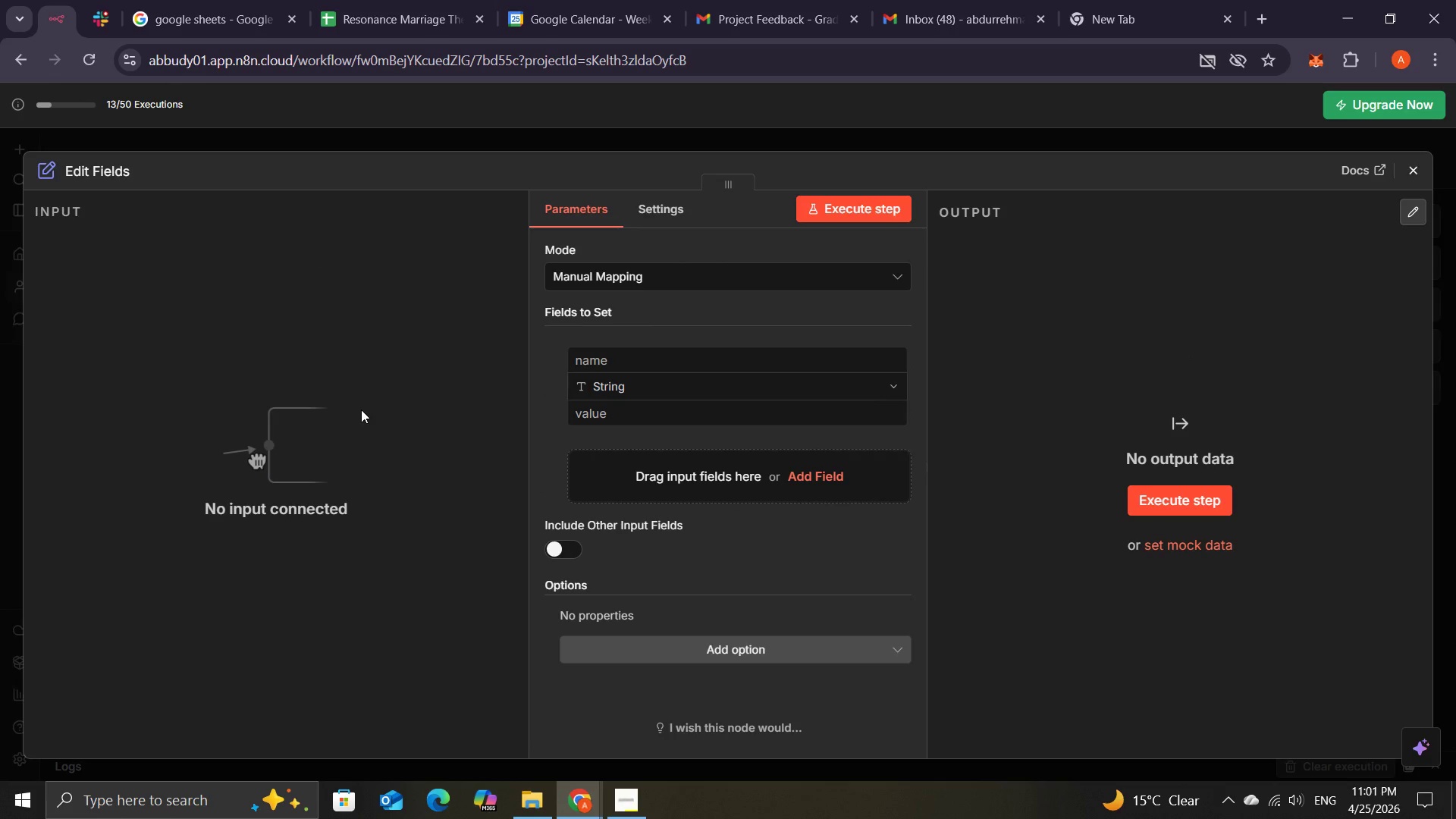 
left_click([1421, 165])
 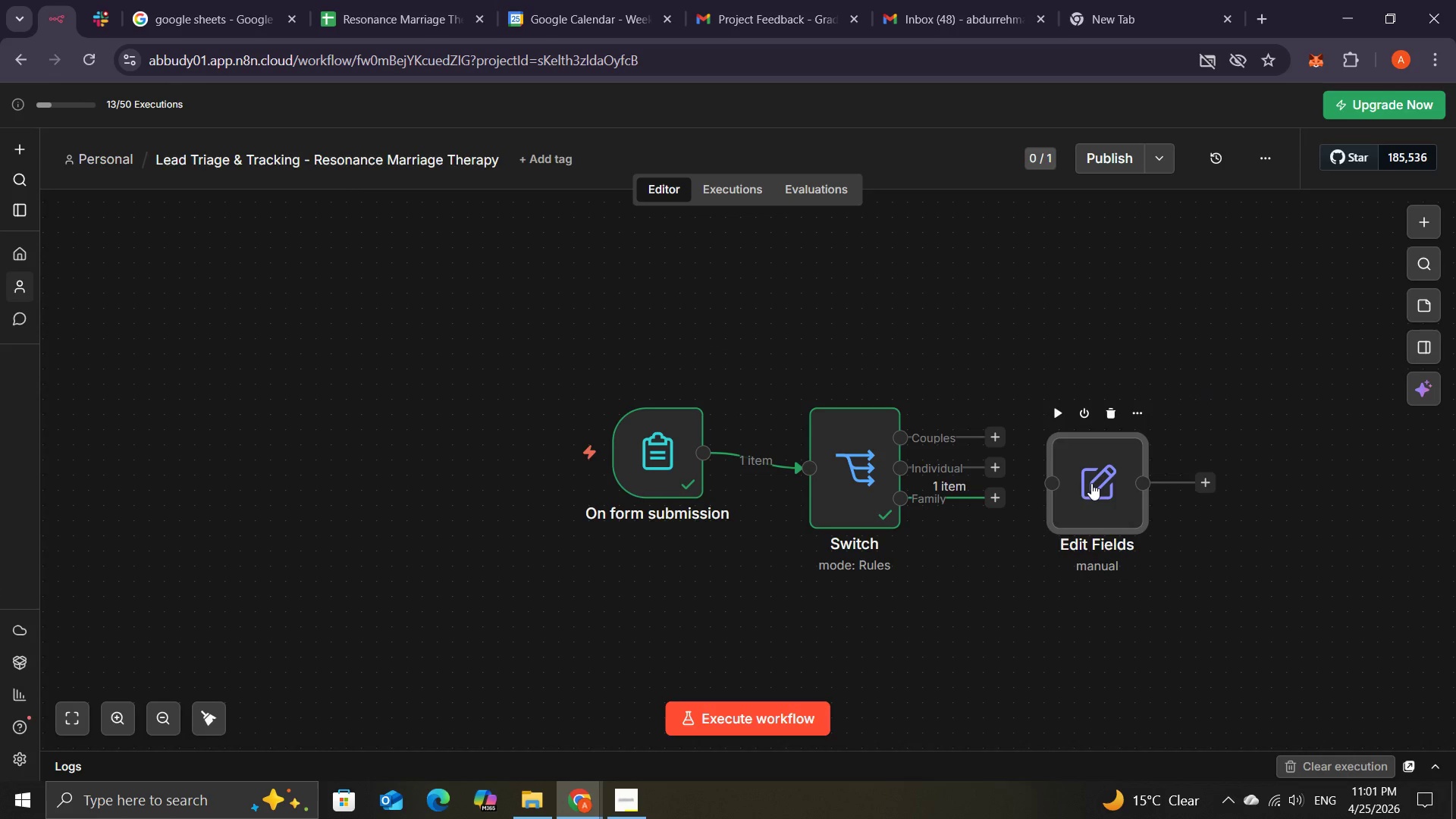 
right_click([1091, 483])
 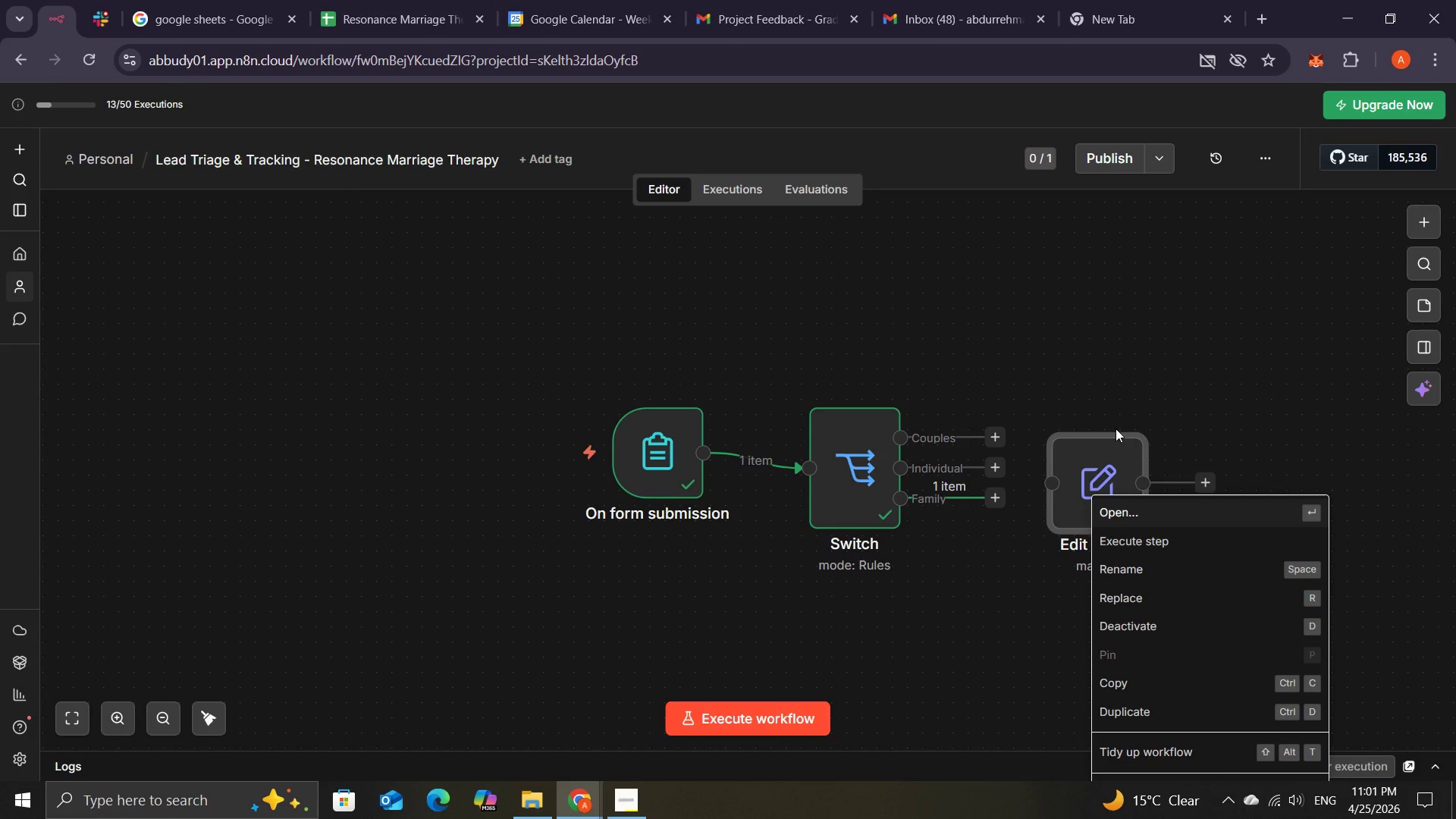 
left_click([1114, 421])
 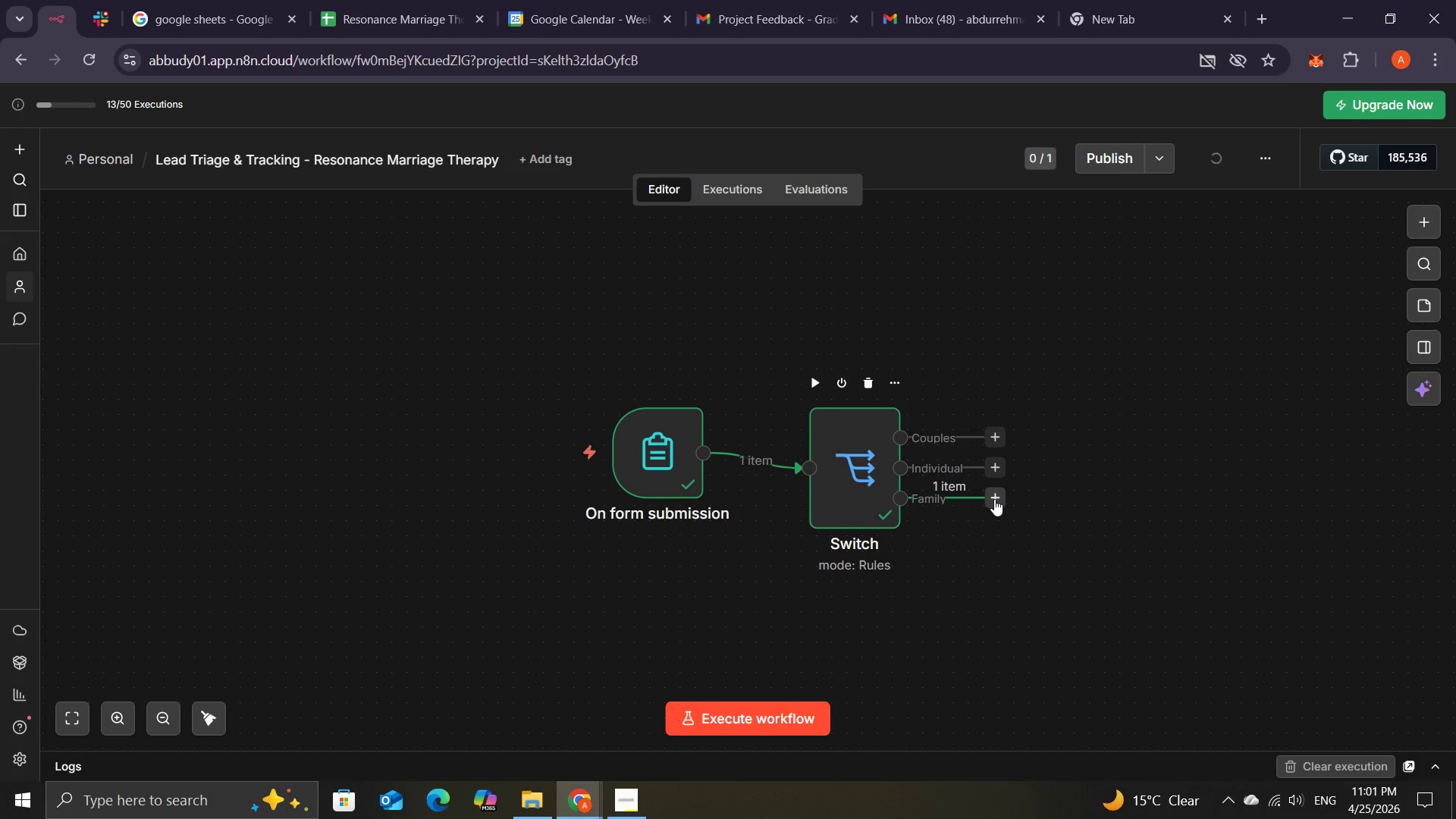 
left_click([994, 499])
 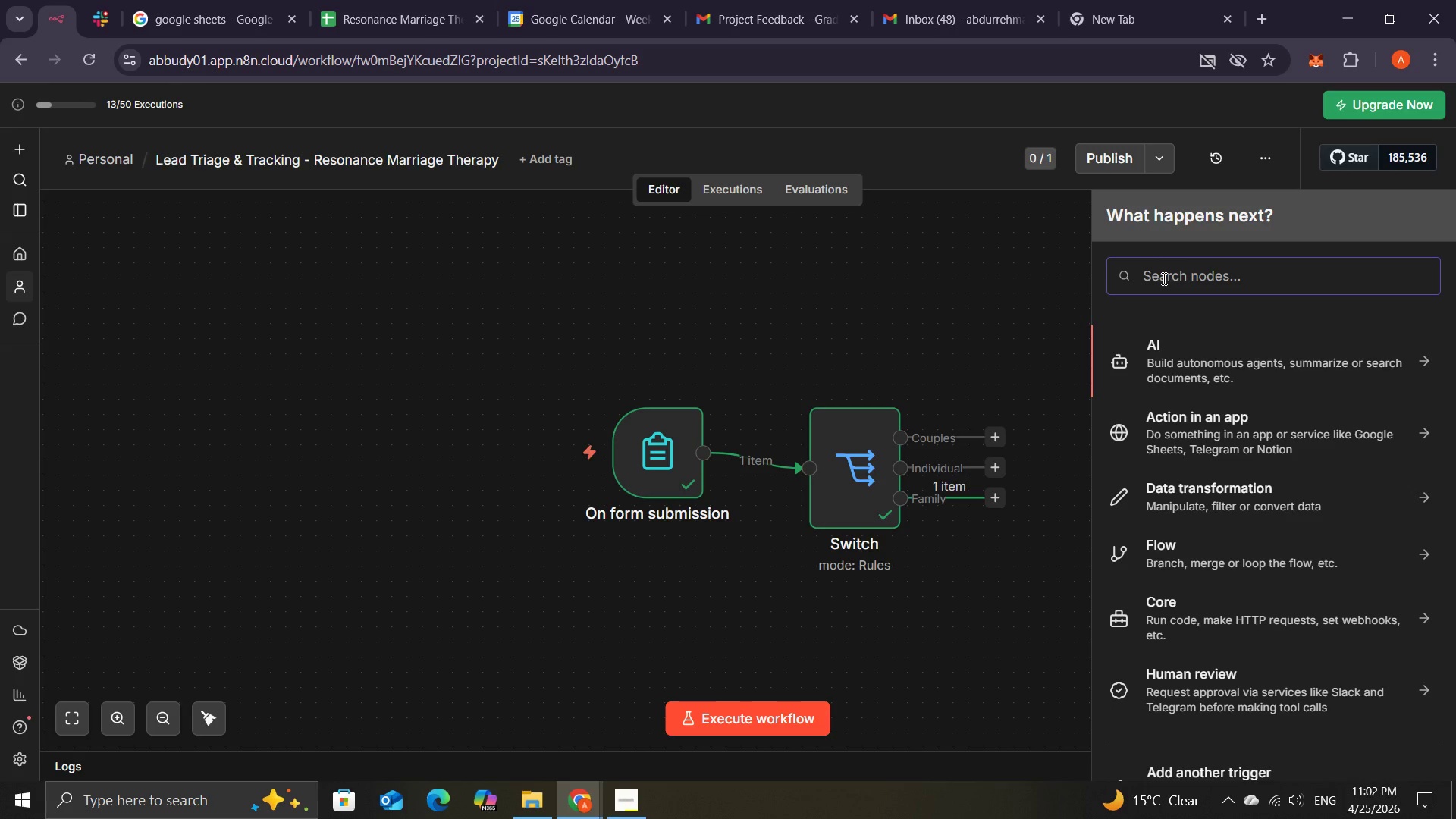 
wait(20.75)
 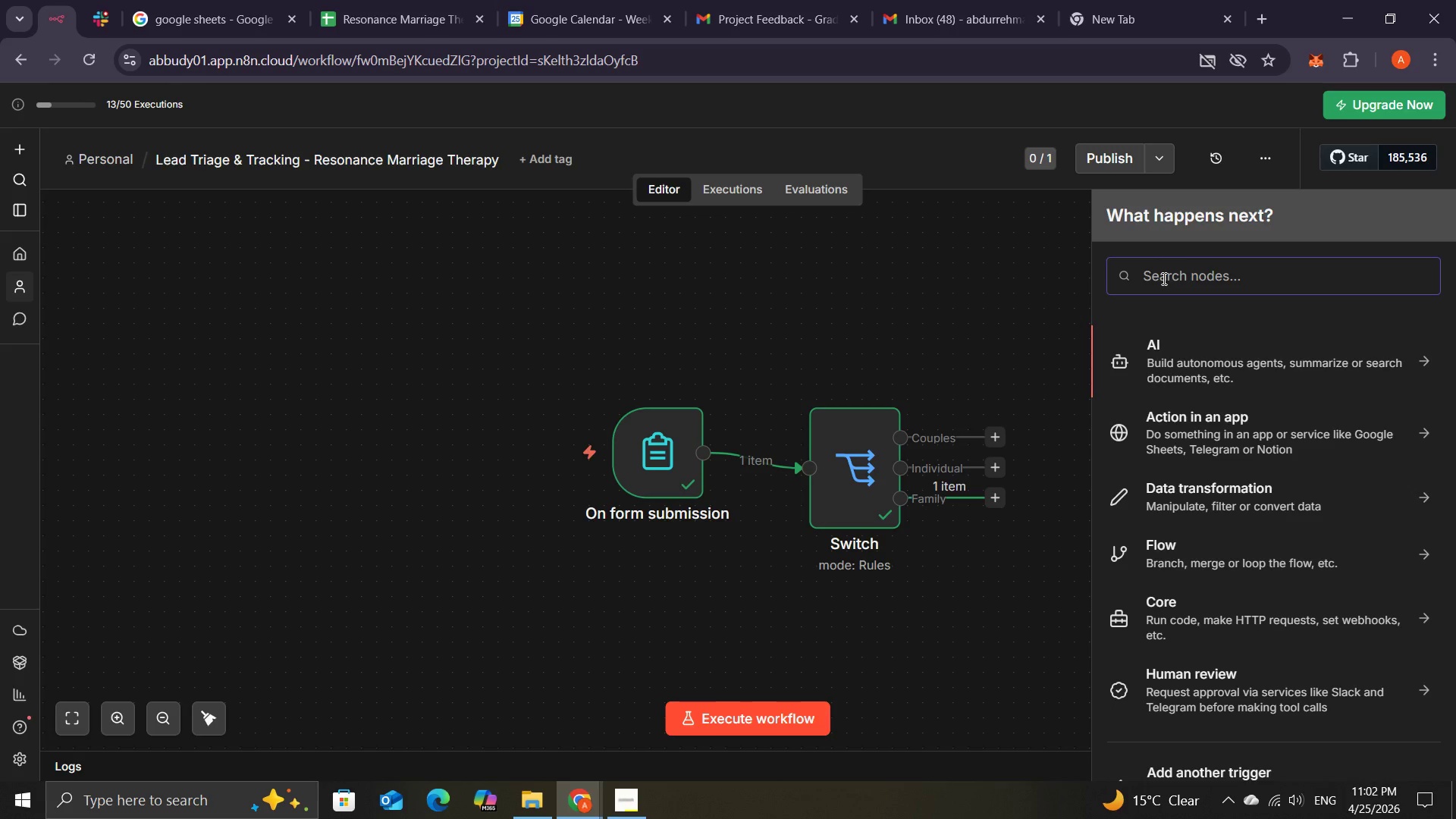 
type(set)
 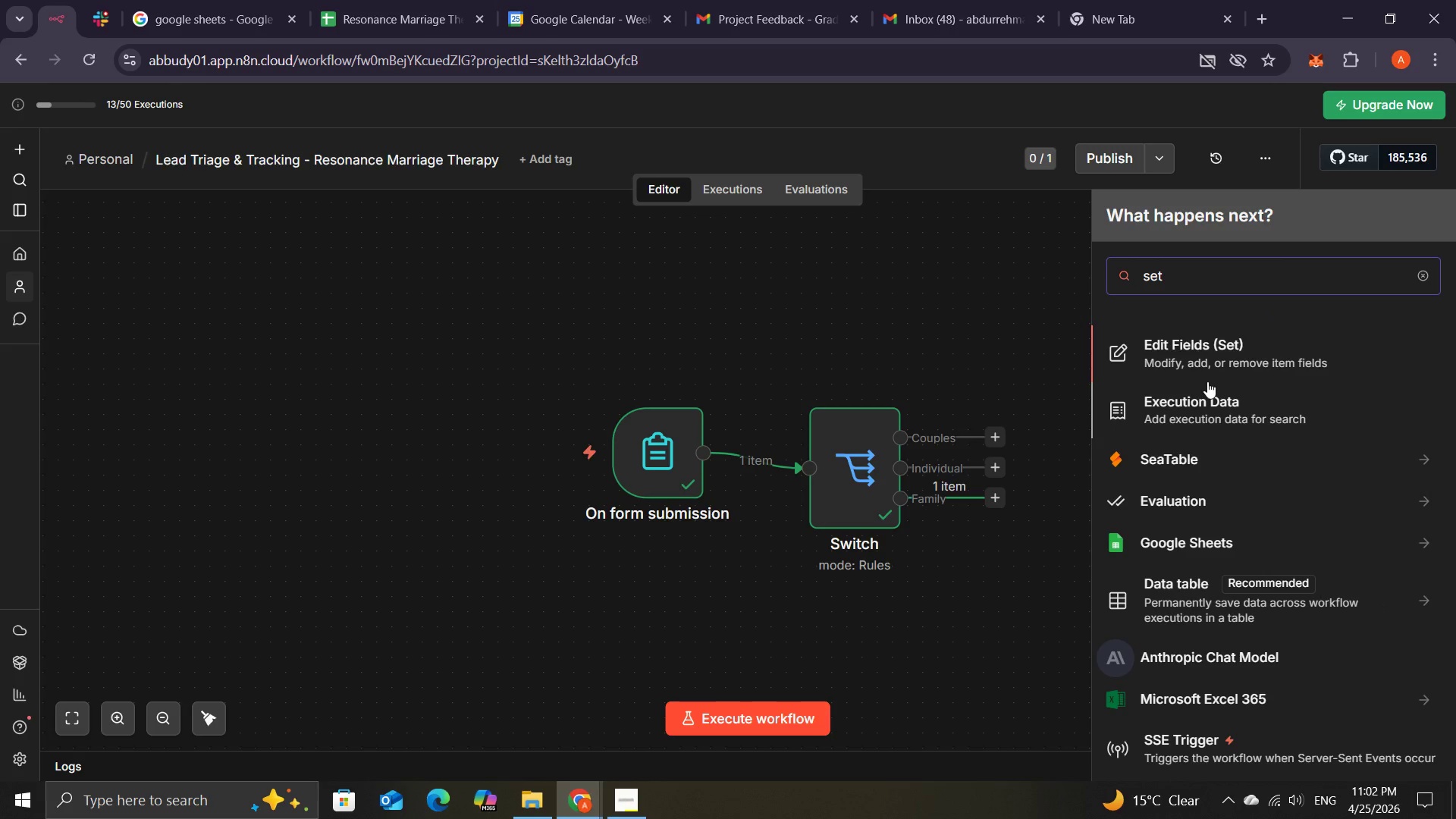 
double_click([1199, 362])
 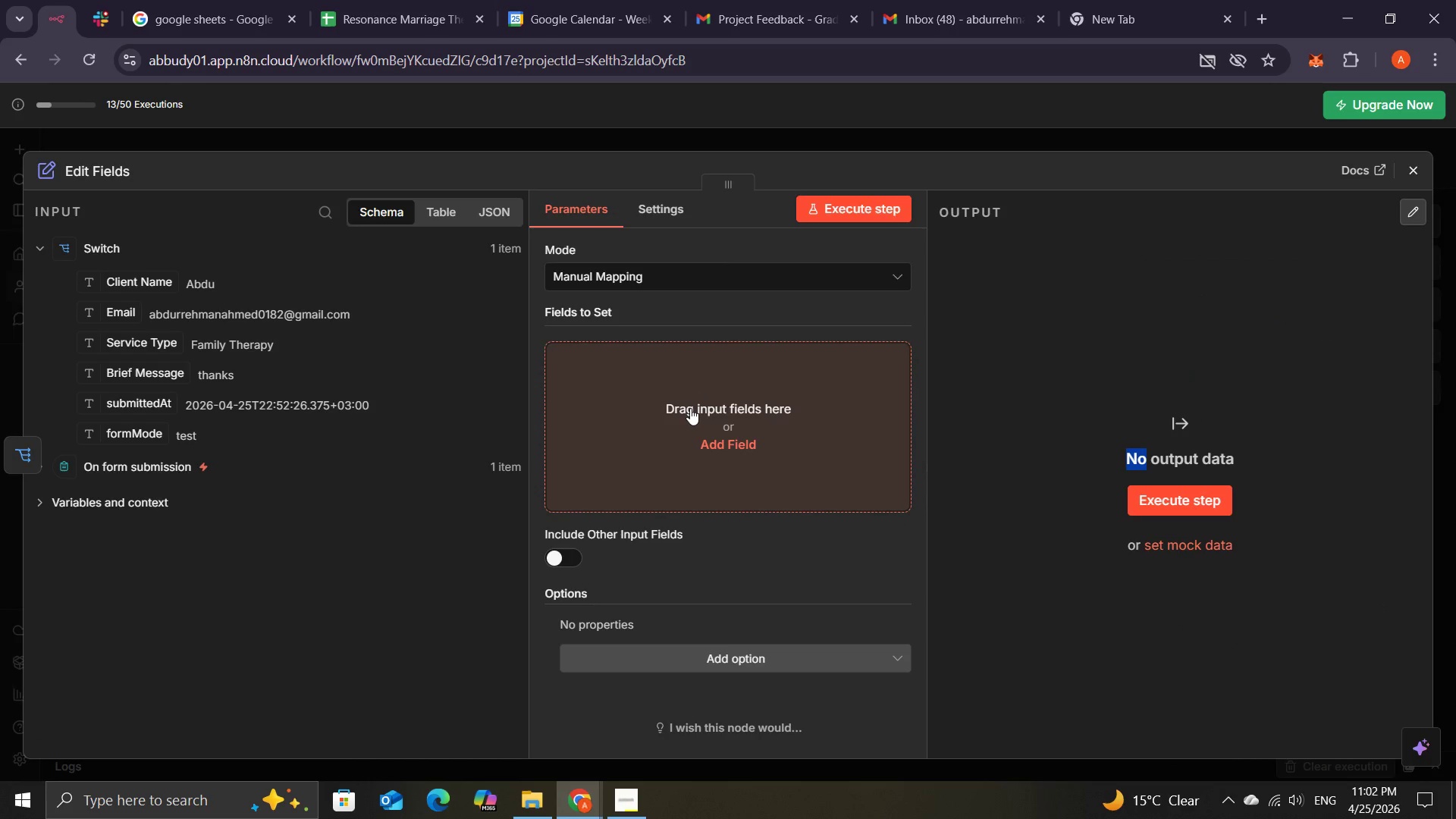 
left_click([691, 407])
 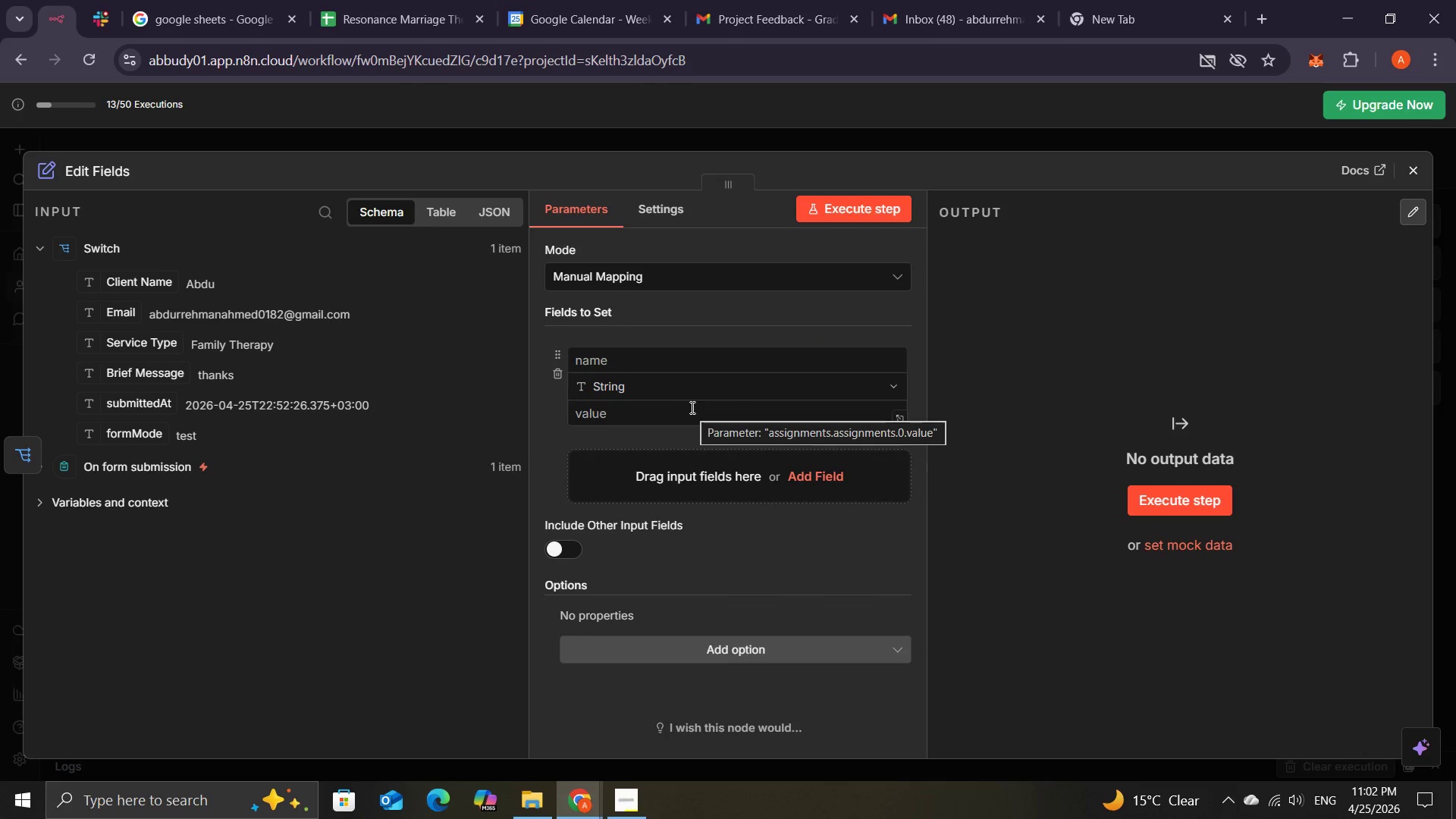 
left_click([638, 365])
 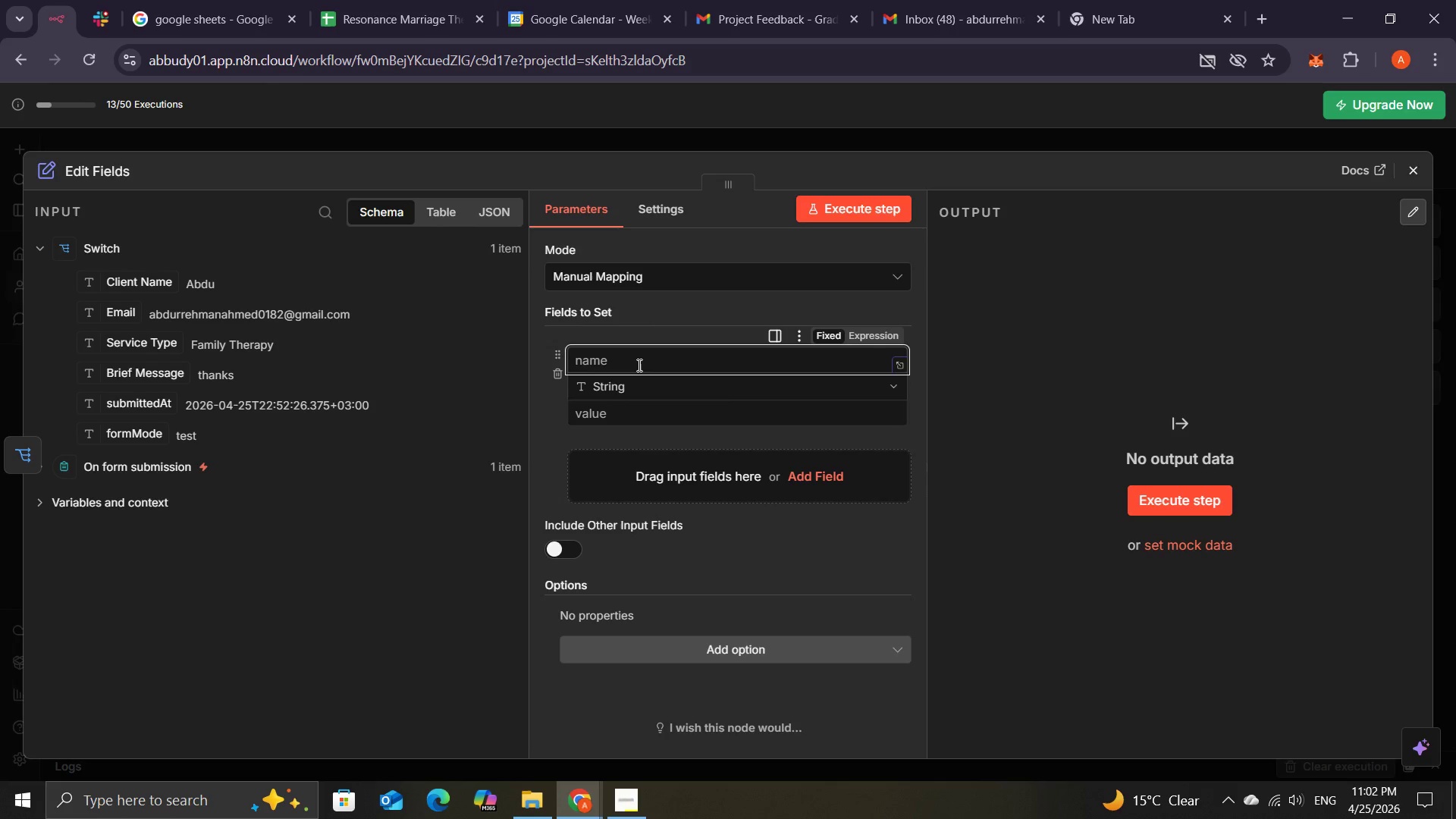 
type(Client )
key(Backspace)
type(Name)
 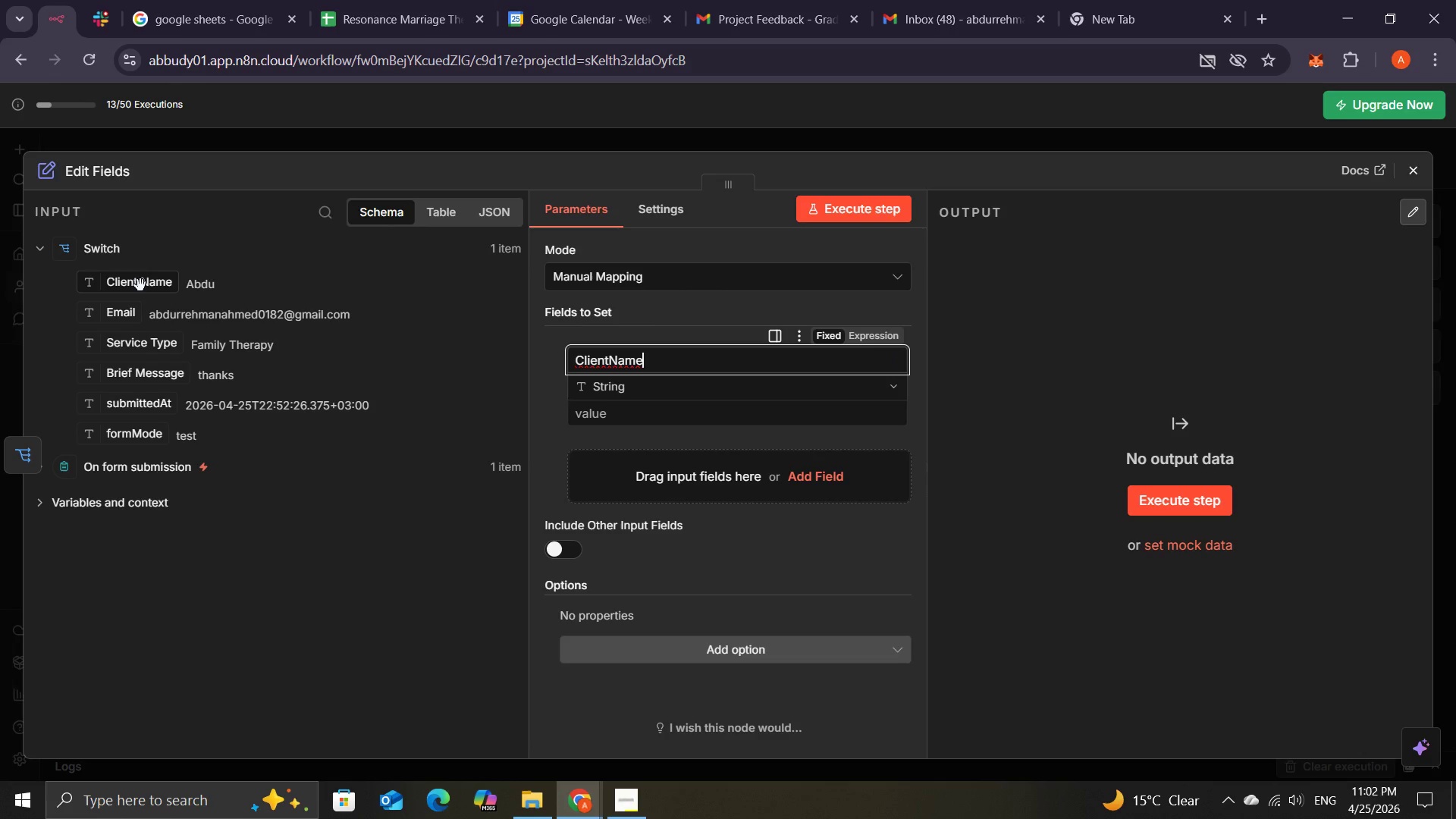 
left_click_drag(start_coordinate=[140, 285], to_coordinate=[615, 410])
 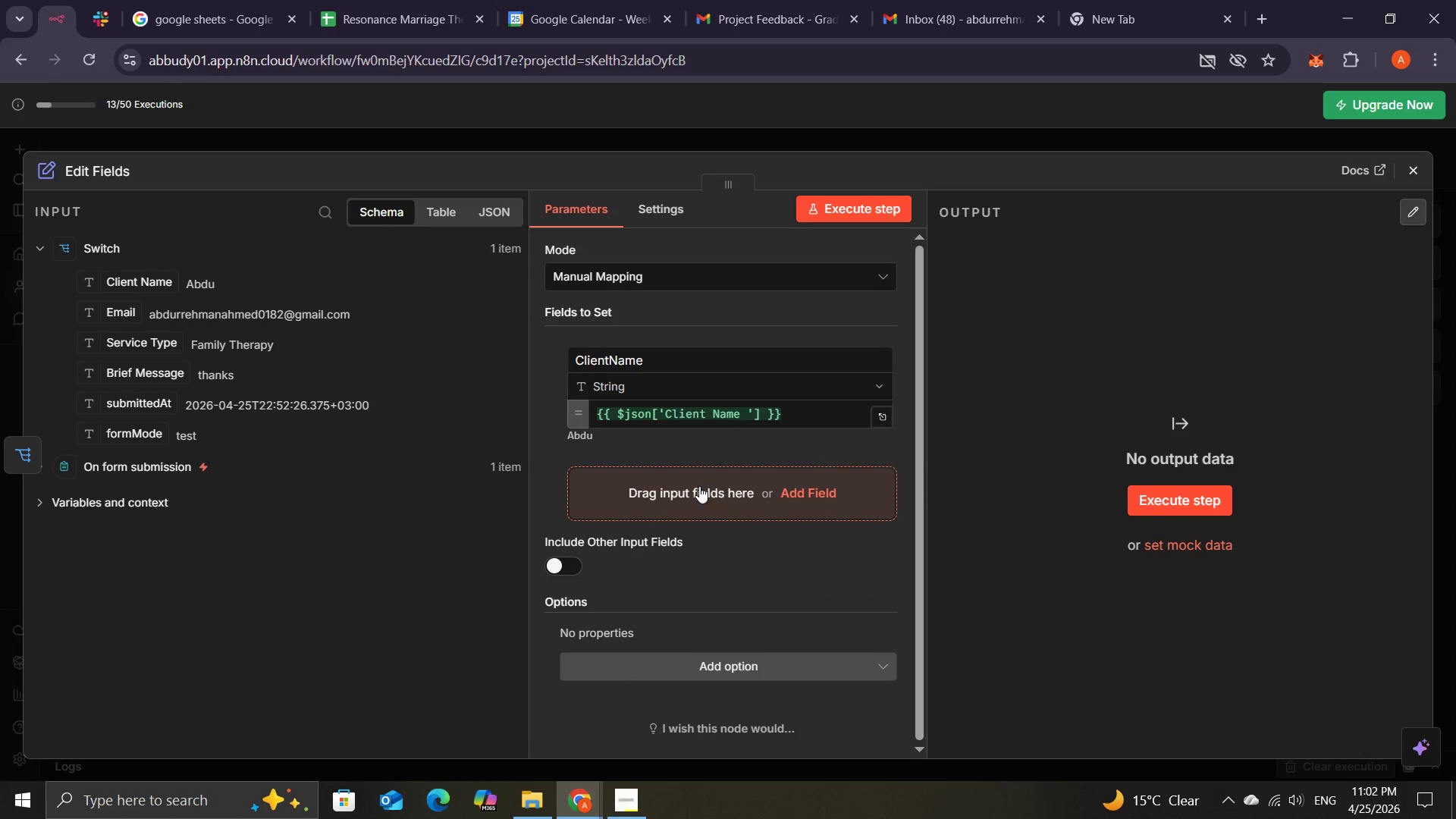 
left_click([698, 488])
 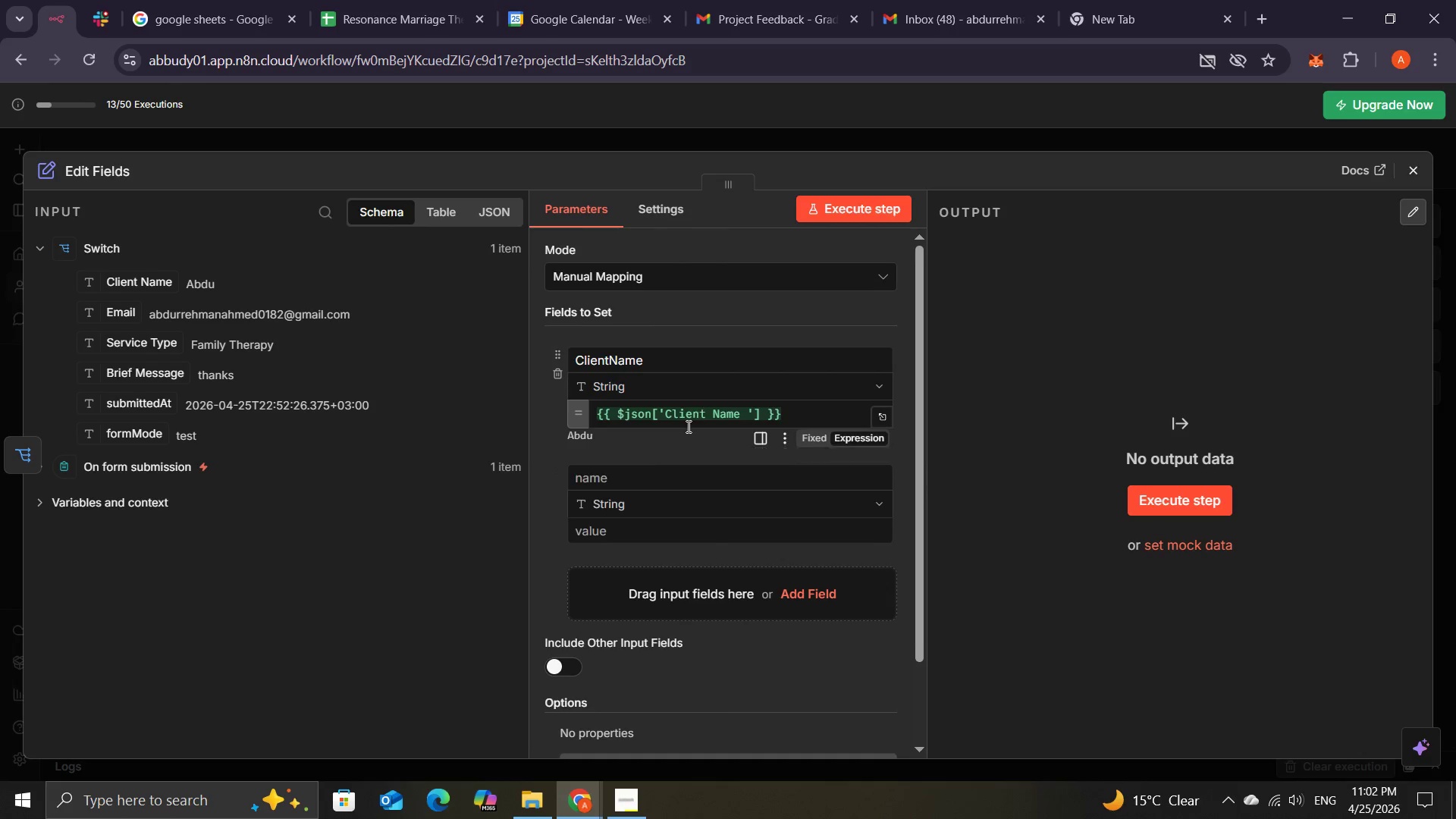 
left_click([614, 477])
 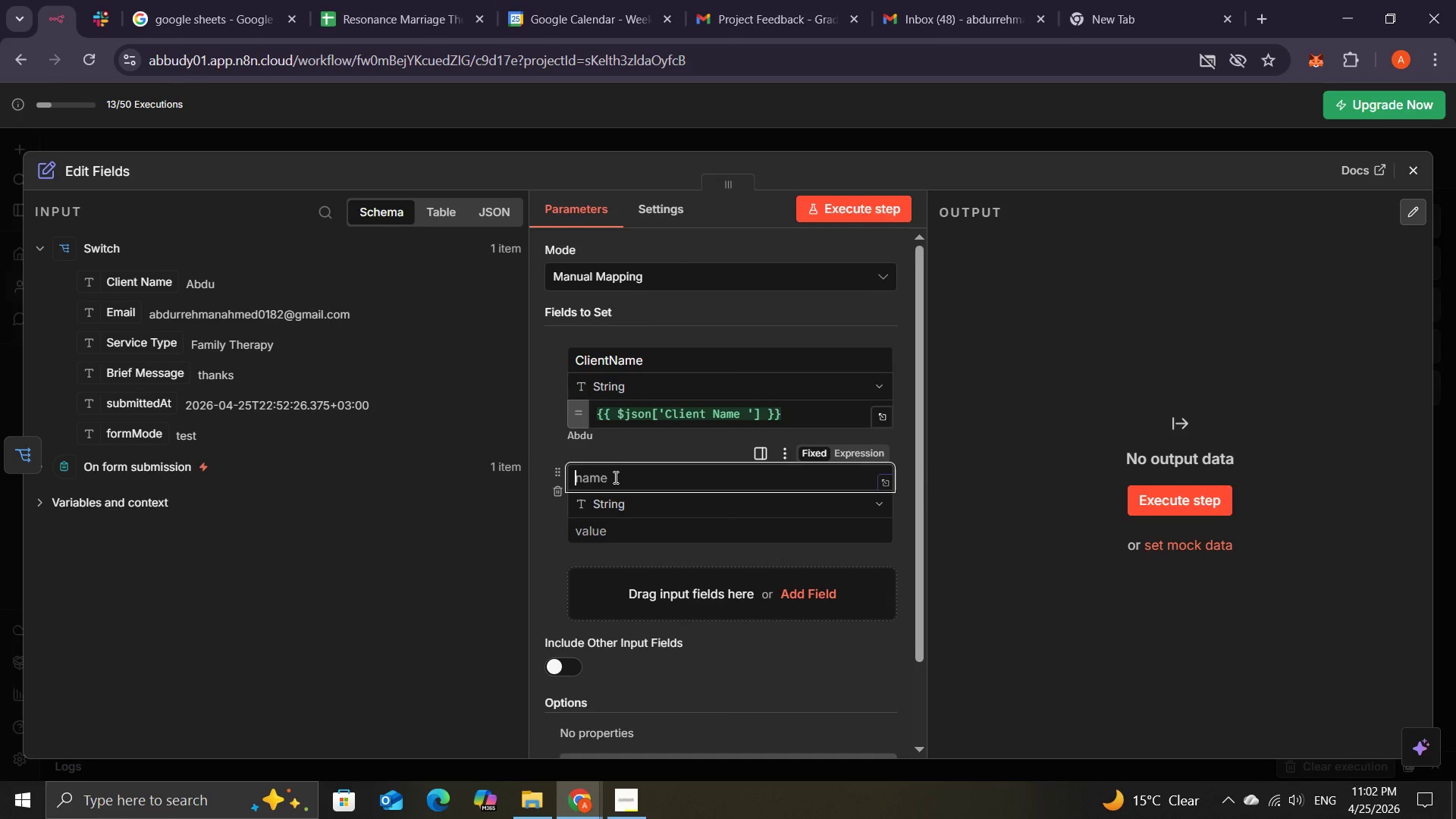 
type(Client )
key(Backspace)
type(E)
 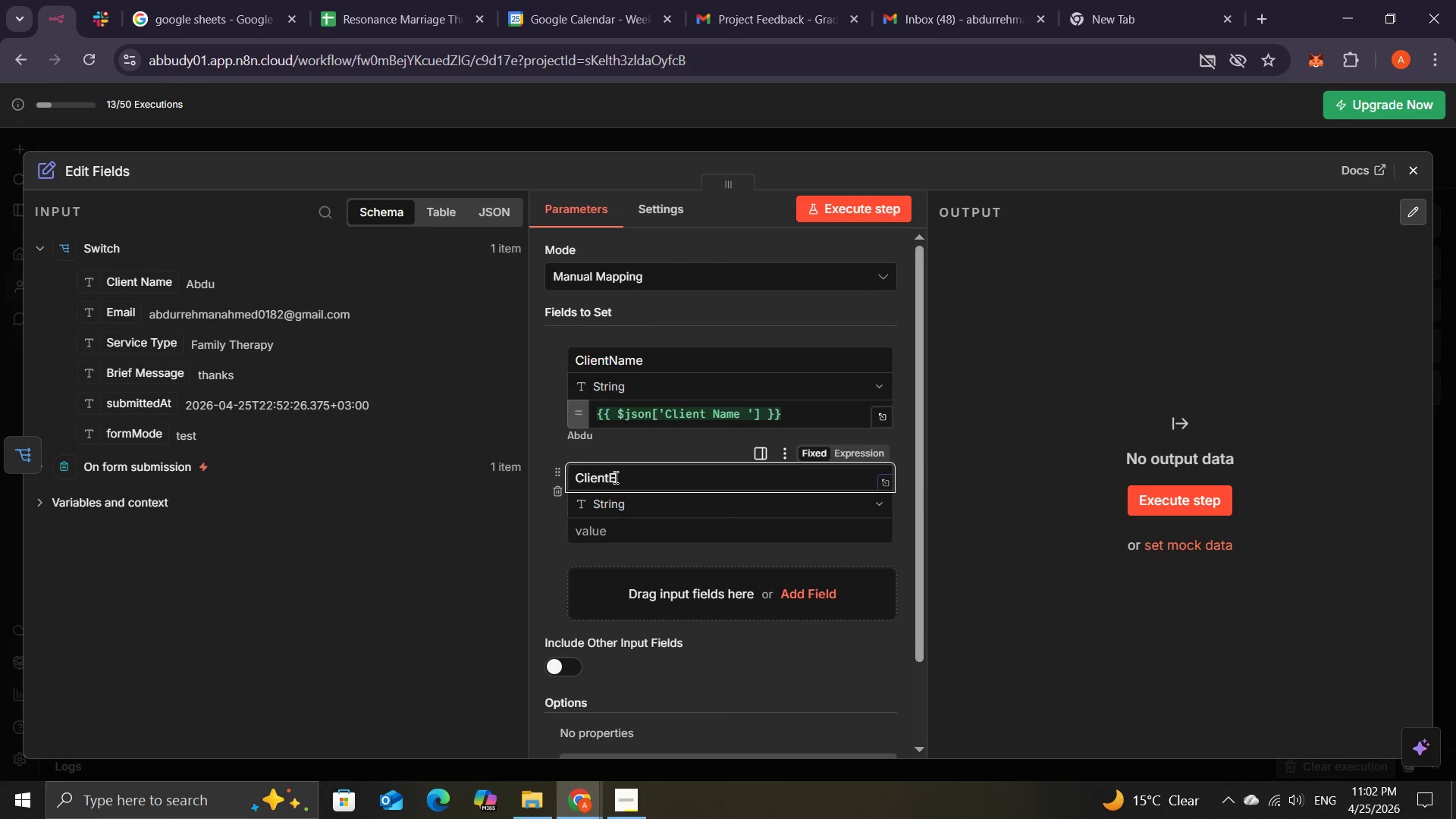 
wait(5.64)
 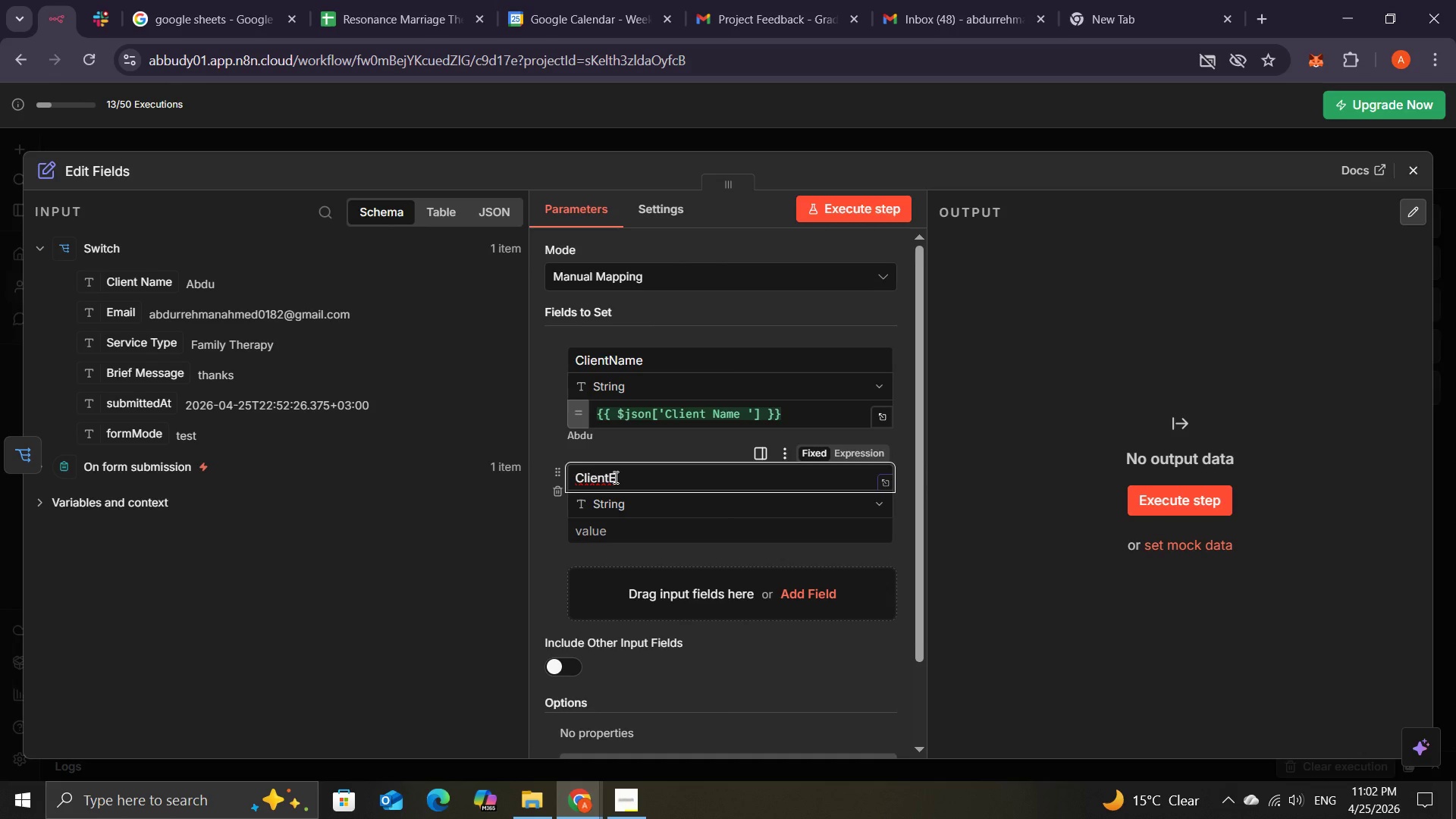 
type(mail)
 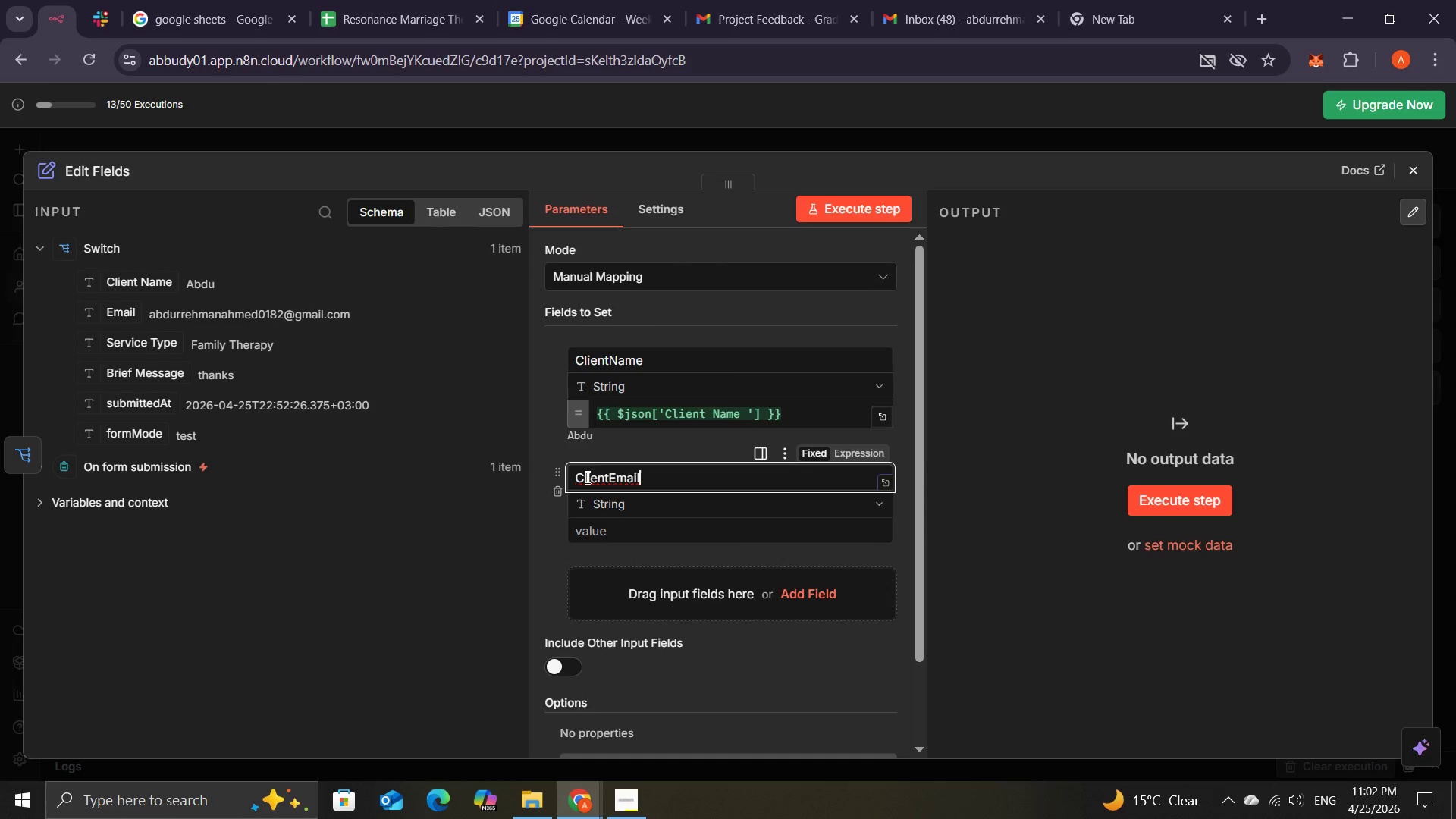 
left_click([585, 477])
 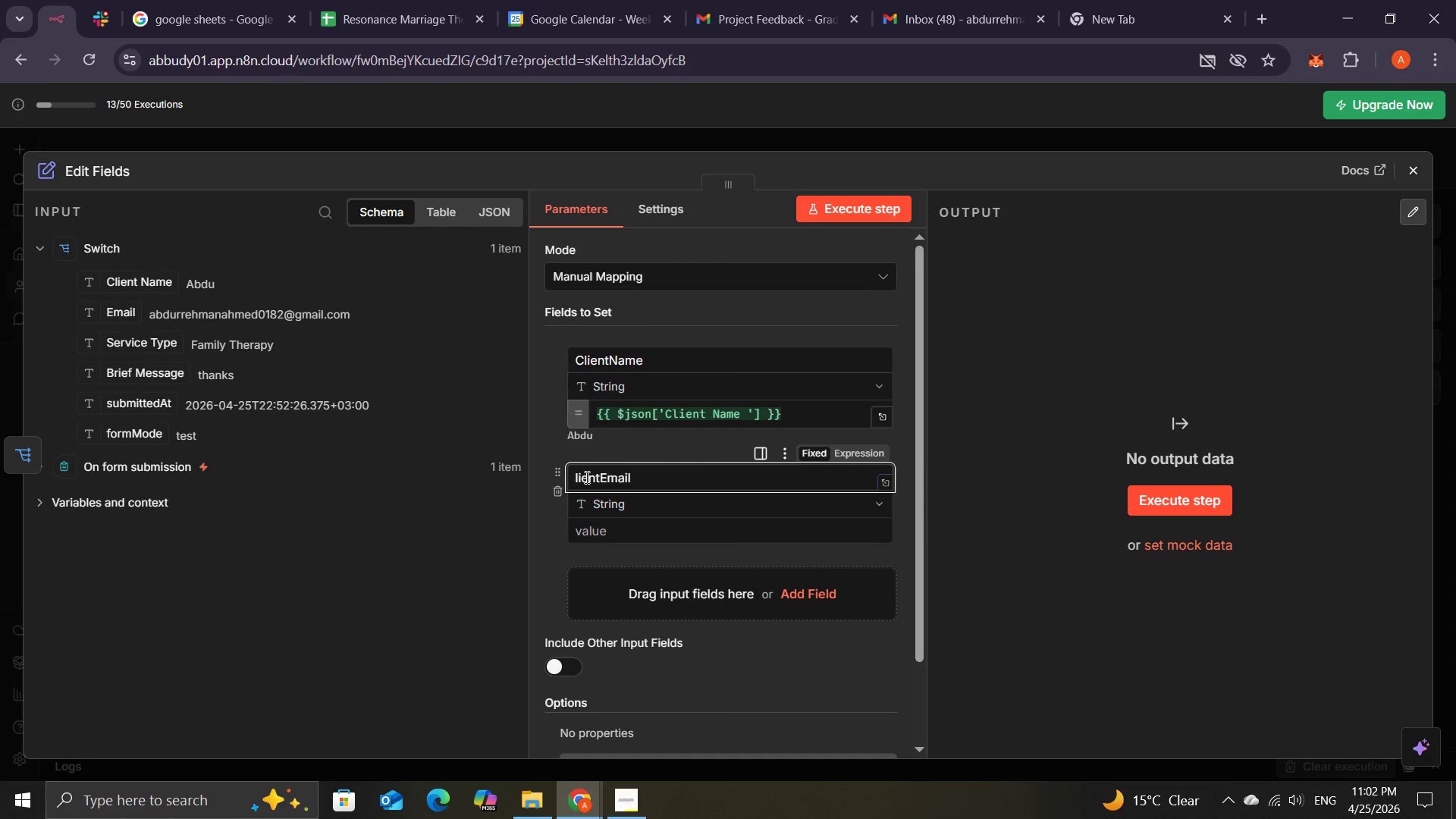 
key(Backspace)
 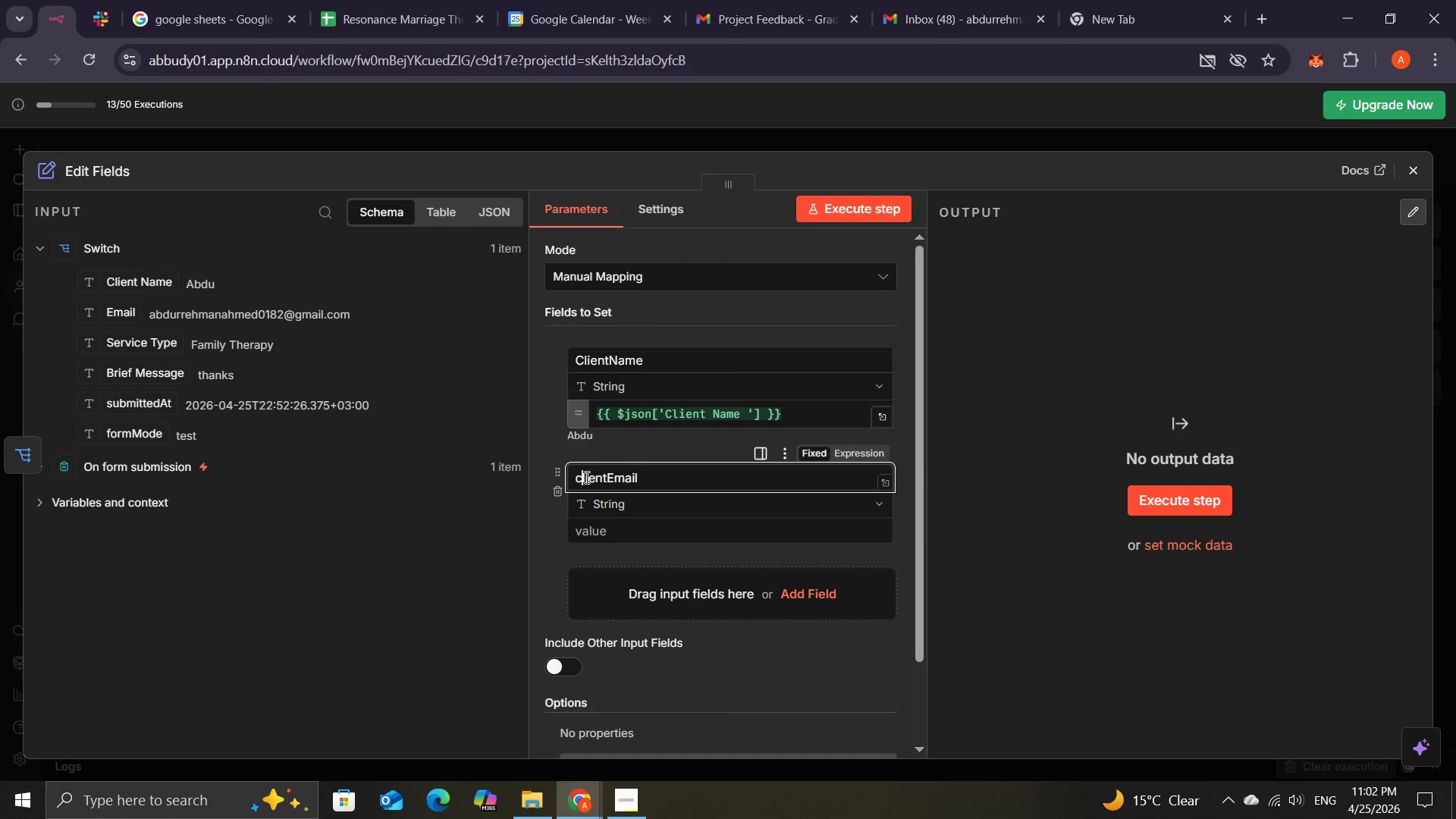 
key(C)
 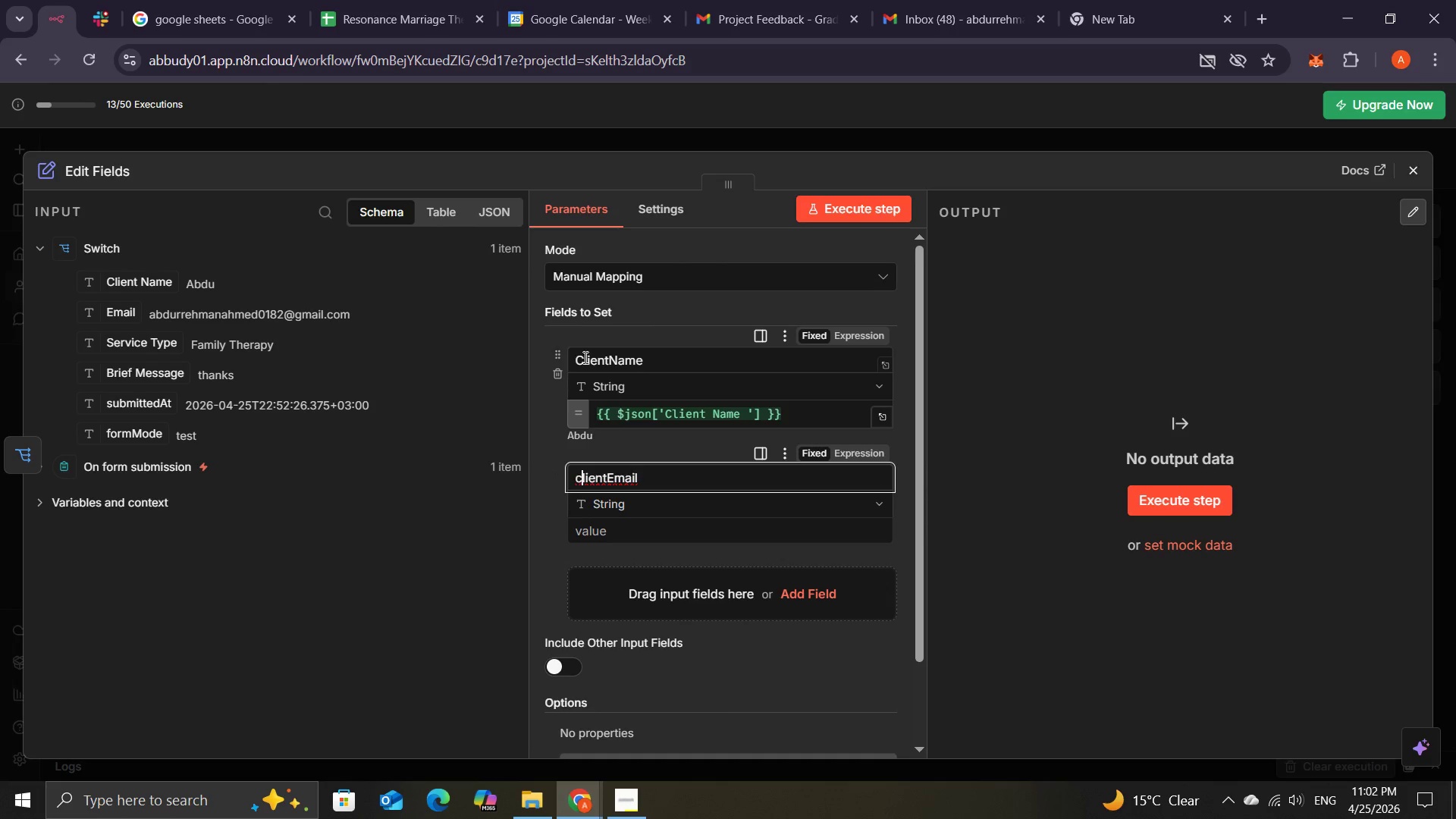 
left_click([584, 359])
 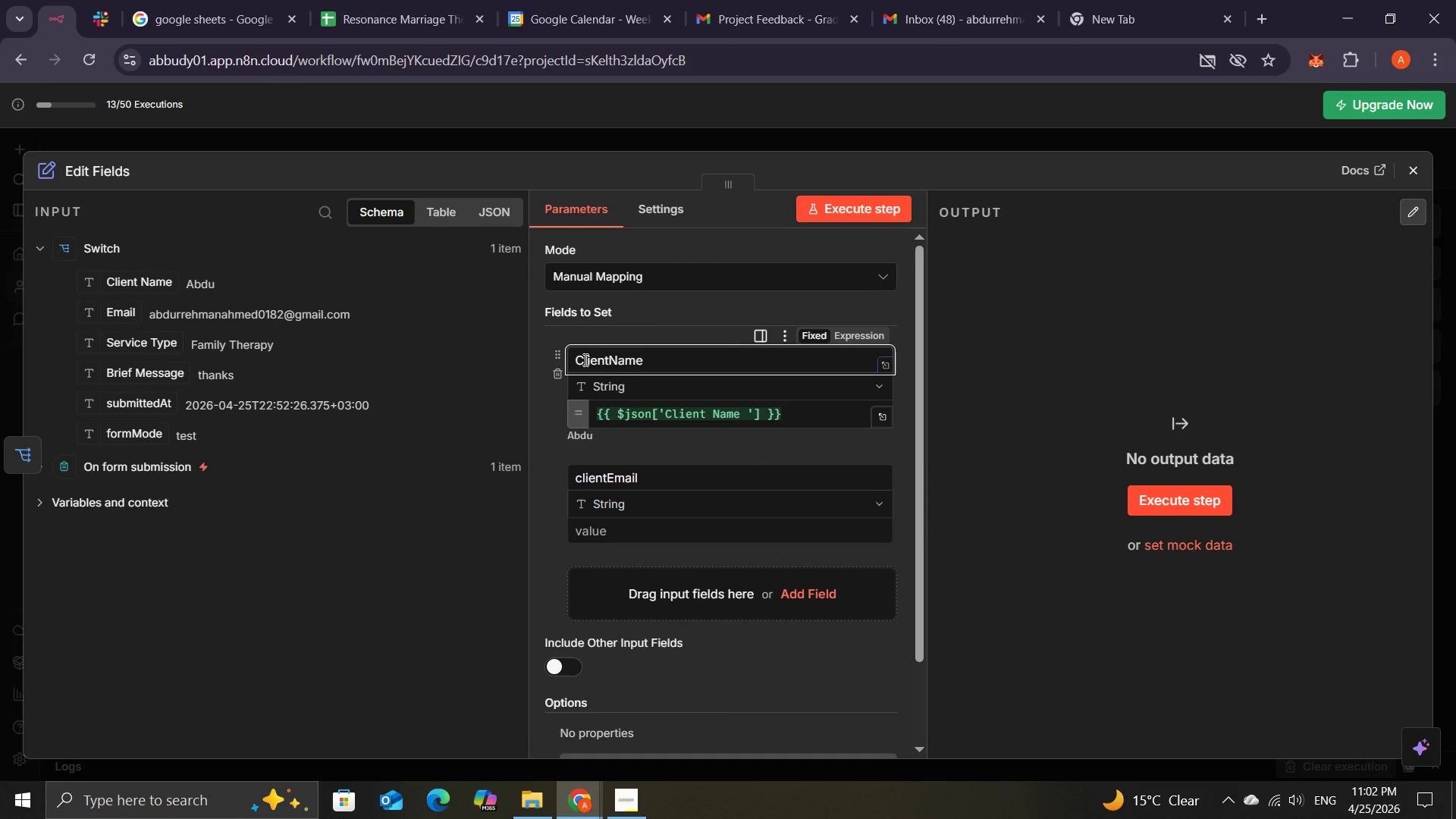 
key(Backspace)
 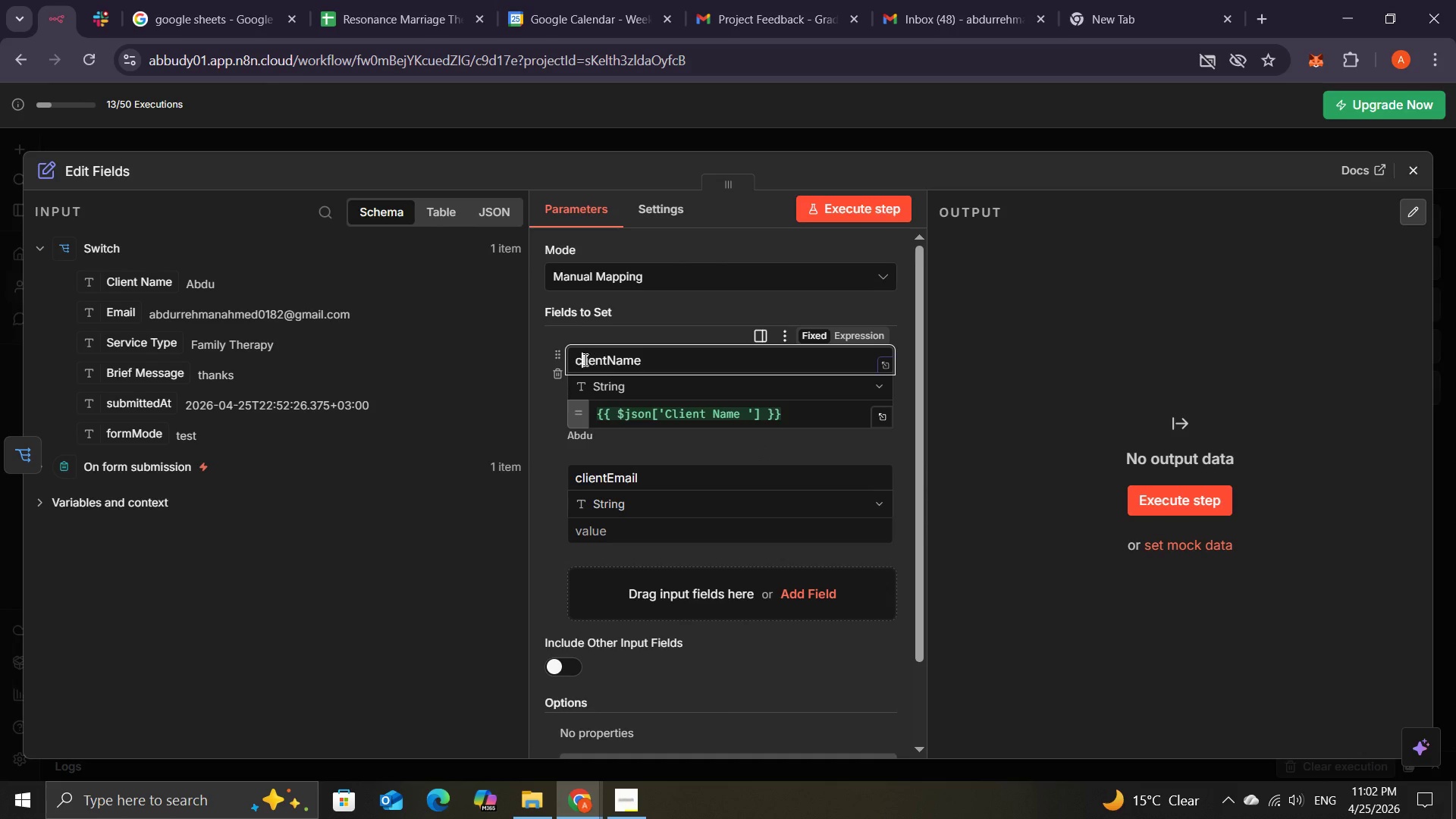 
key(C)
 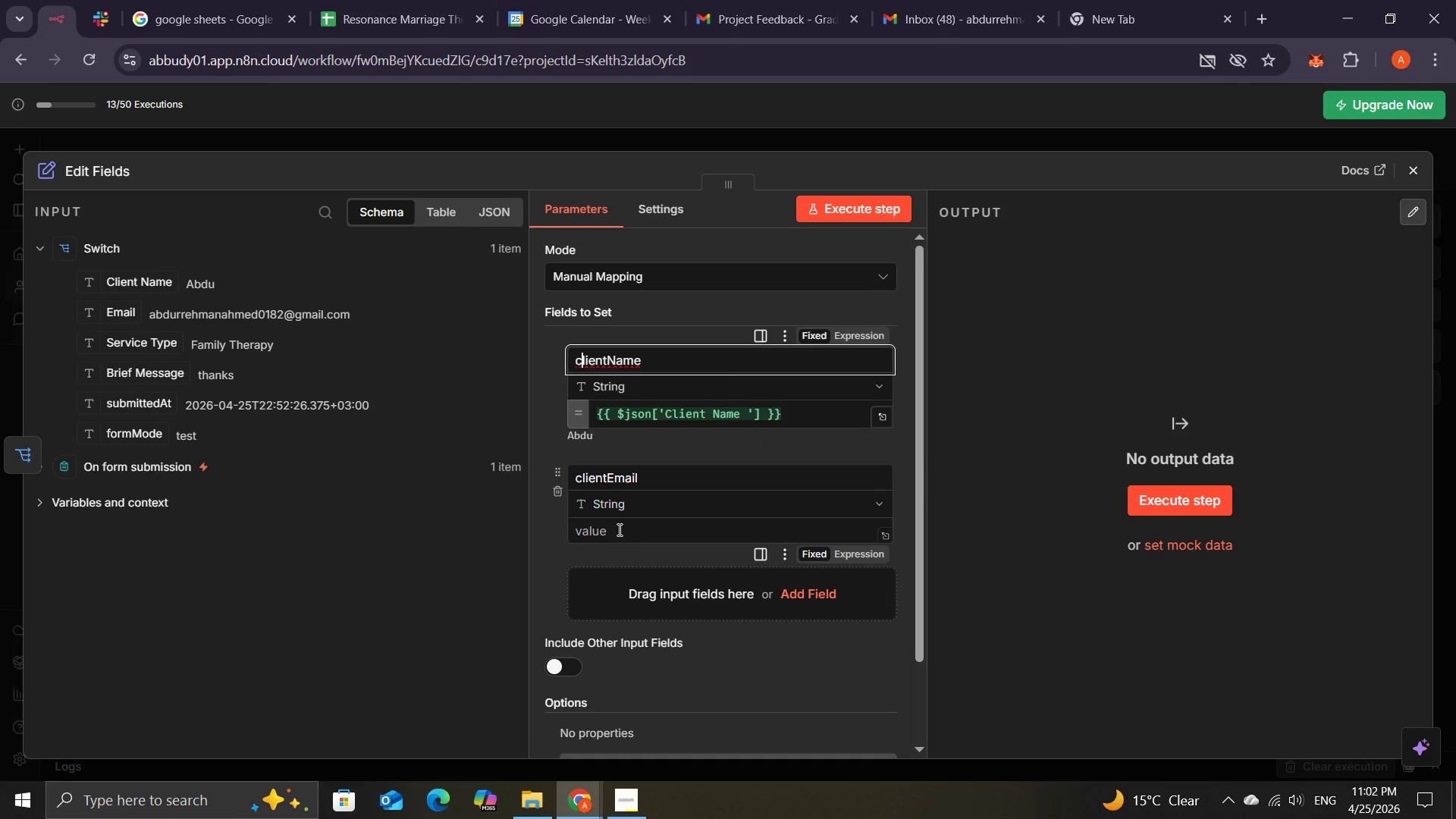 
left_click([618, 529])
 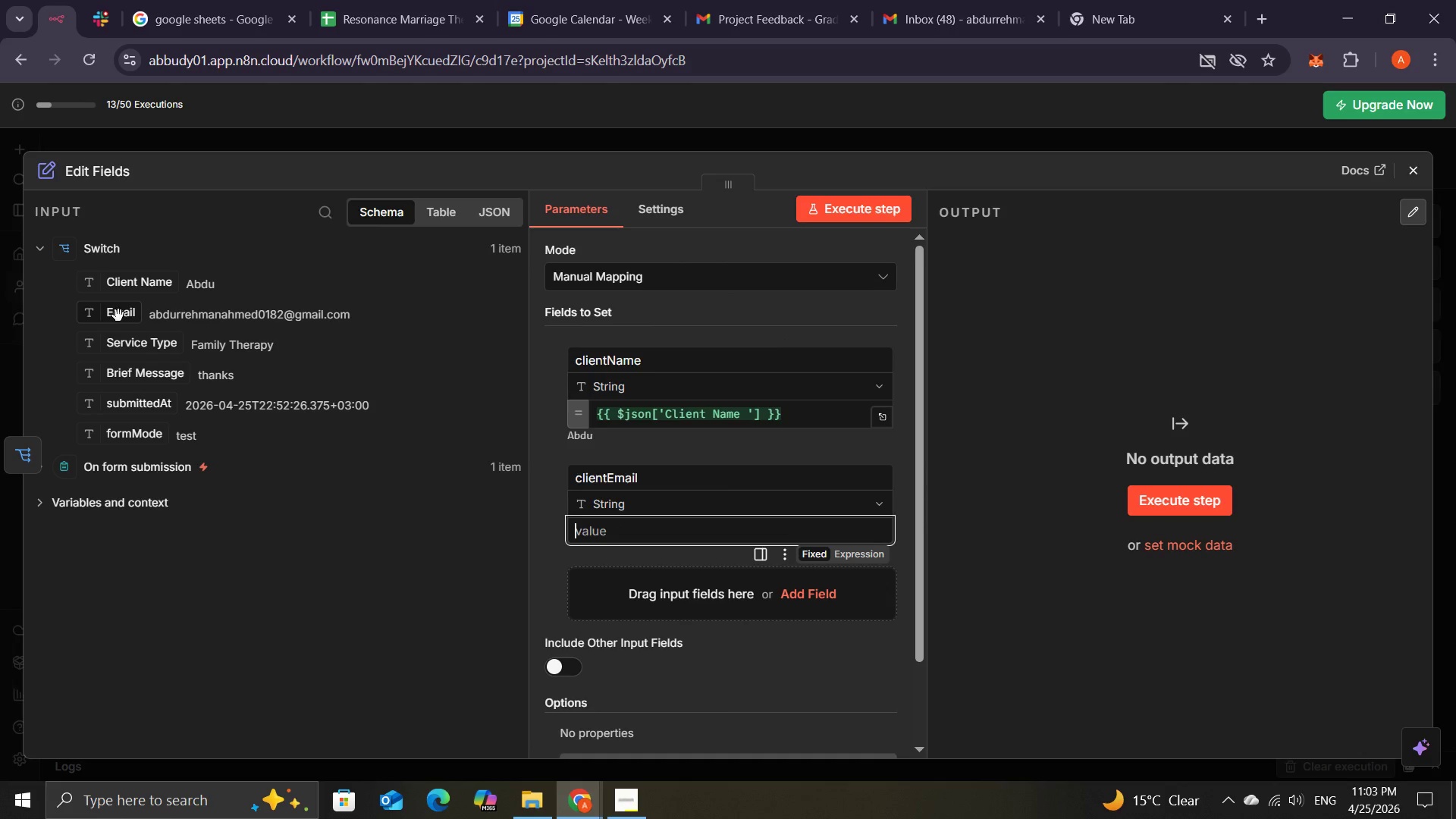 
left_click_drag(start_coordinate=[118, 315], to_coordinate=[624, 544])
 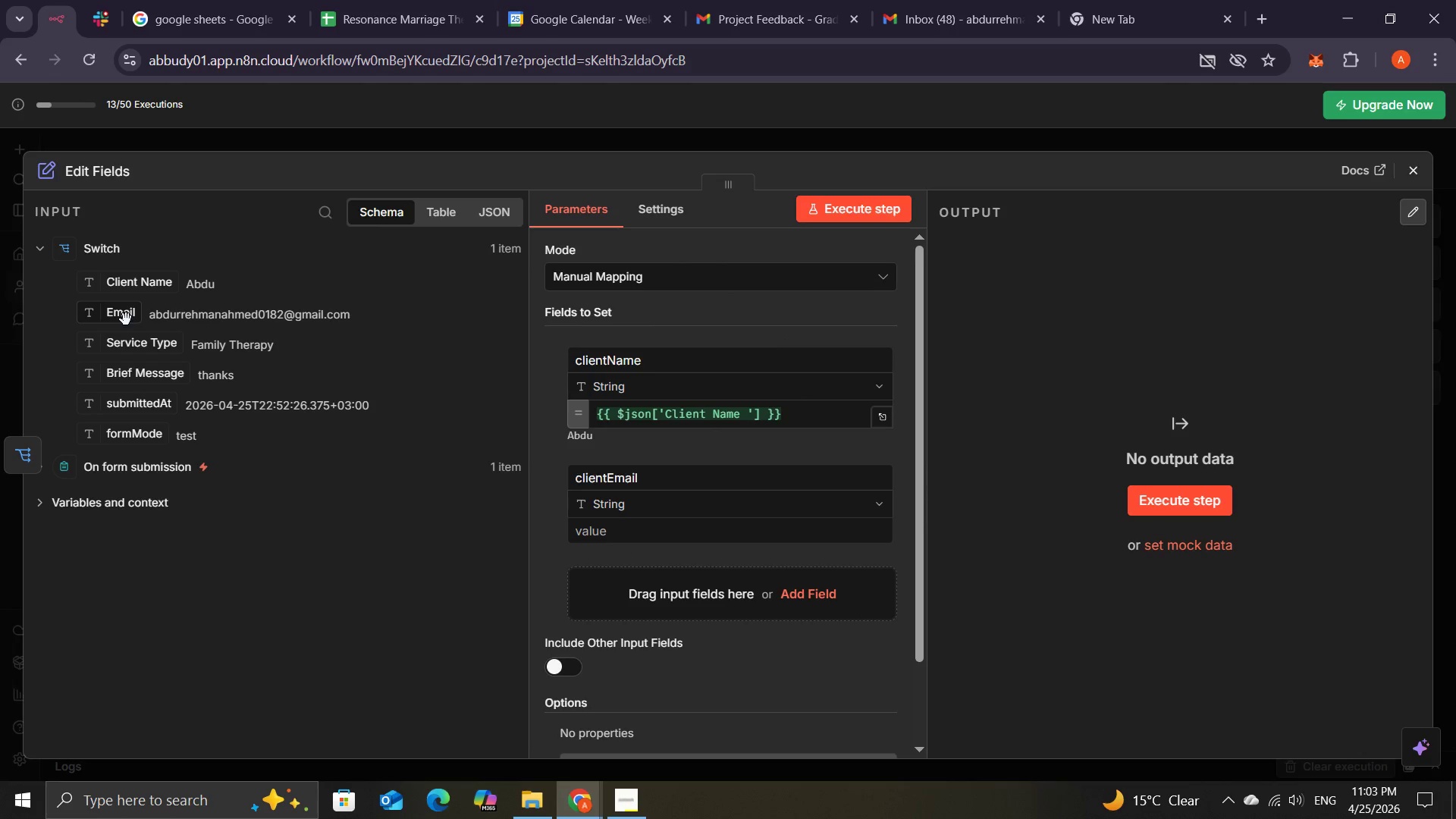 
left_click_drag(start_coordinate=[121, 313], to_coordinate=[612, 516])
 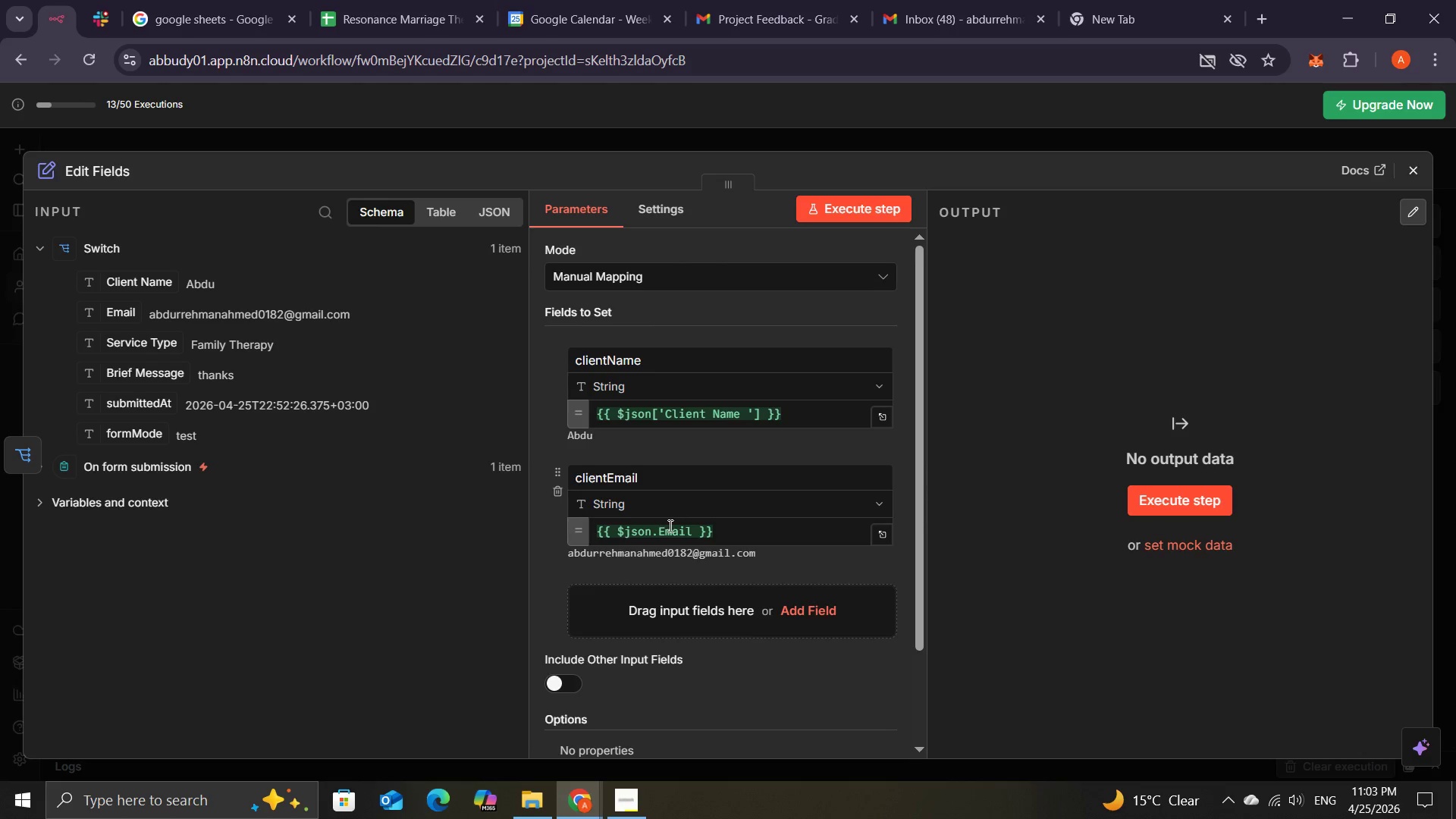 
mouse_move([657, 536])
 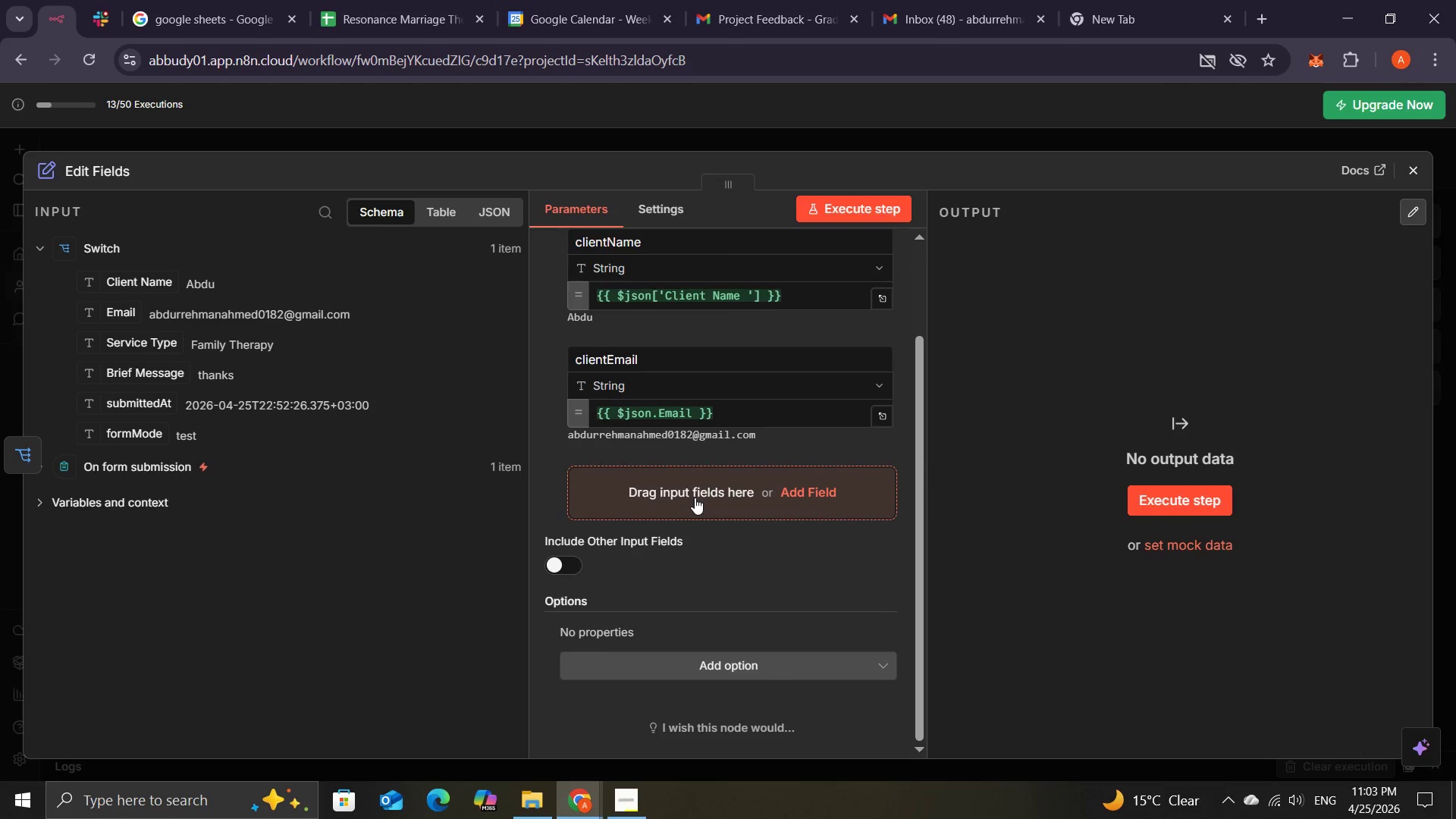 
left_click([695, 497])
 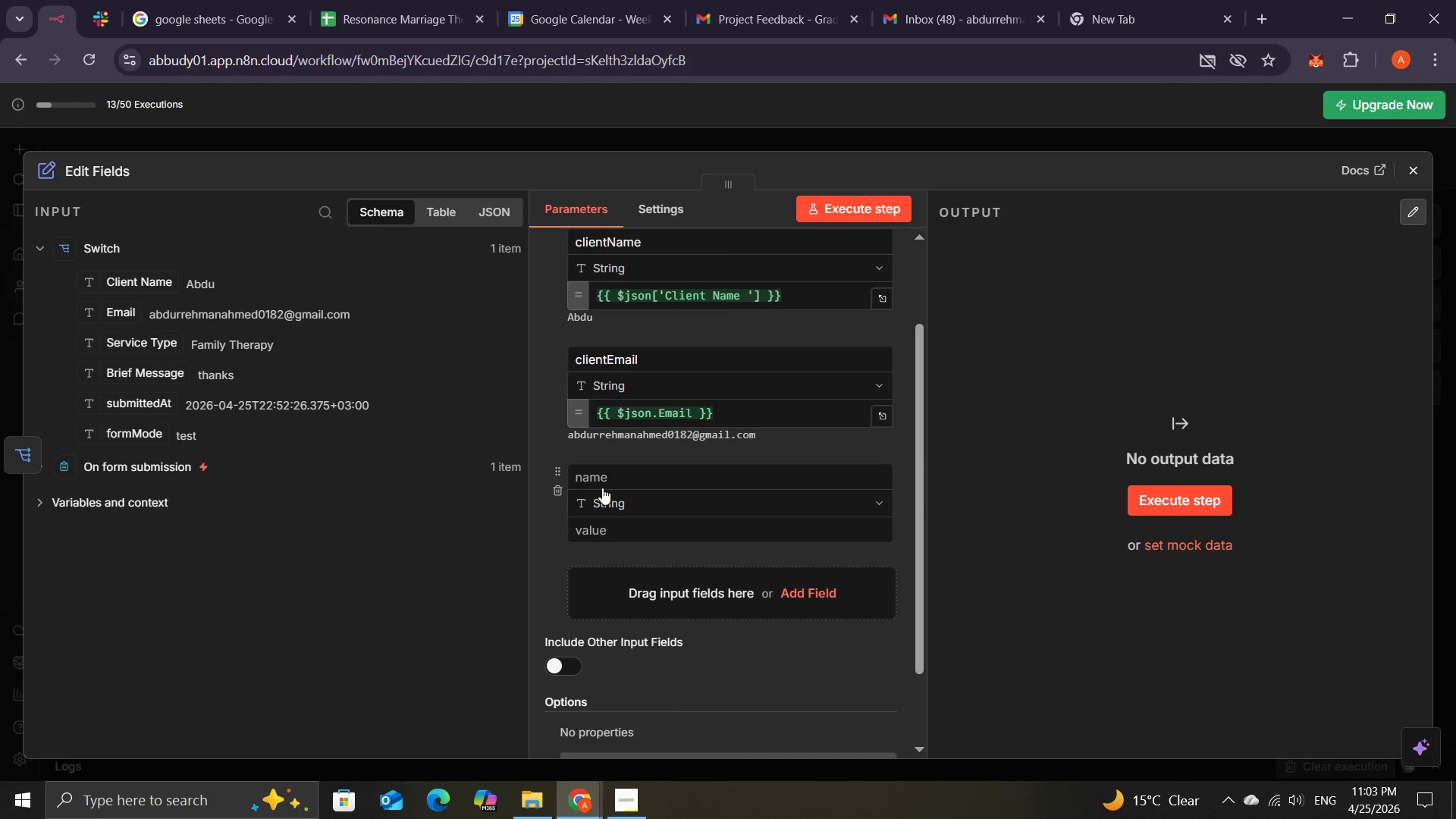 
wait(6.22)
 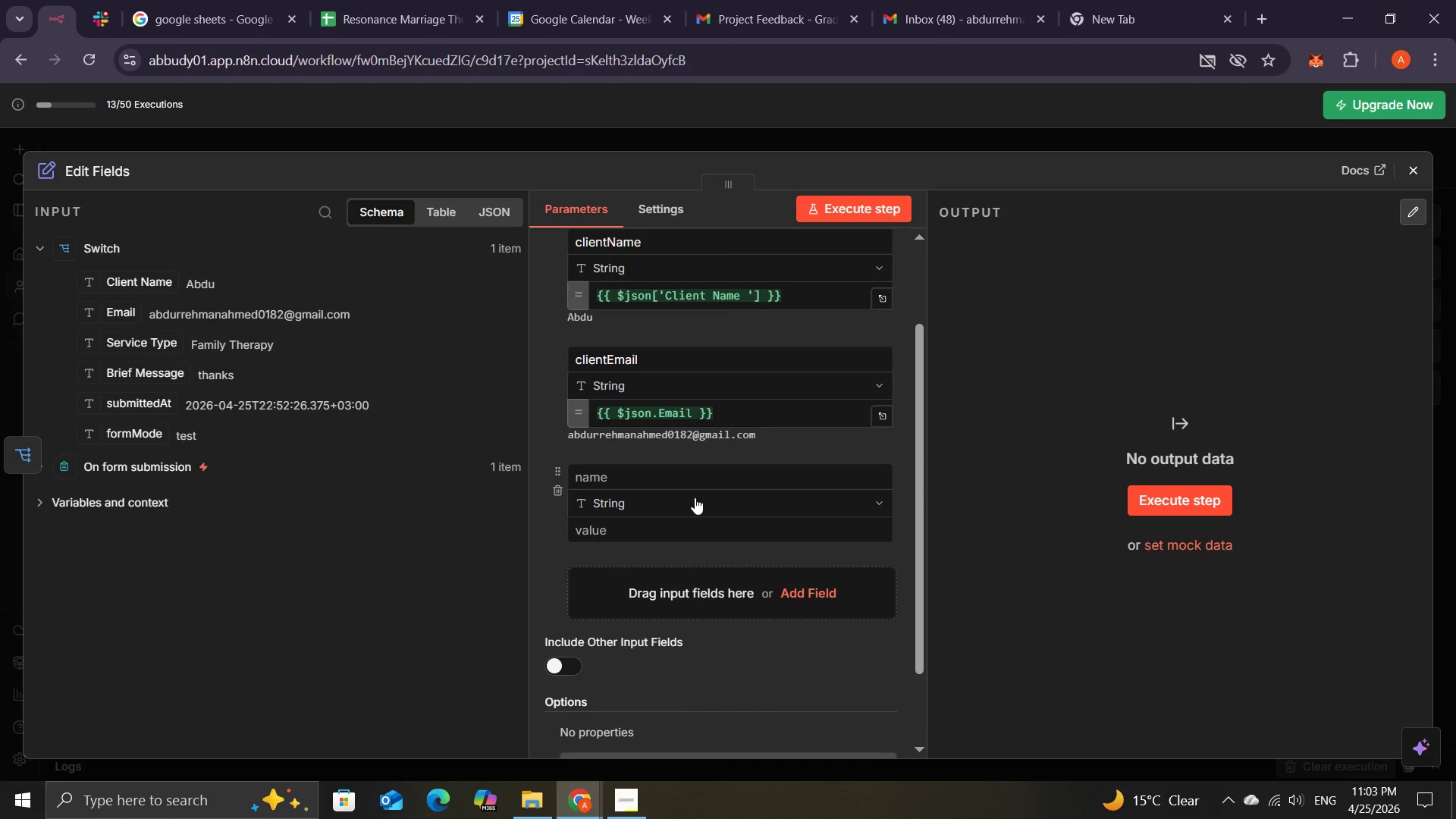 
left_click([600, 480])
 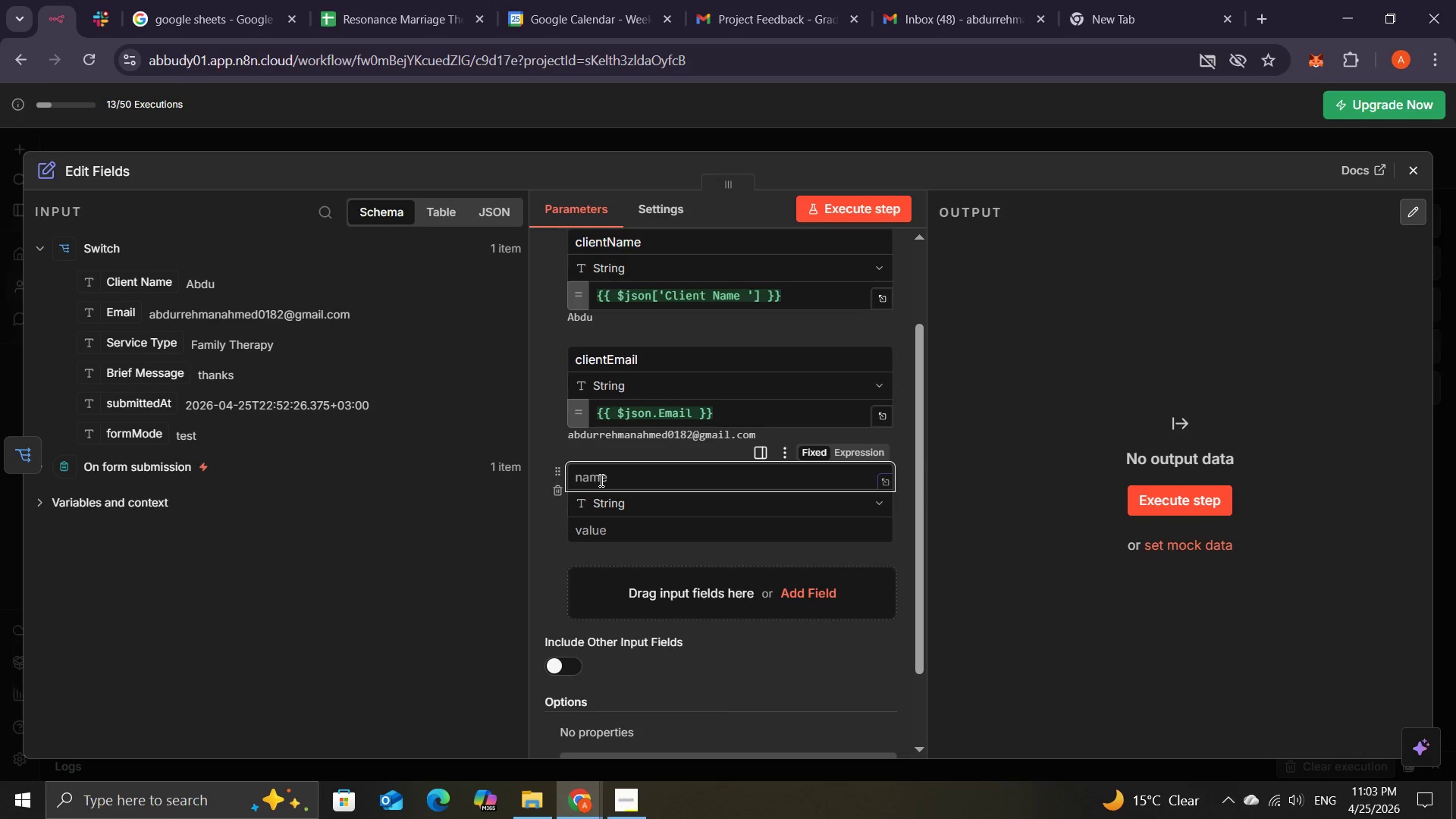 
type(serviceType)
 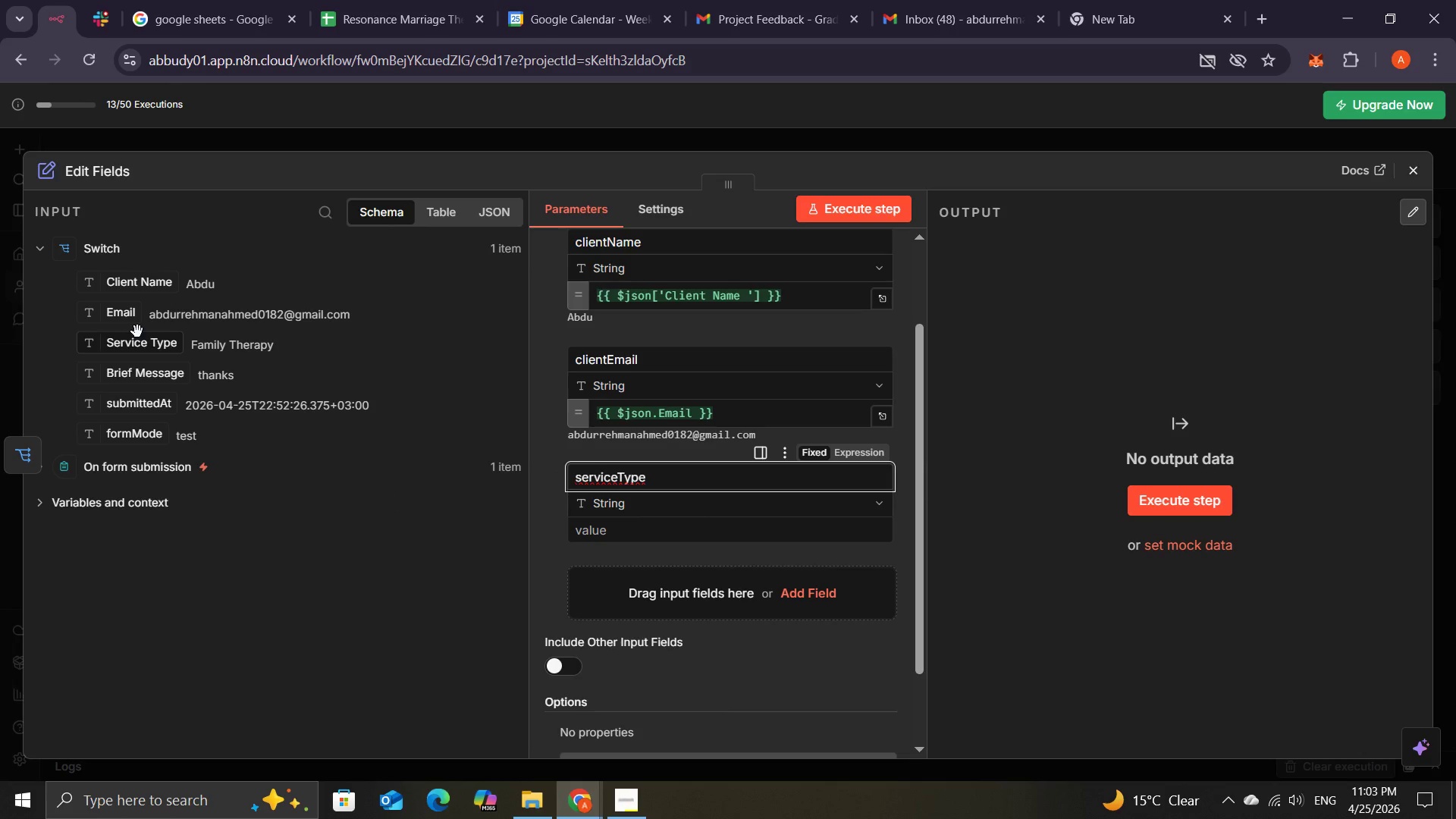 
left_click([140, 344])
 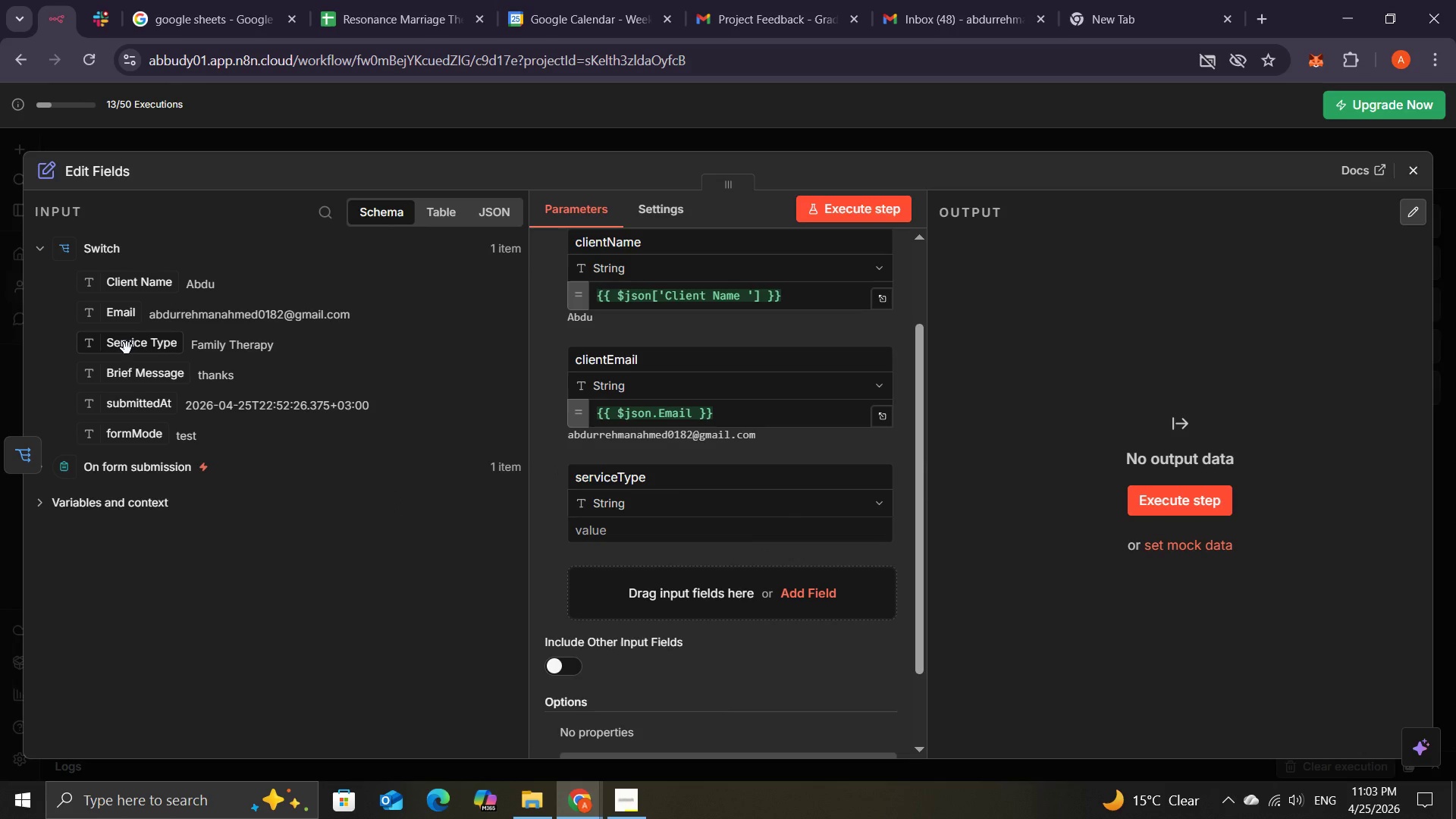 
left_click_drag(start_coordinate=[127, 347], to_coordinate=[592, 539])
 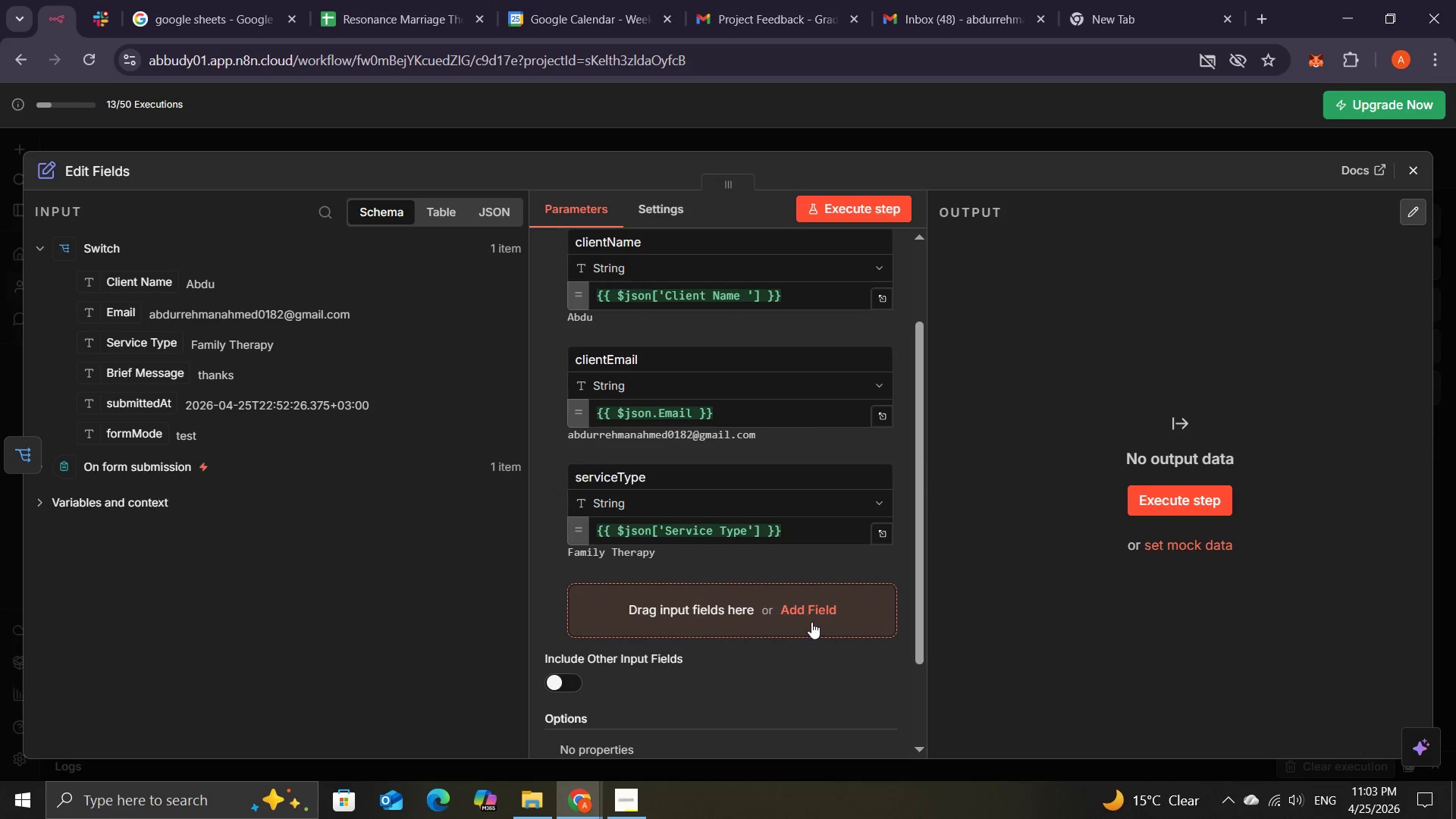 
left_click([805, 611])
 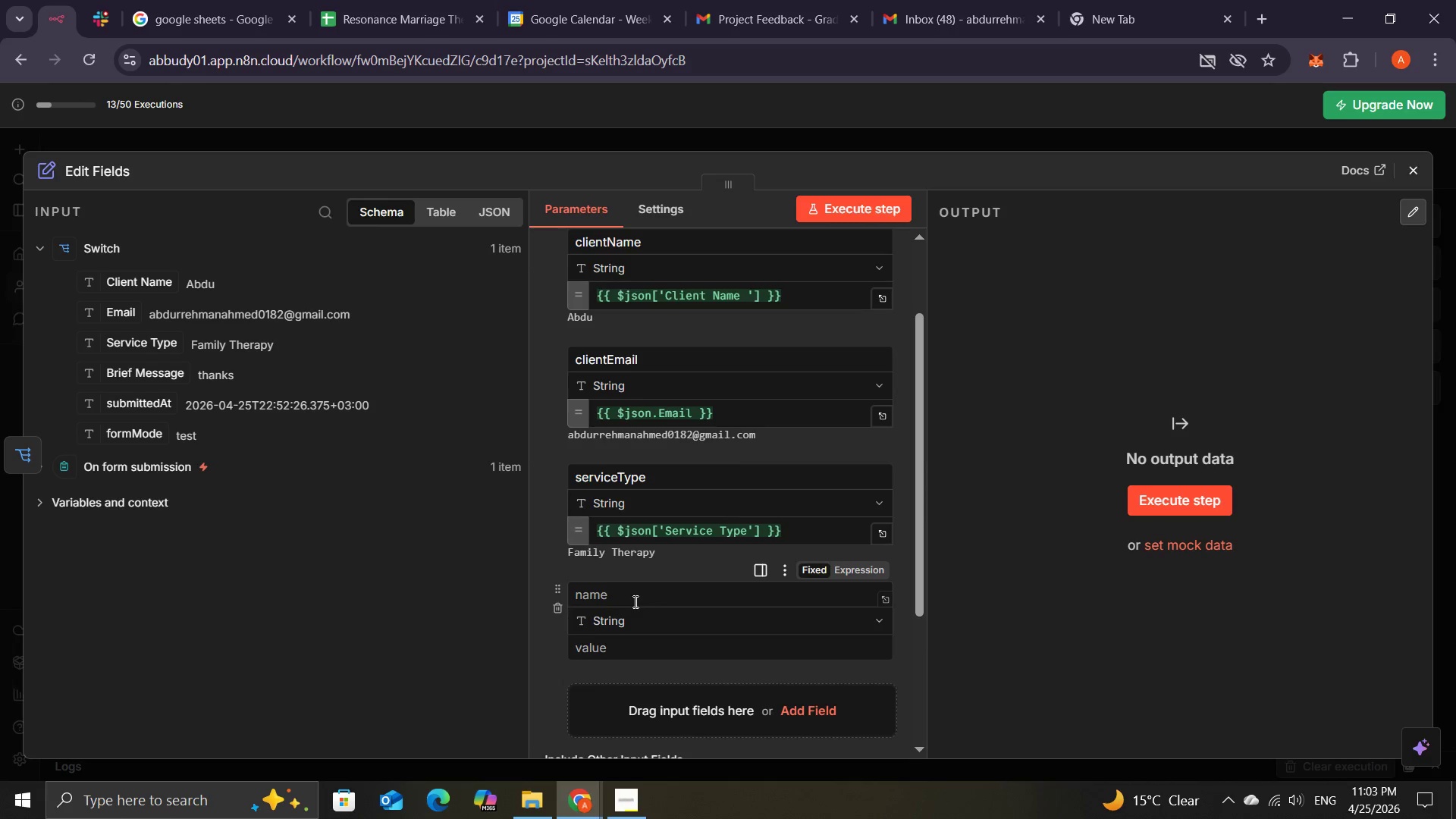 
left_click([634, 601])
 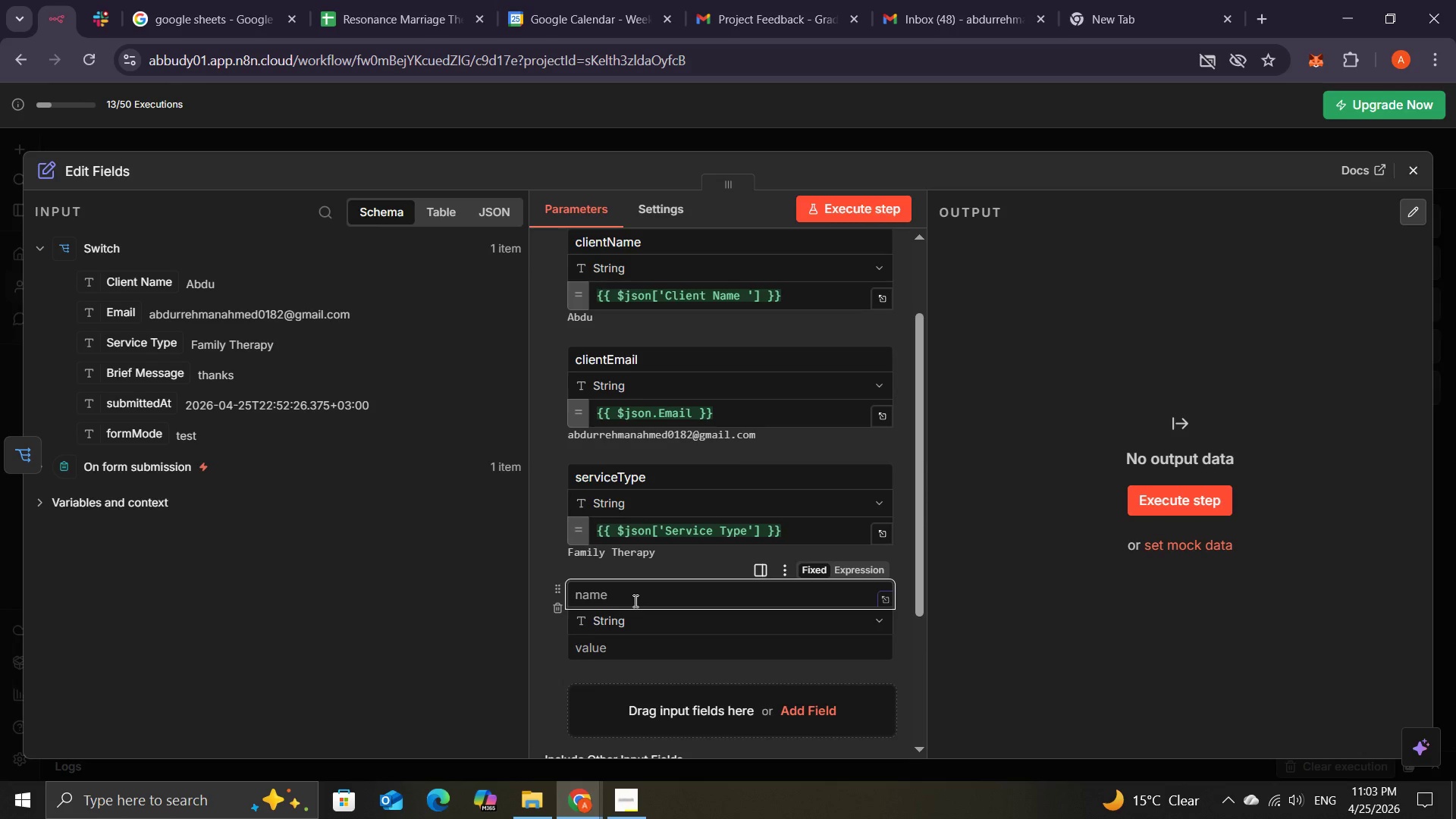 
wait(5.2)
 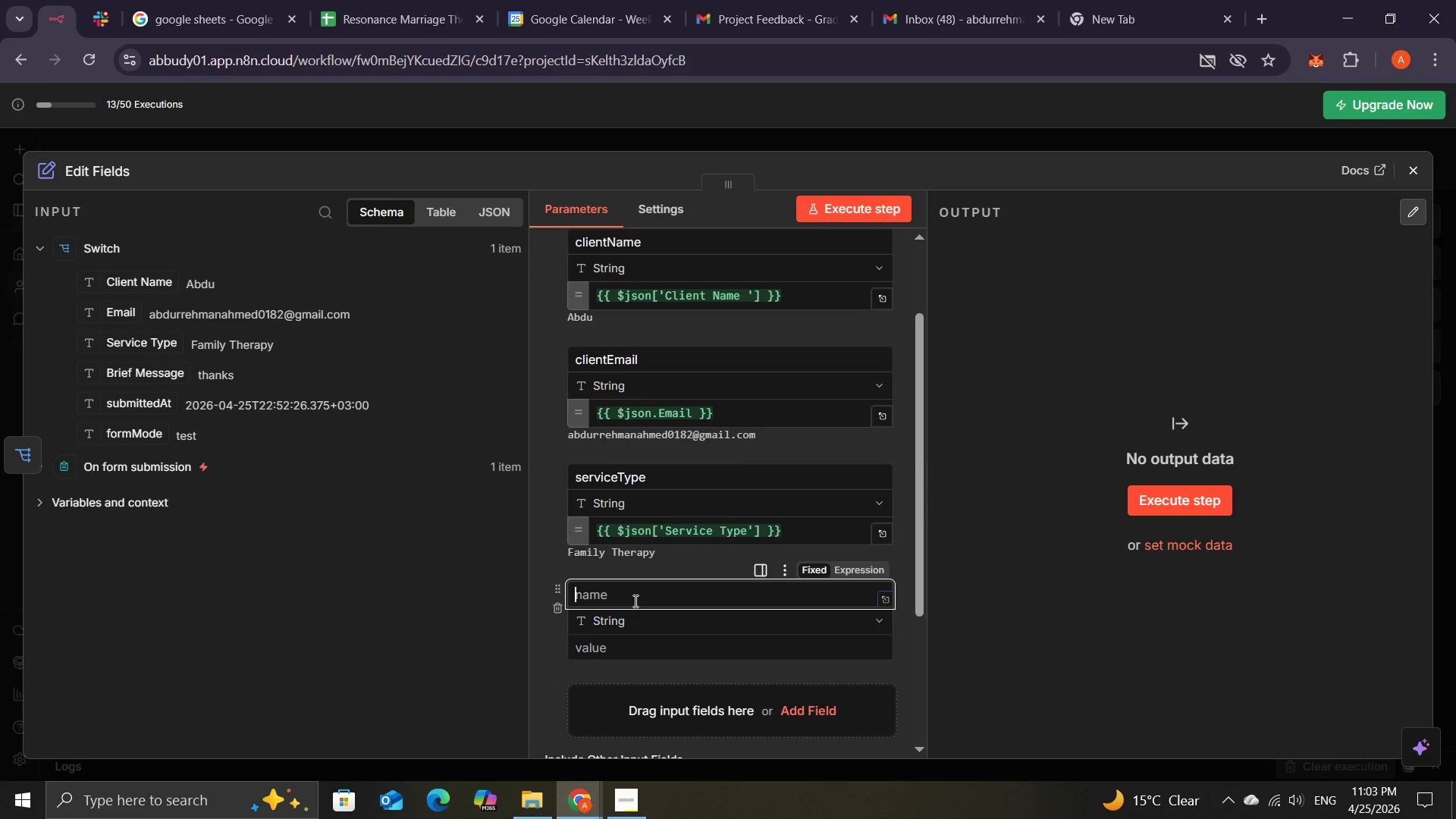 
hold_key(key=ShiftLeft, duration=0.5)
 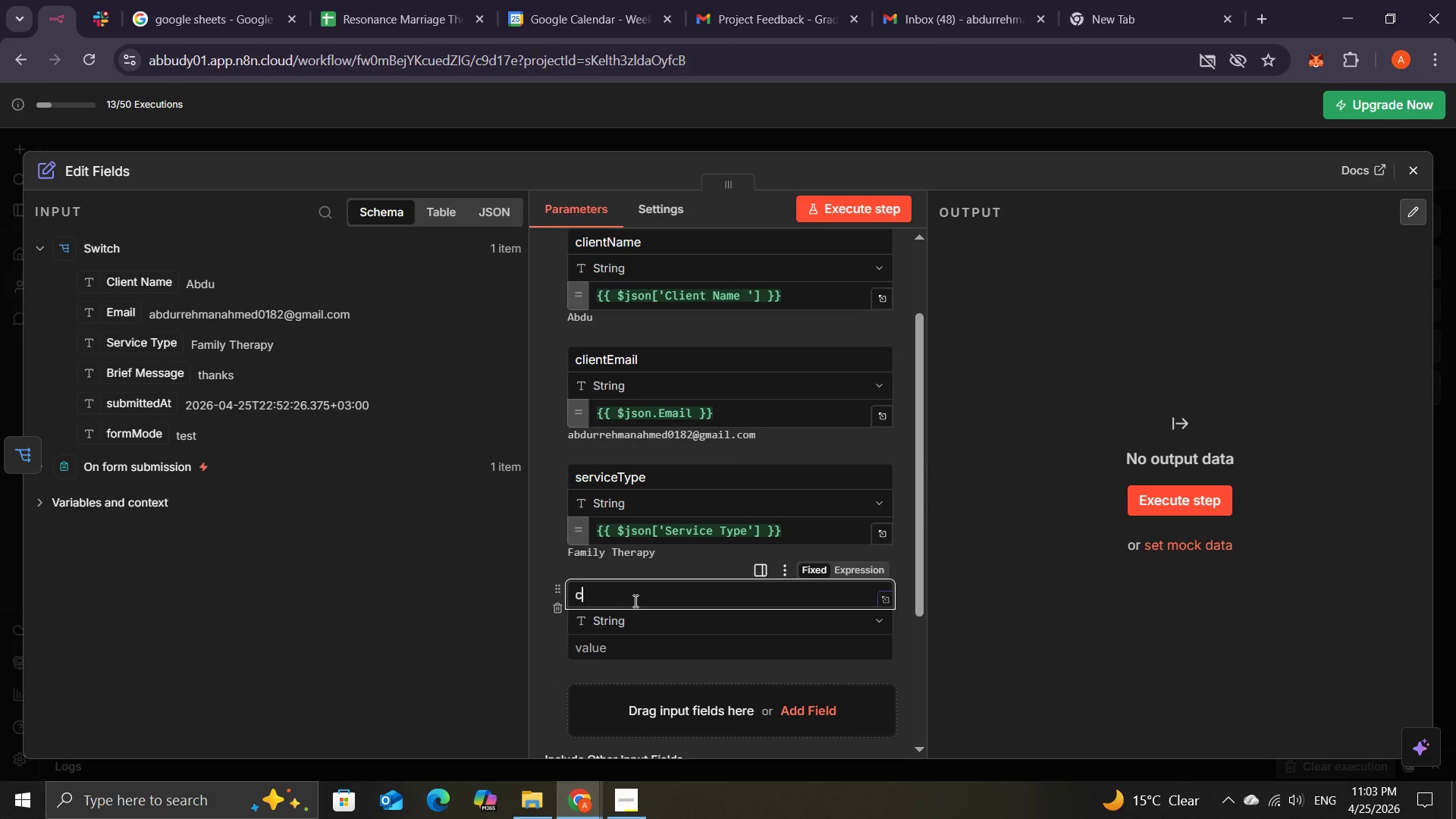 
type(clientMessage)
 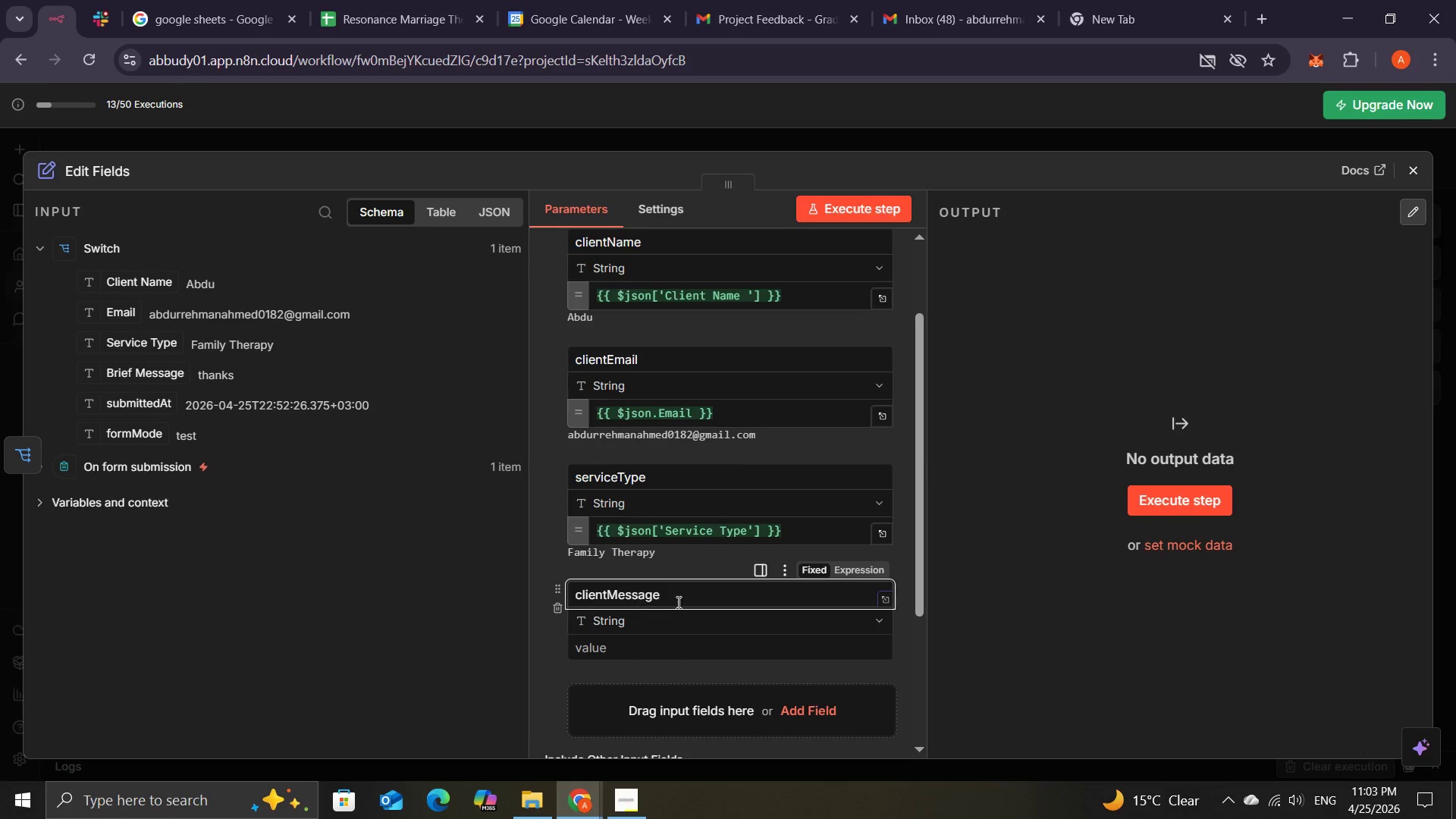 
mouse_move([708, 626])
 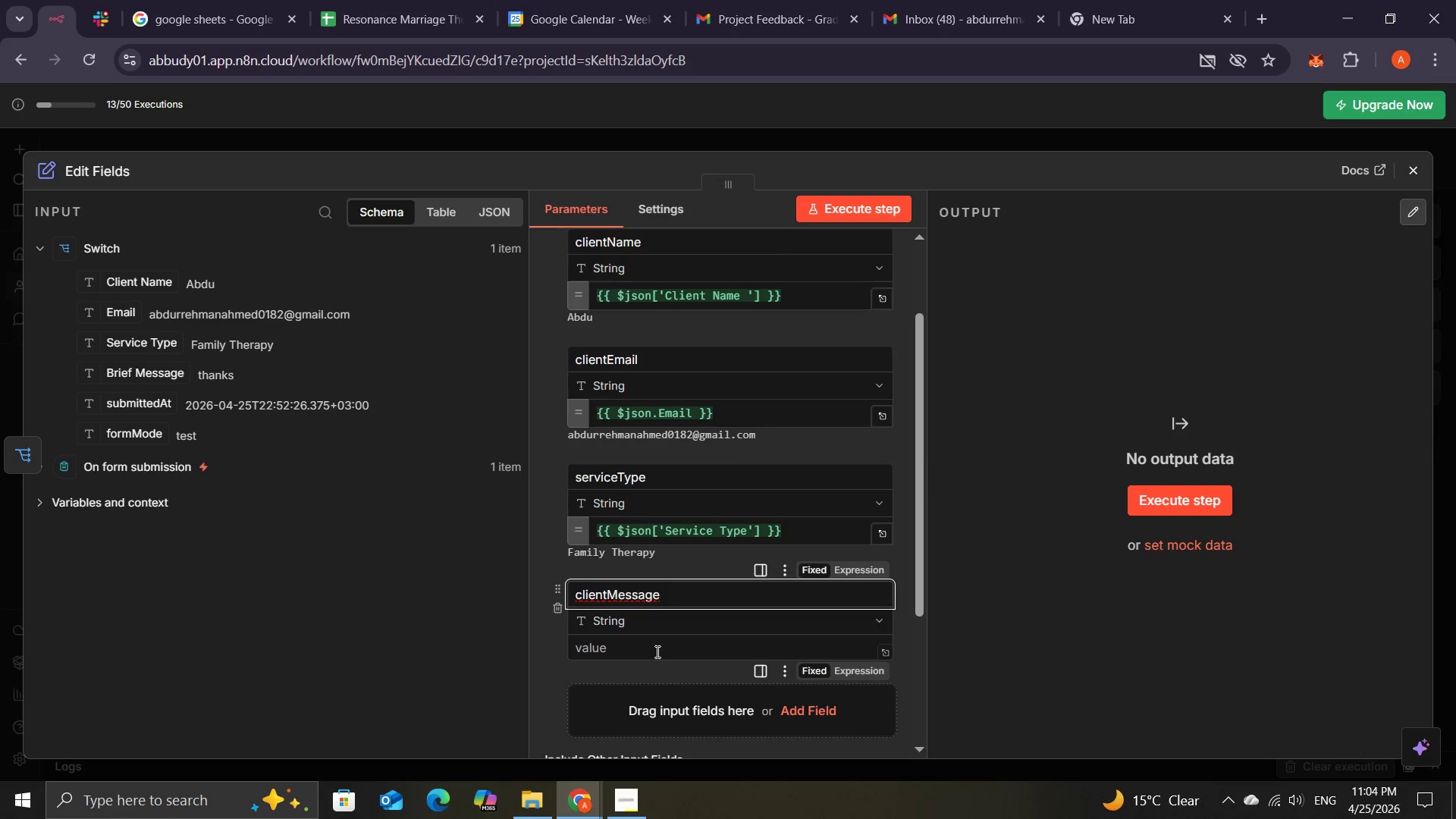 
left_click([655, 651])
 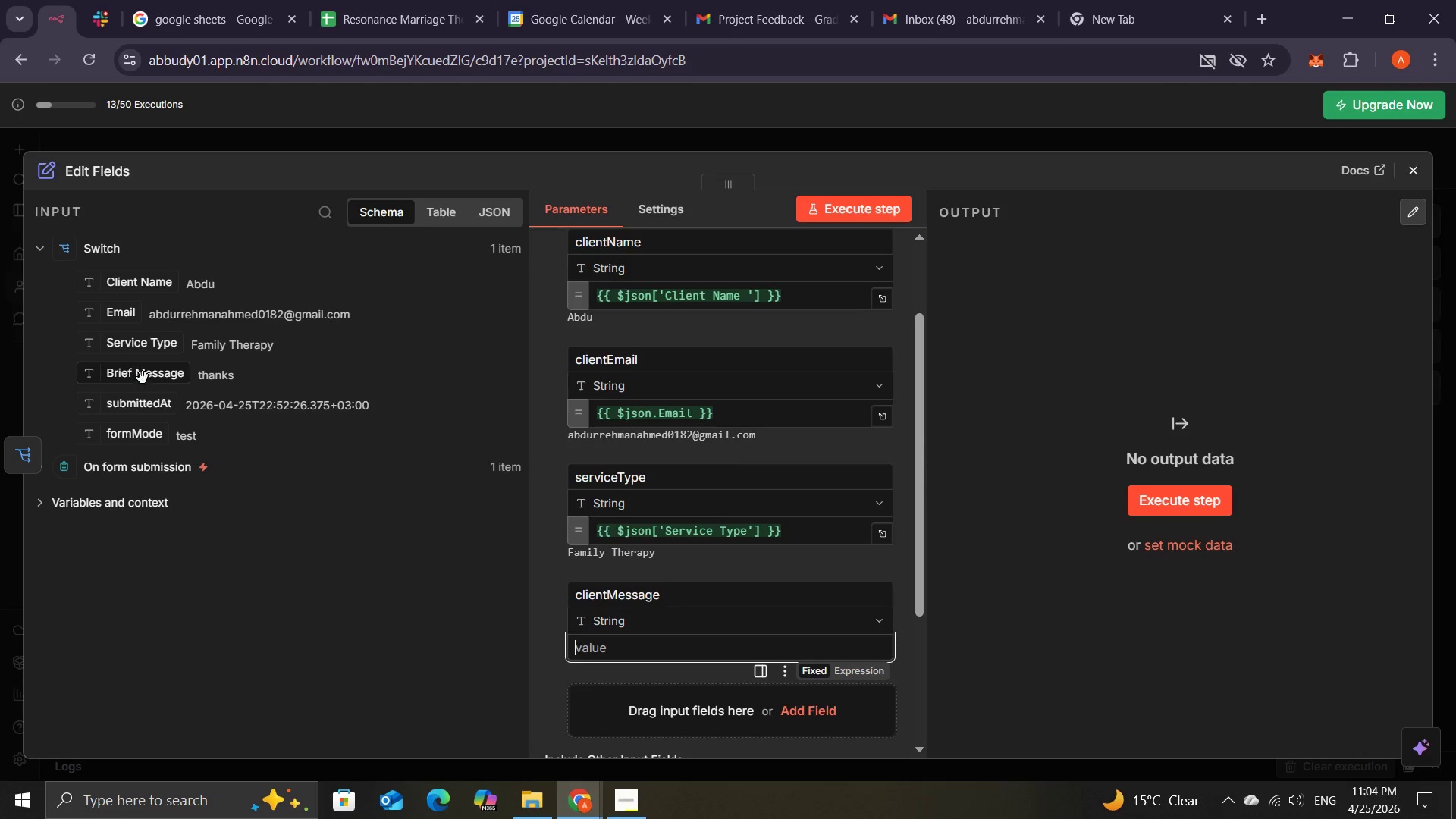 
left_click_drag(start_coordinate=[143, 376], to_coordinate=[770, 647])
 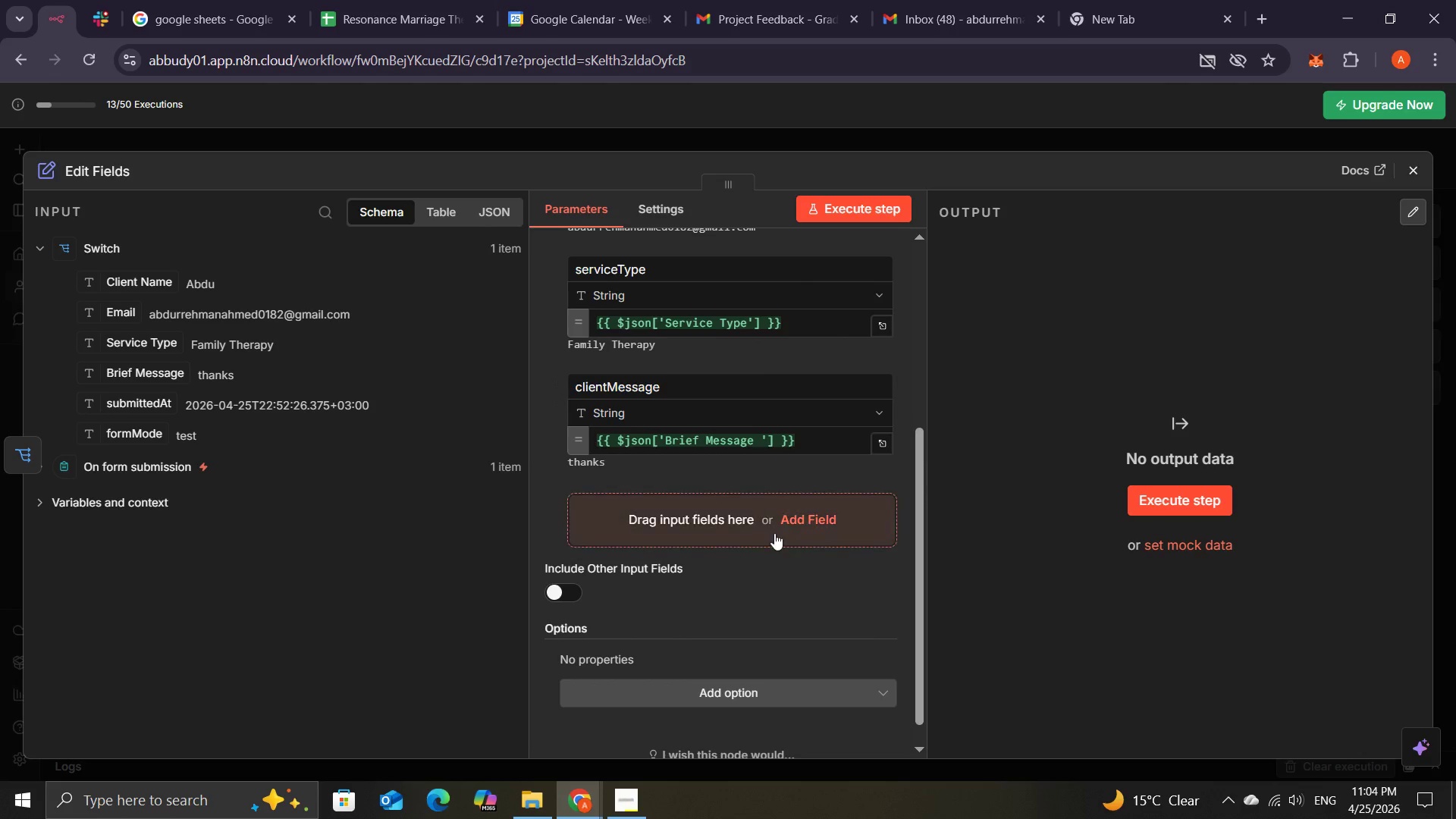 
left_click([773, 521])
 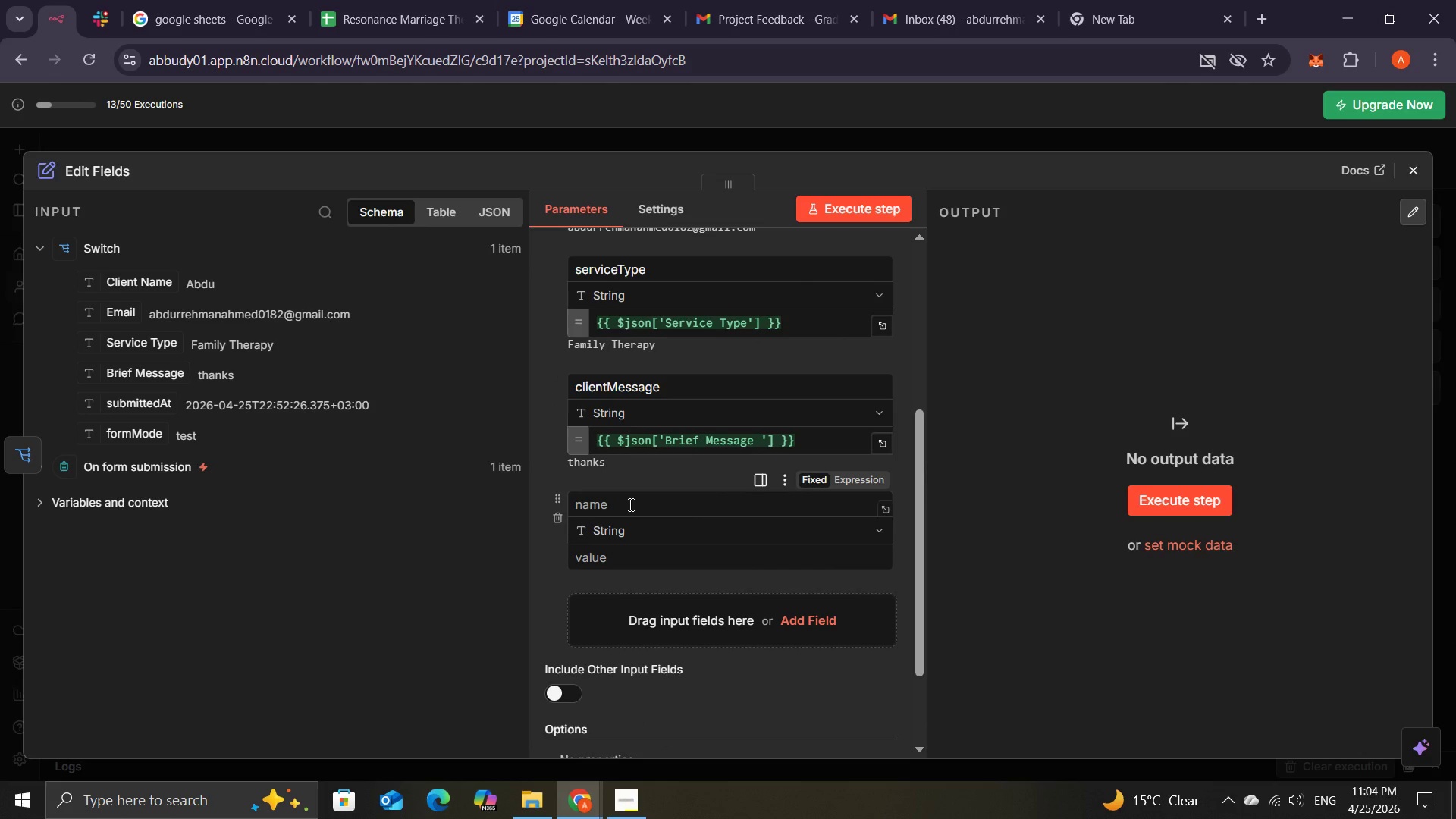 
left_click([629, 504])
 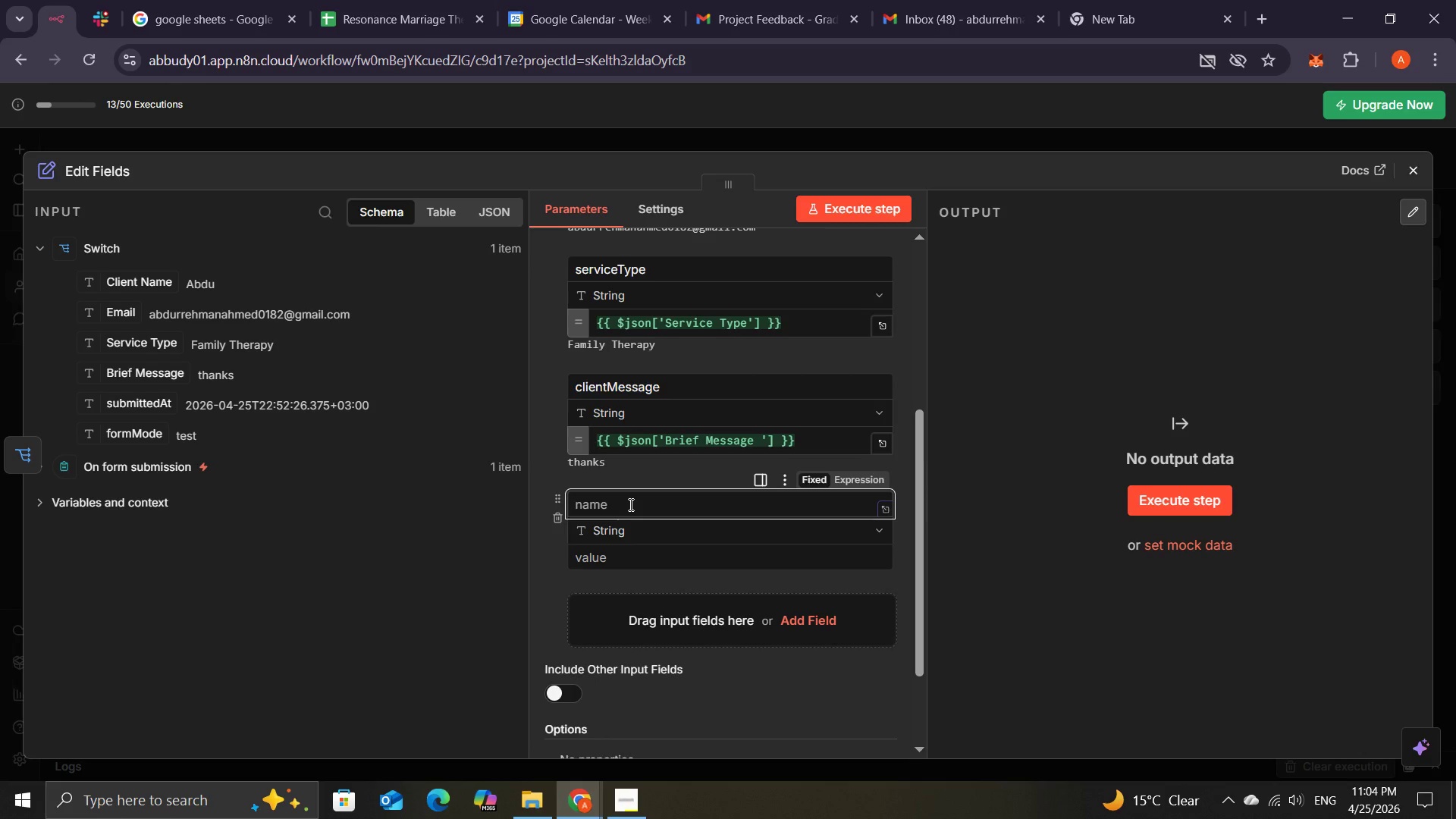 
wait(12.03)
 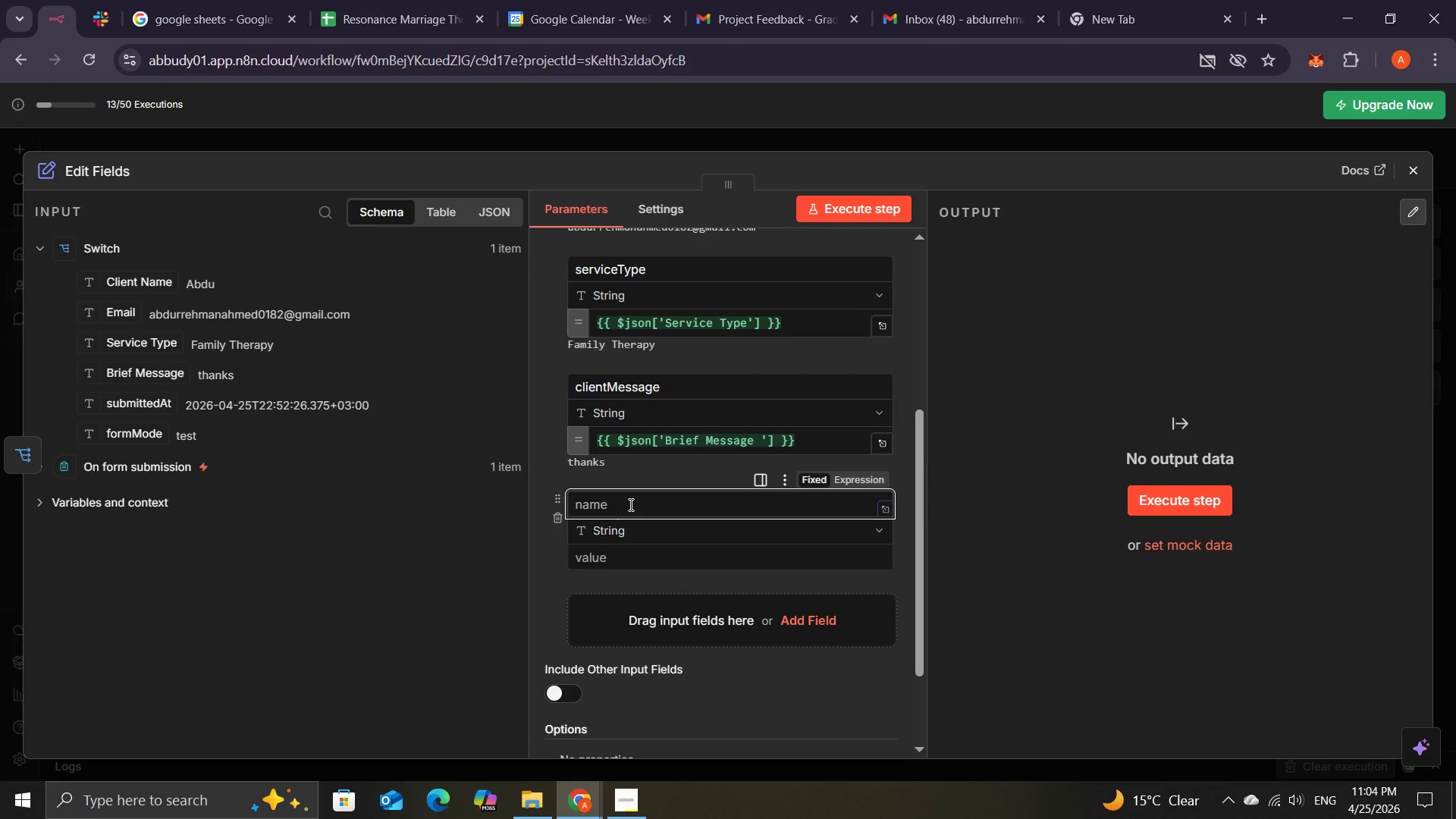 
type(time)
 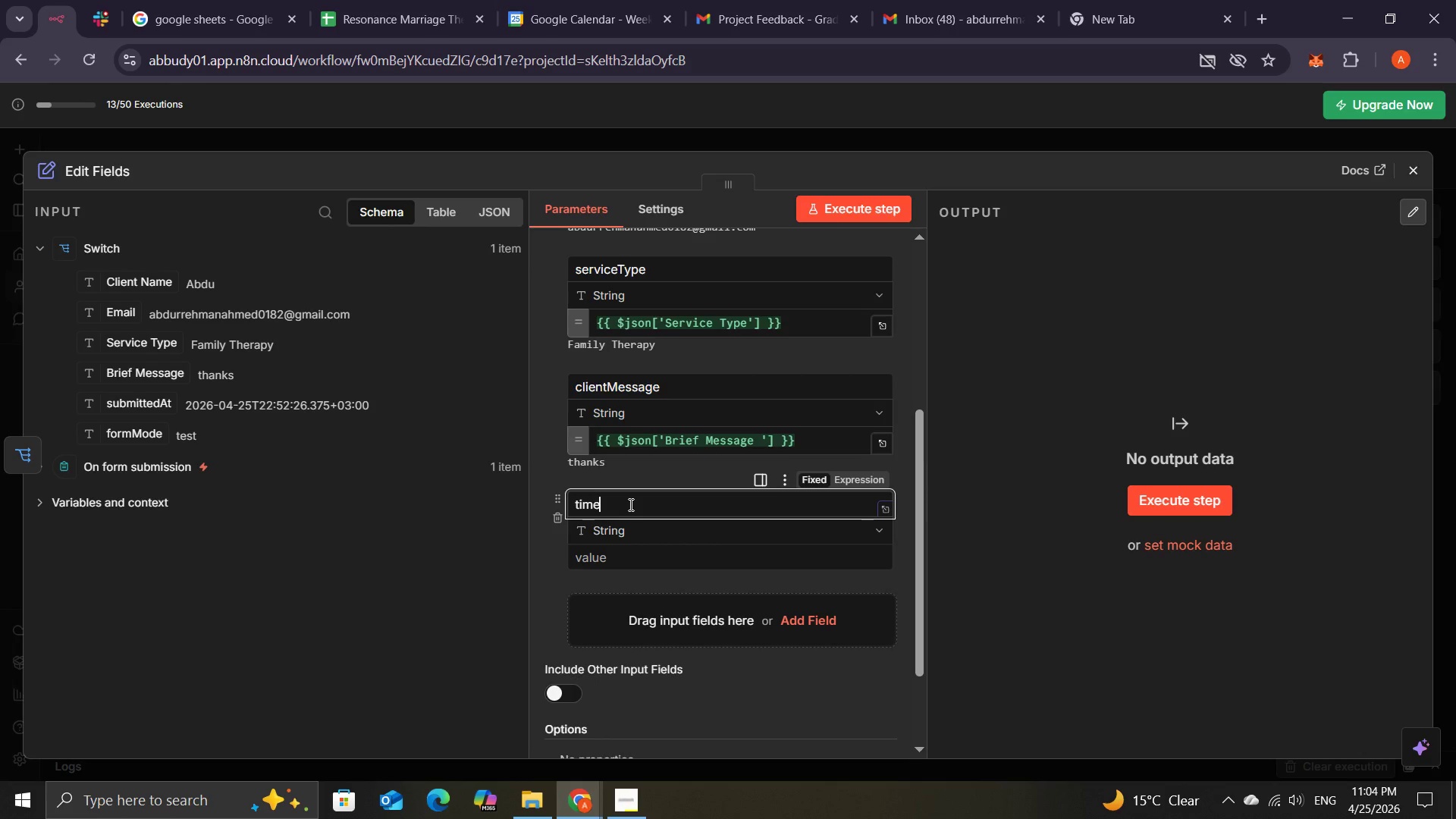 
type(stamp)
 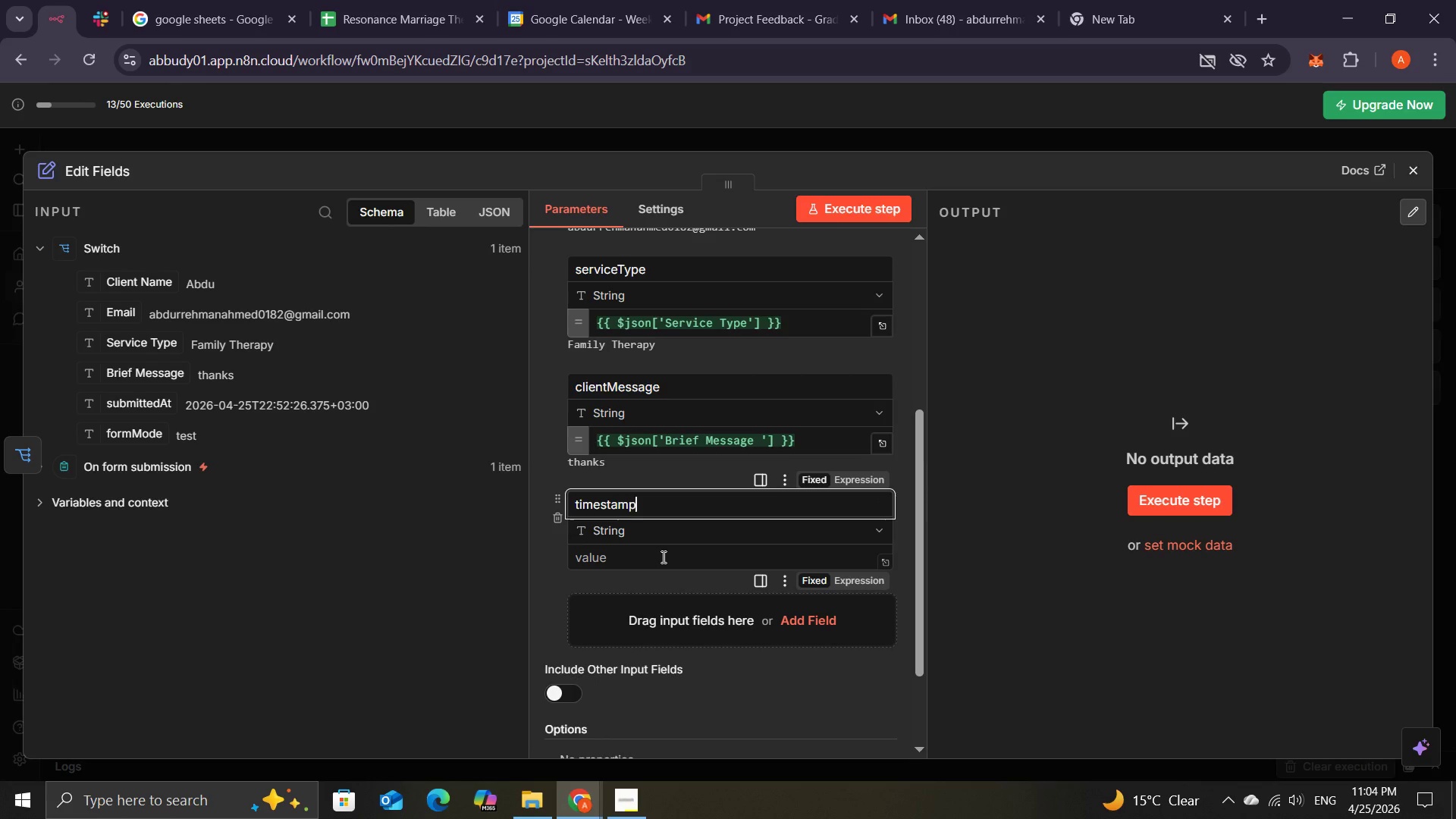 
left_click([663, 557])
 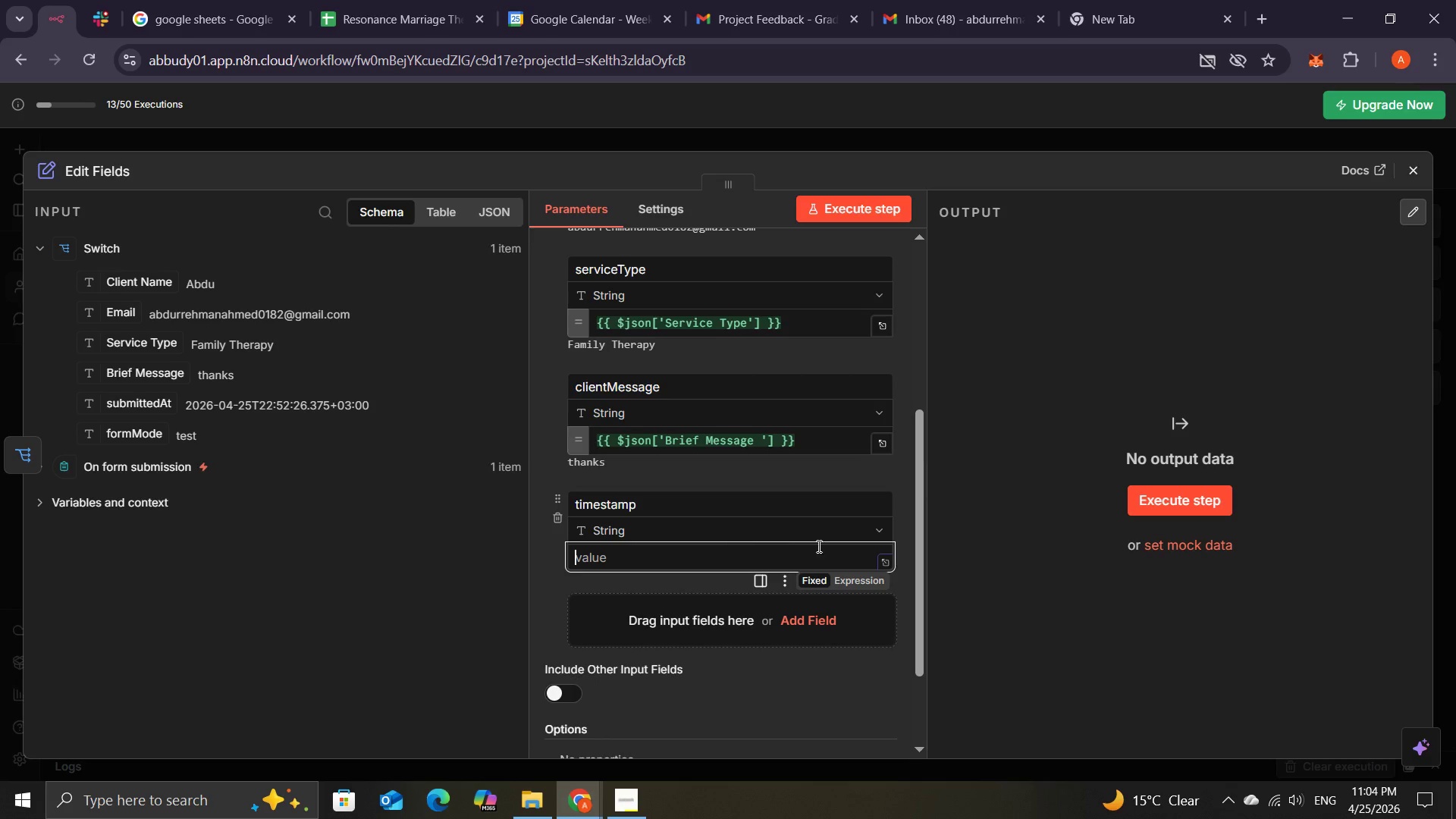 
wait(5.7)
 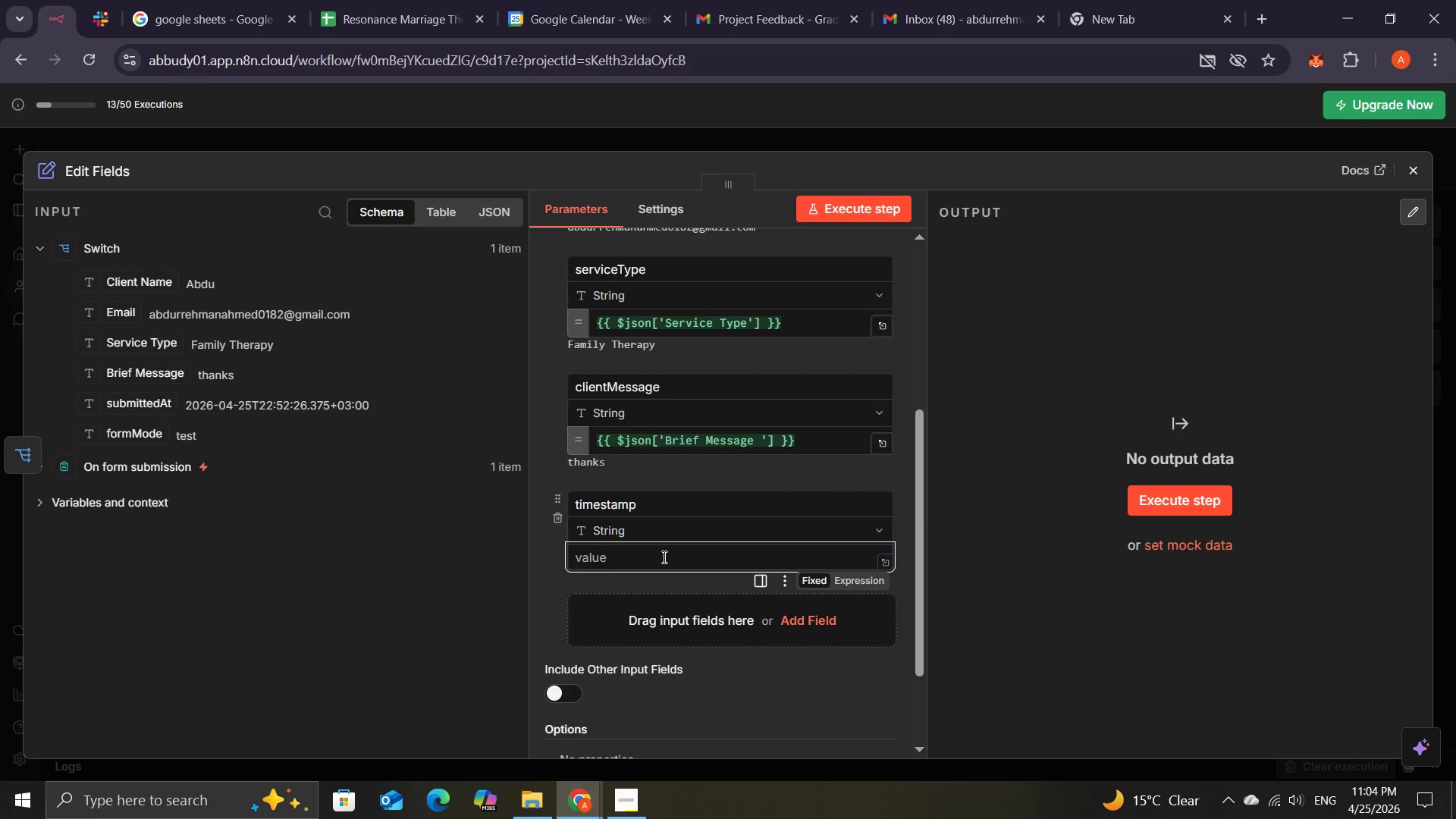 
left_click([852, 576])
 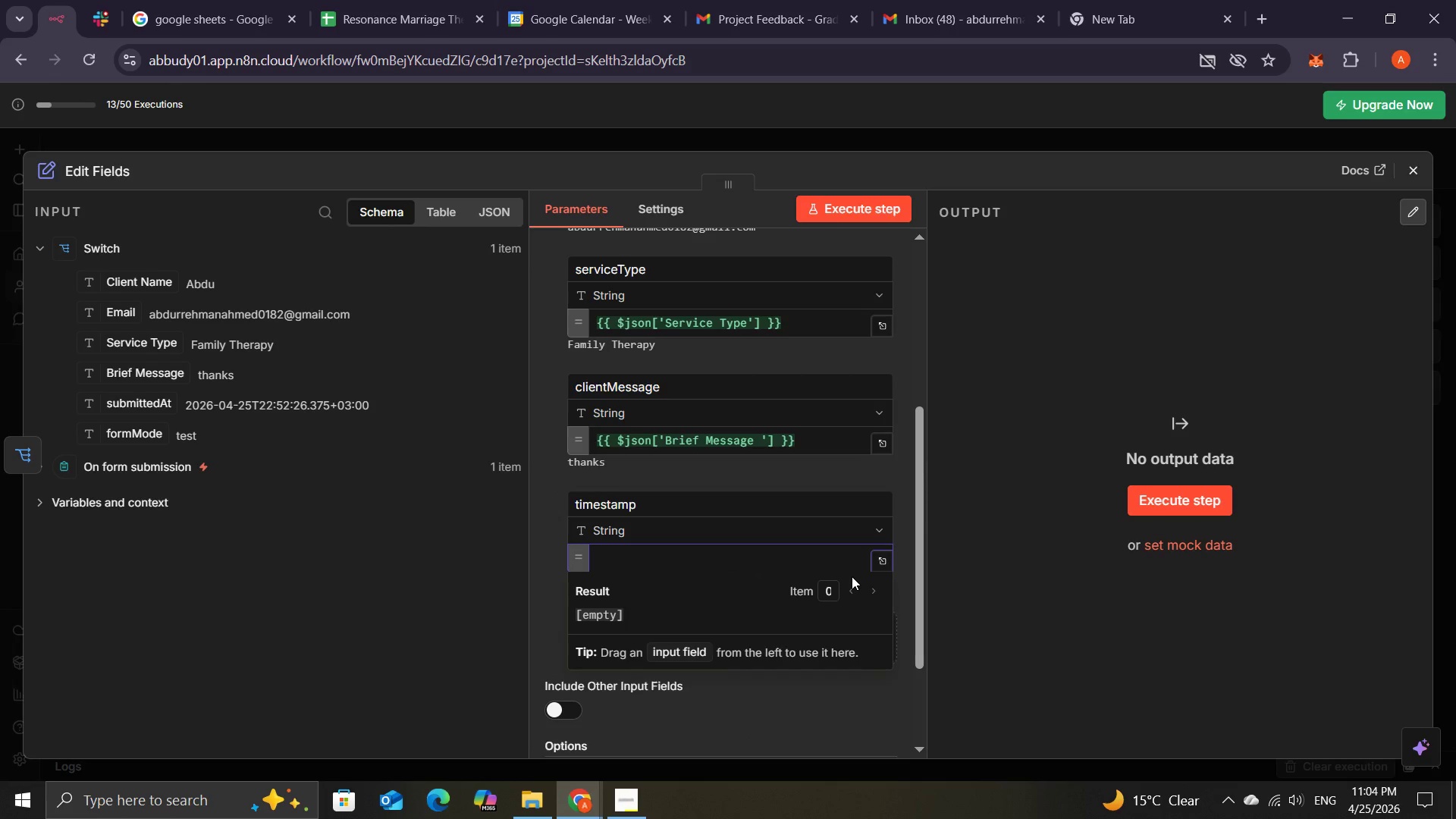 
key(Shift+BracketLeft)
 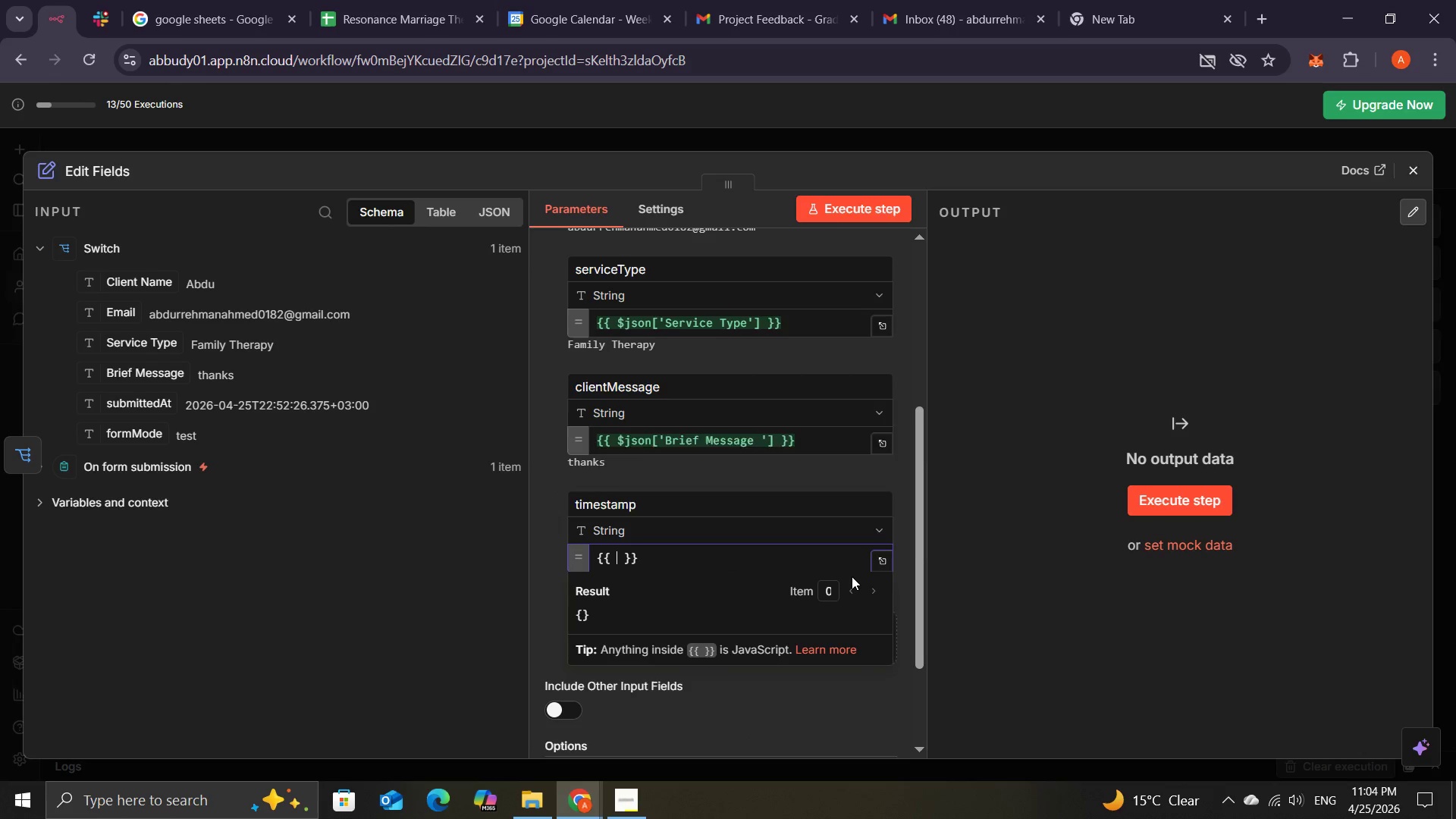 
key(Shift+BracketLeft)
 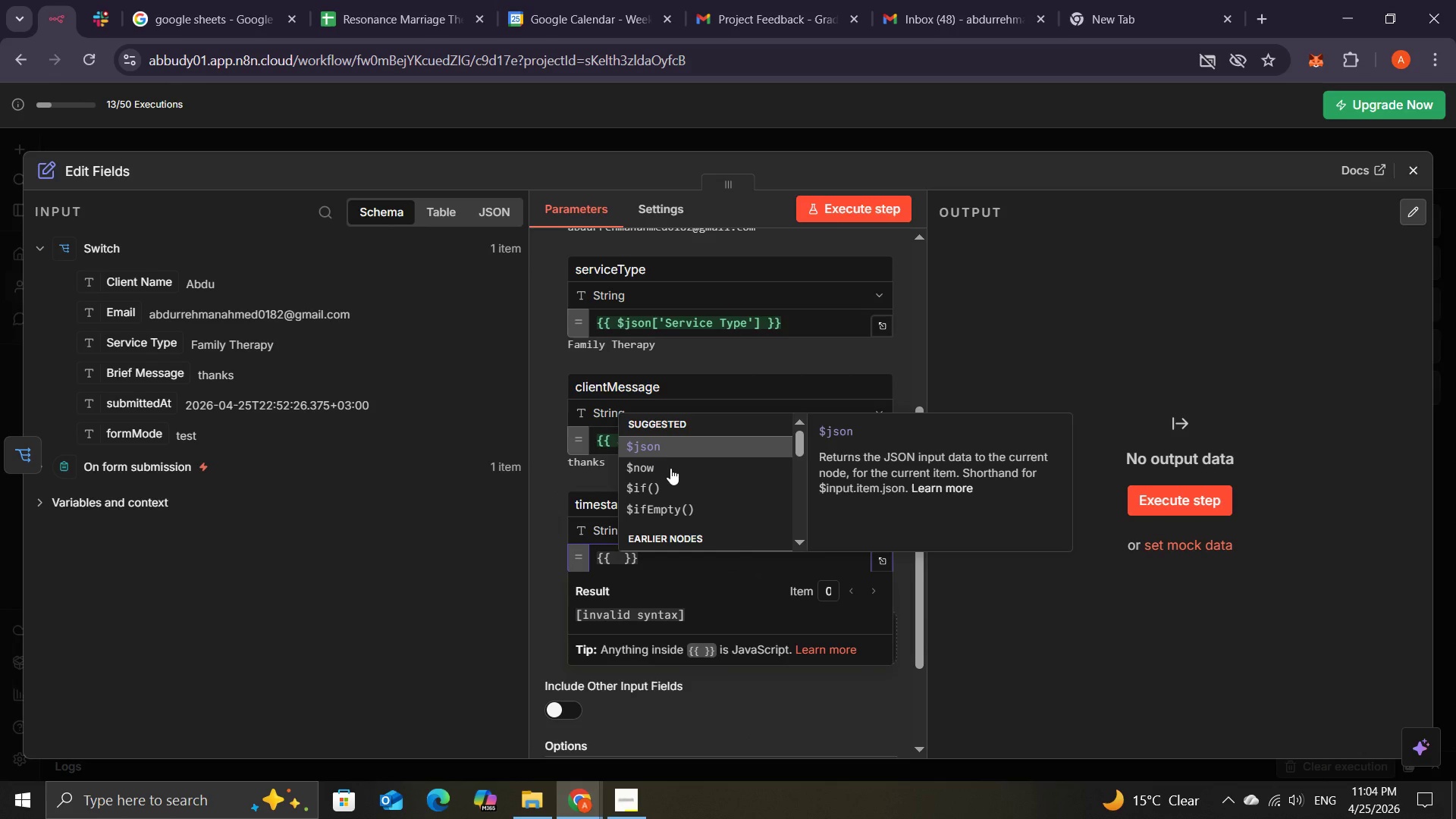 
left_click([668, 470])
 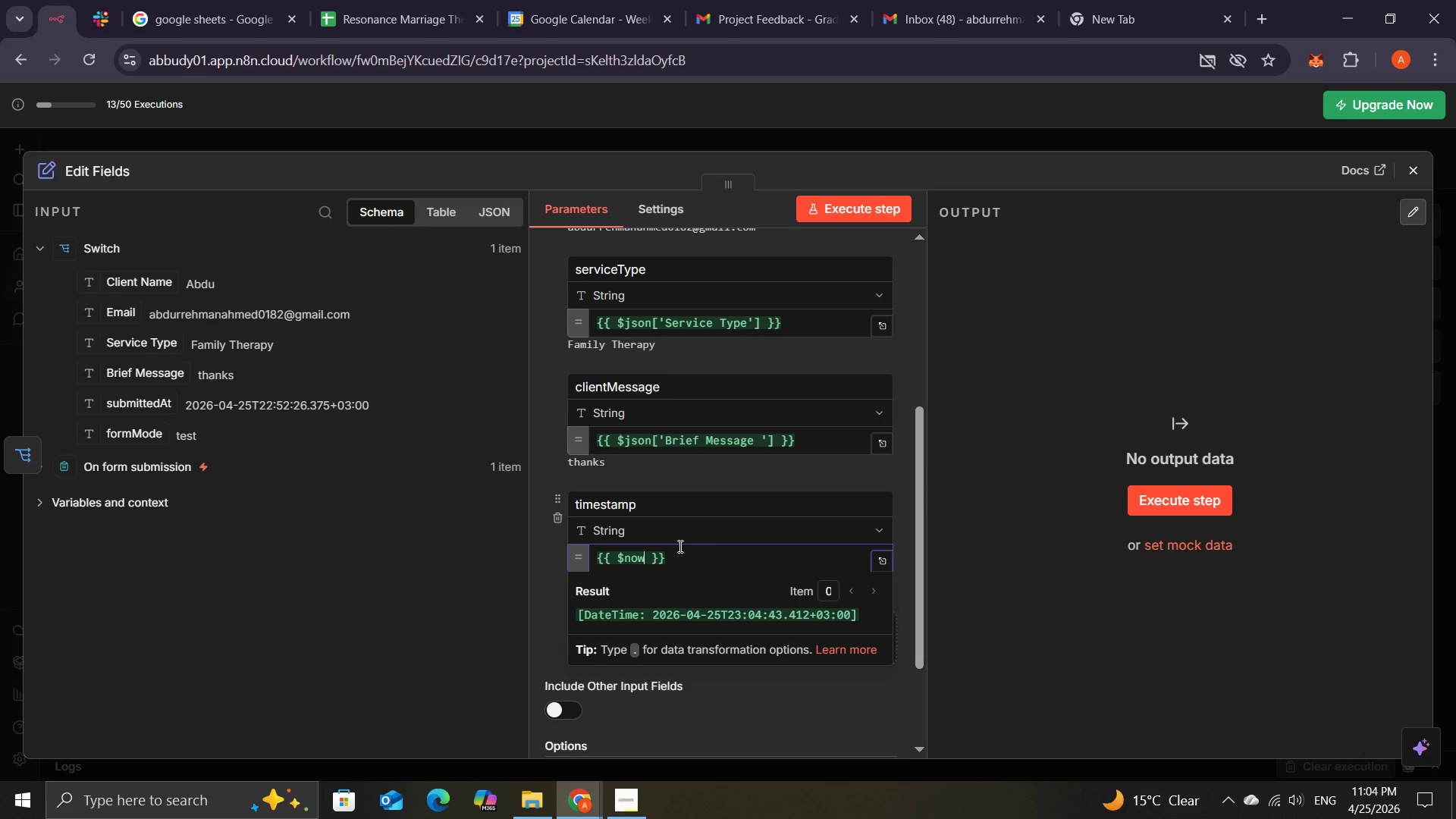 
key(Period)
 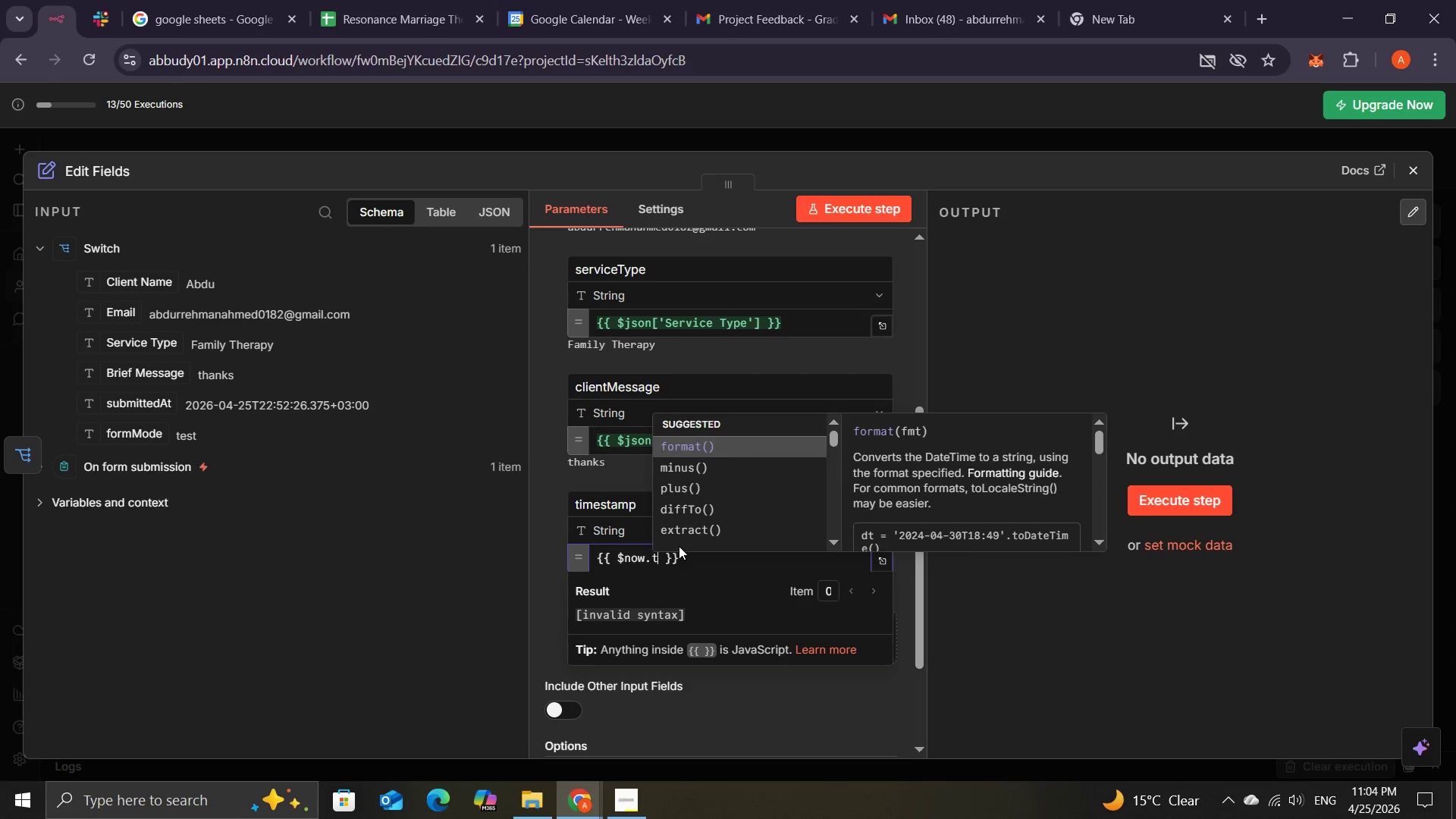 
key(T)
 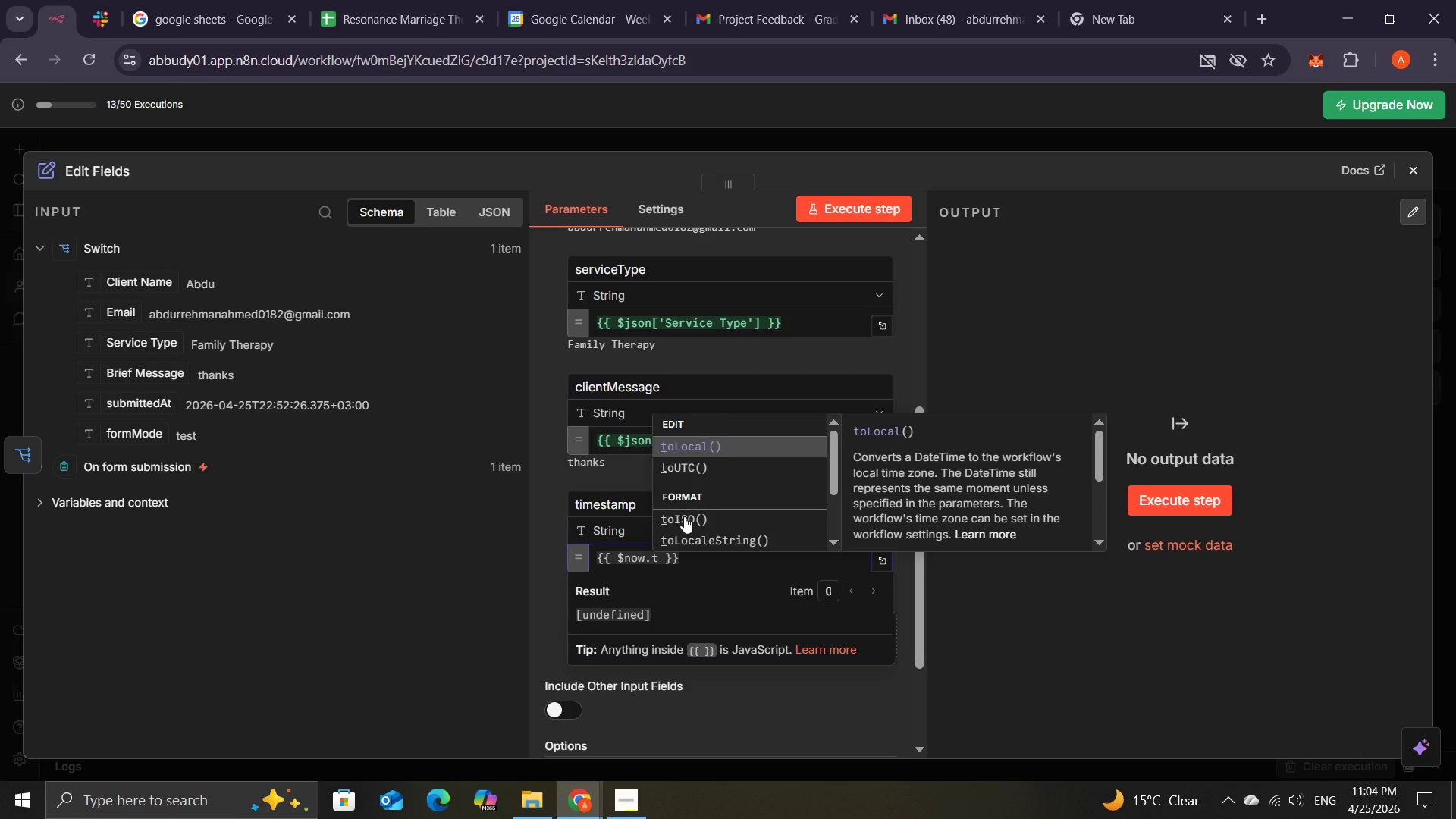 
left_click([684, 516])
 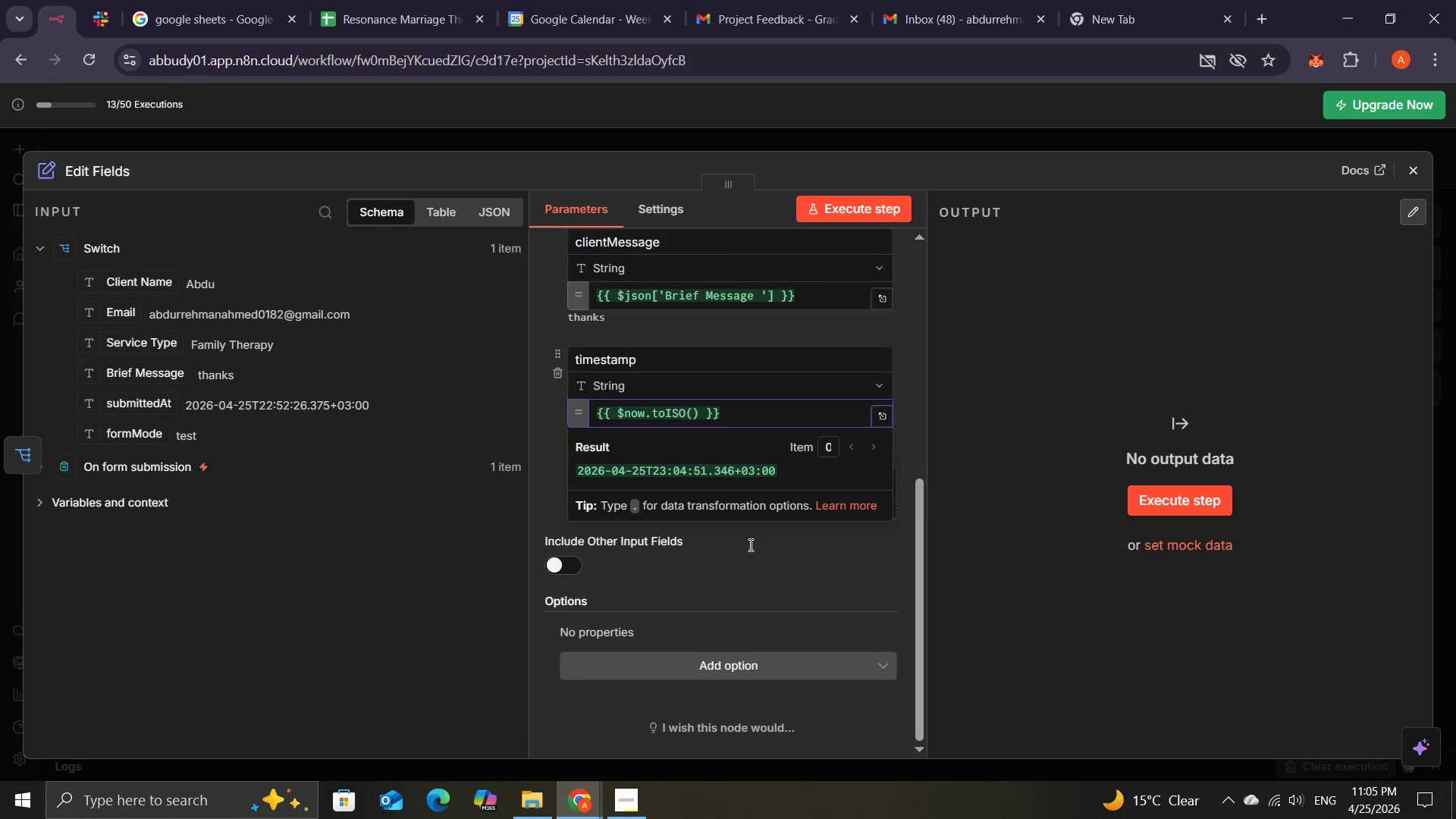 
wait(19.83)
 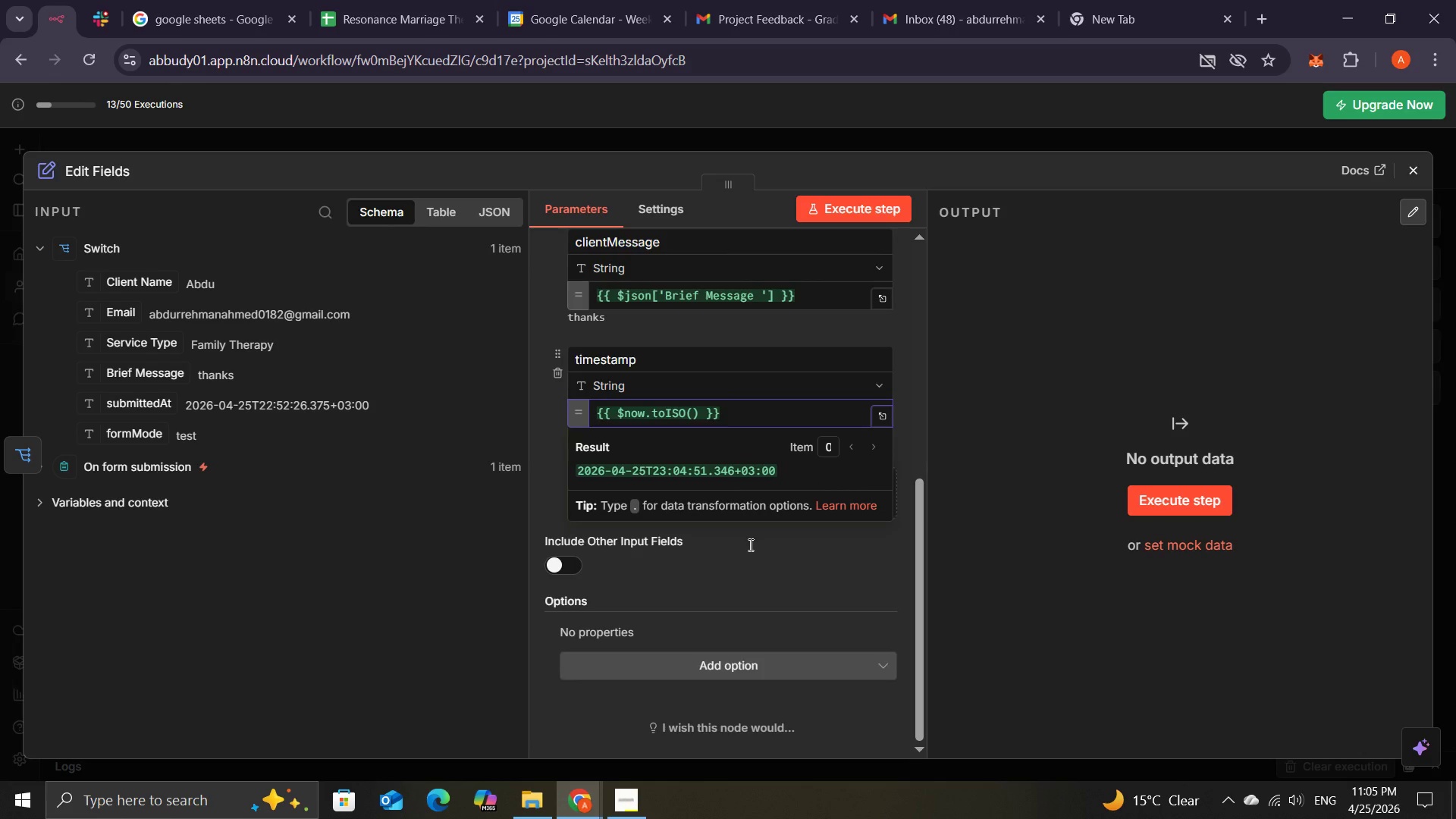 
left_click([901, 433])
 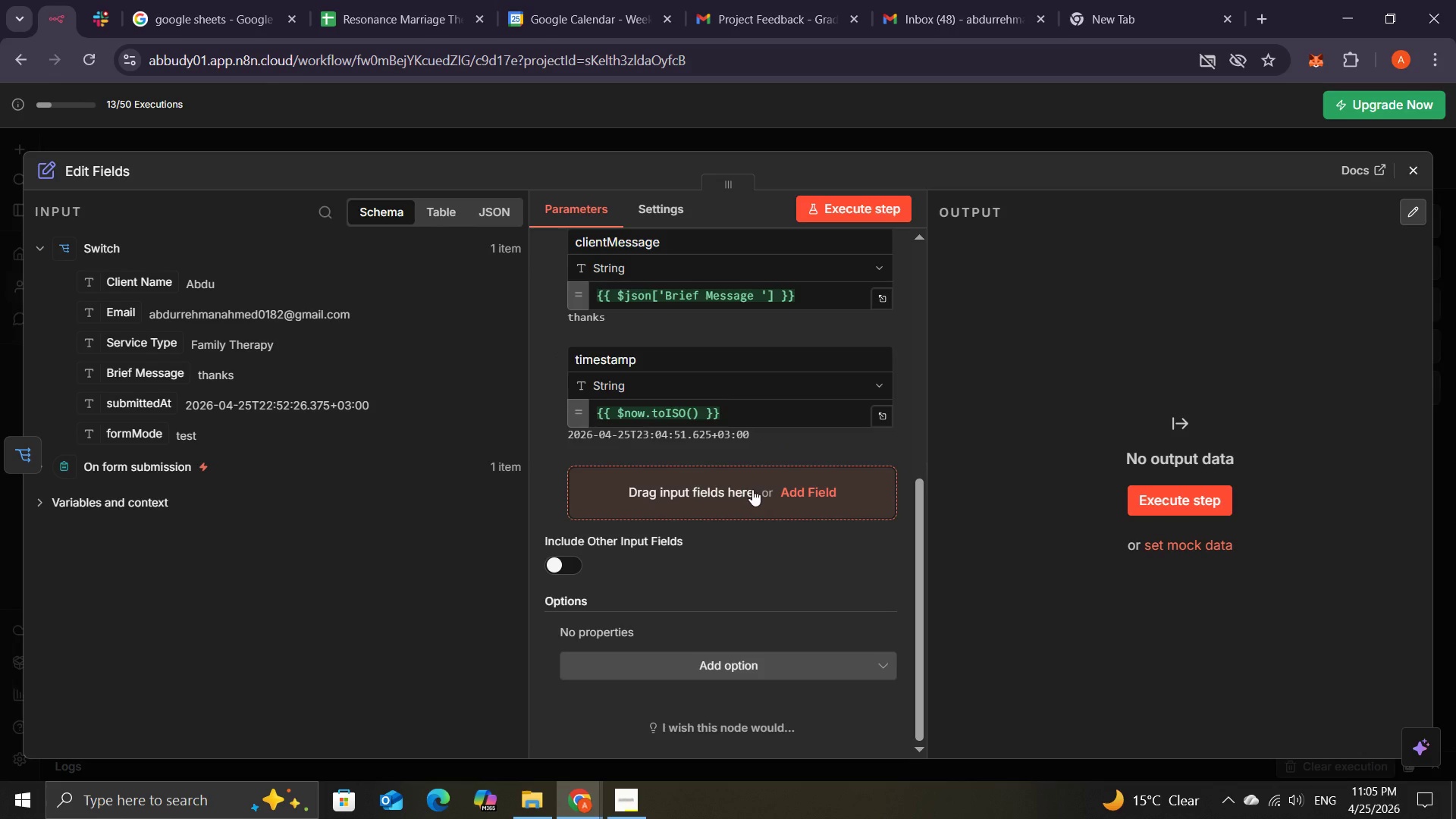 
left_click([752, 489])
 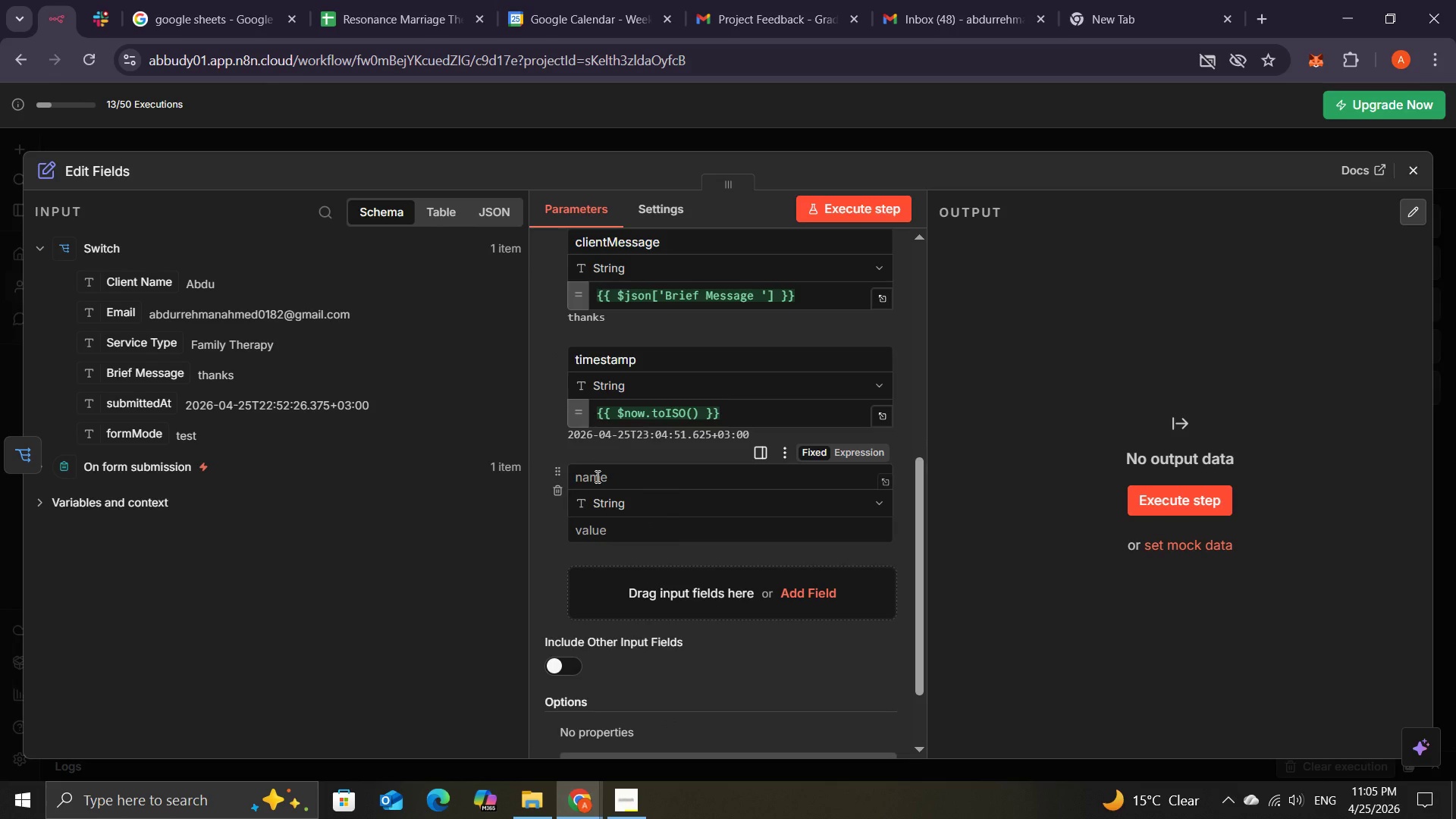 
left_click([596, 476])
 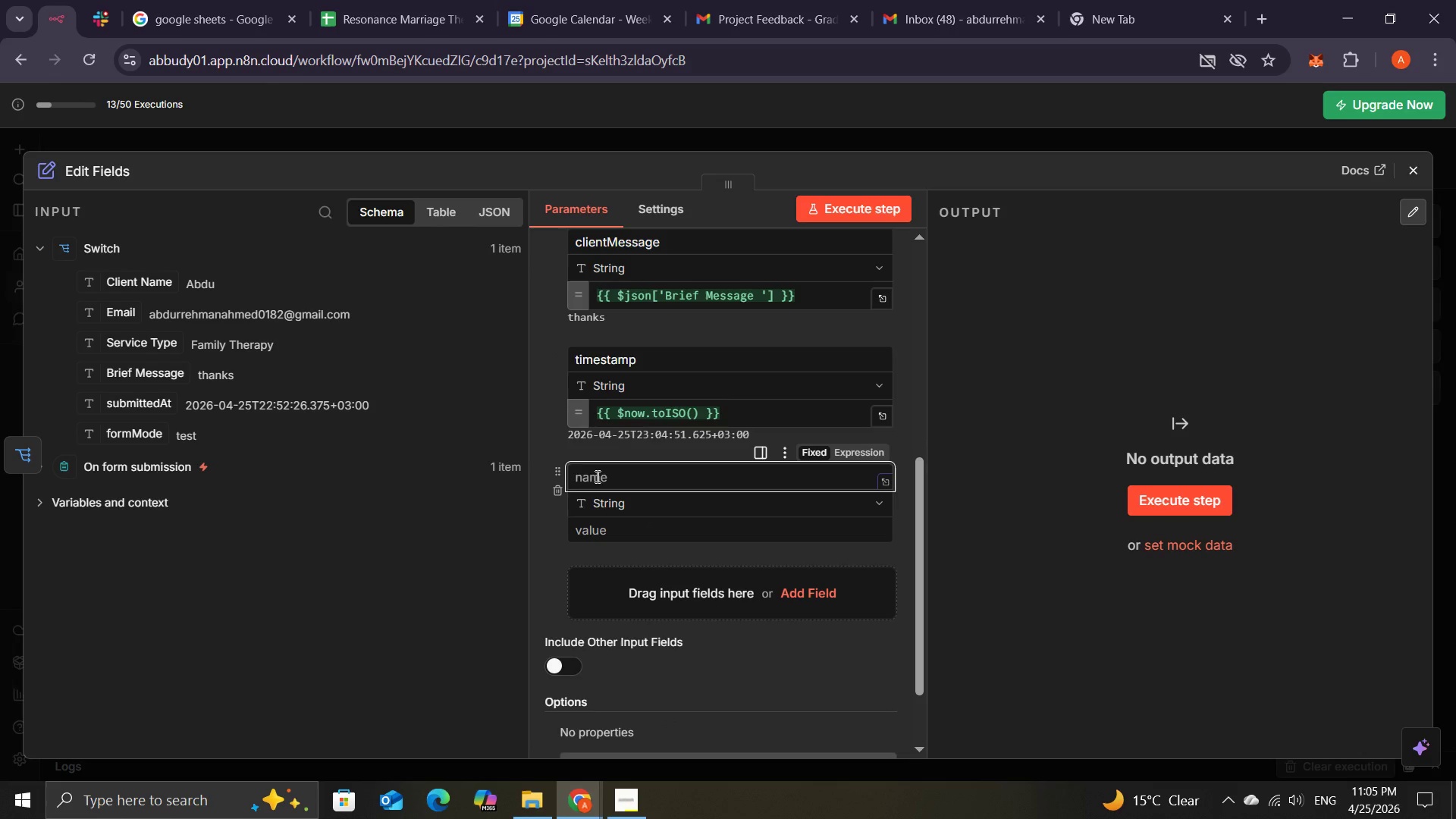 
type(email)
 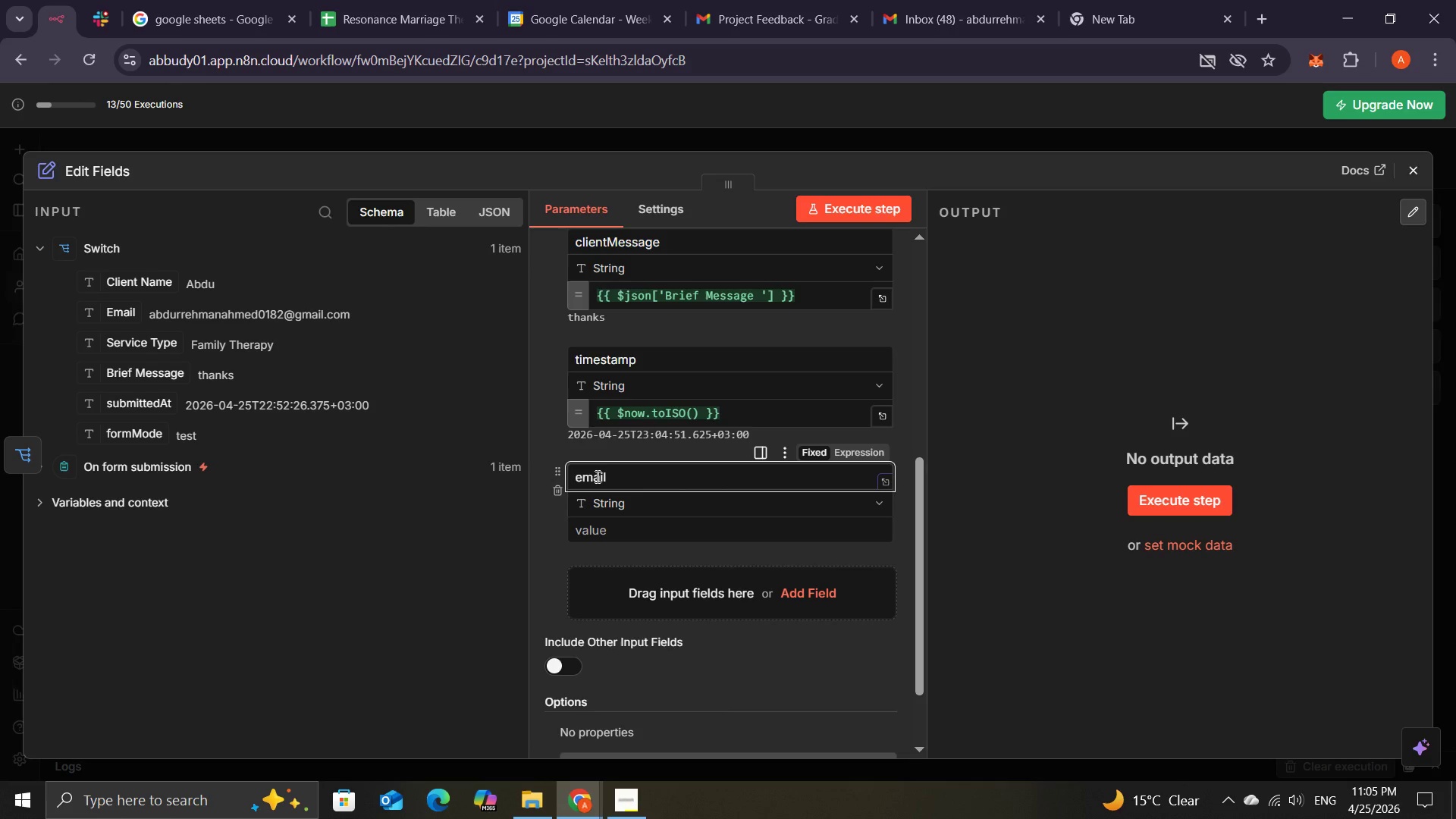 
wait(13.44)
 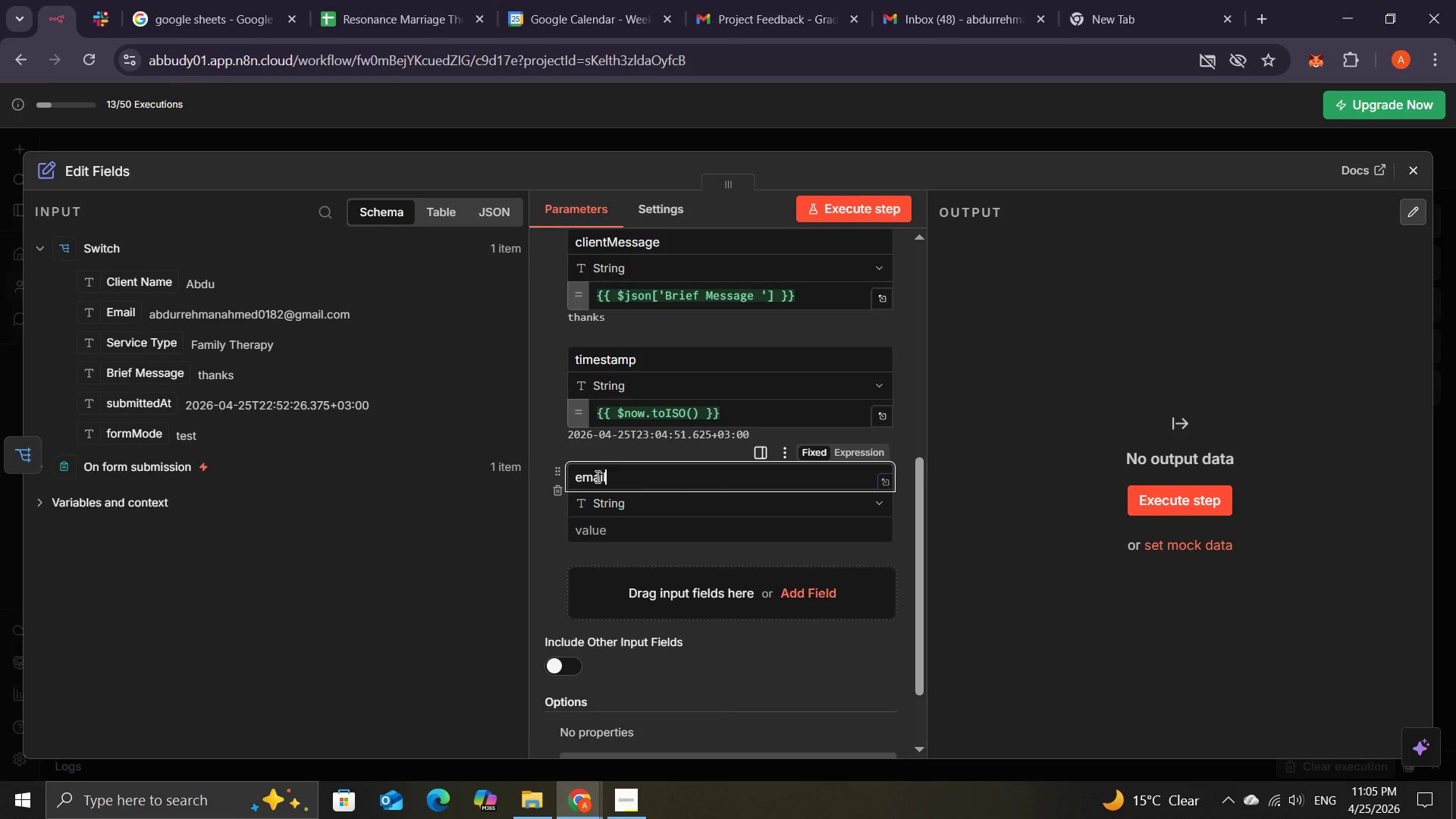 
type(Subject)
 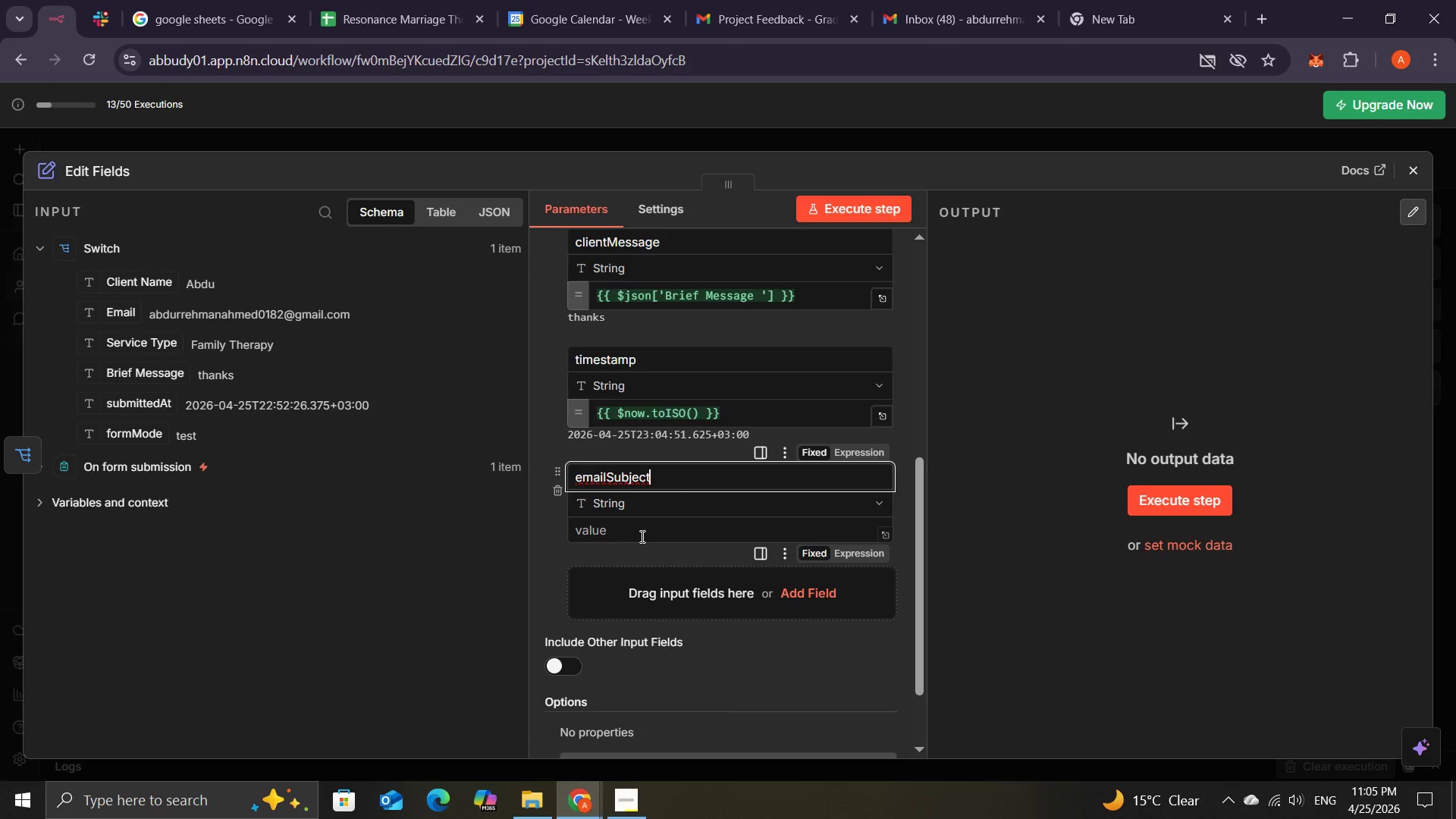 
left_click([642, 536])
 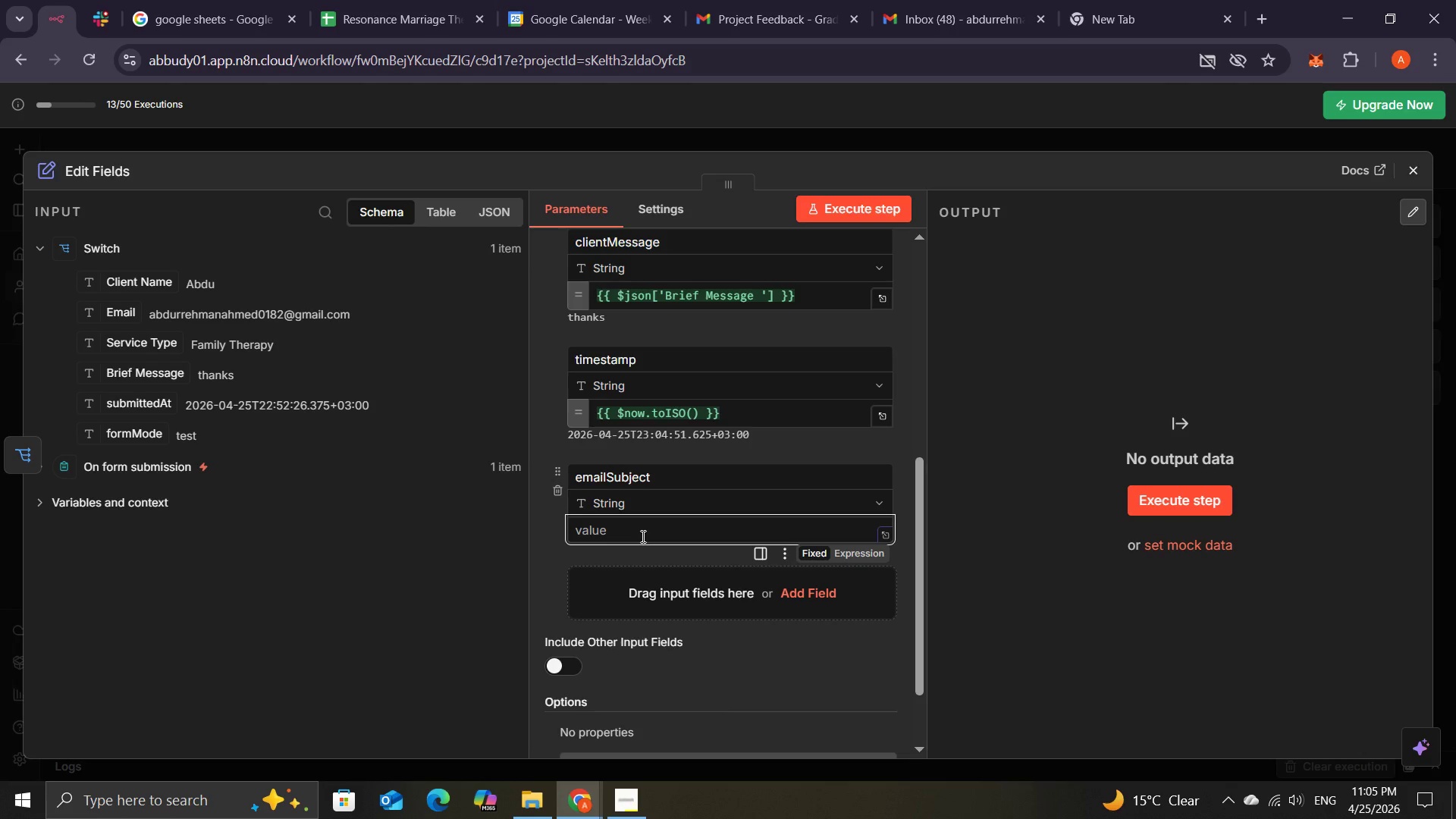 
wait(17.73)
 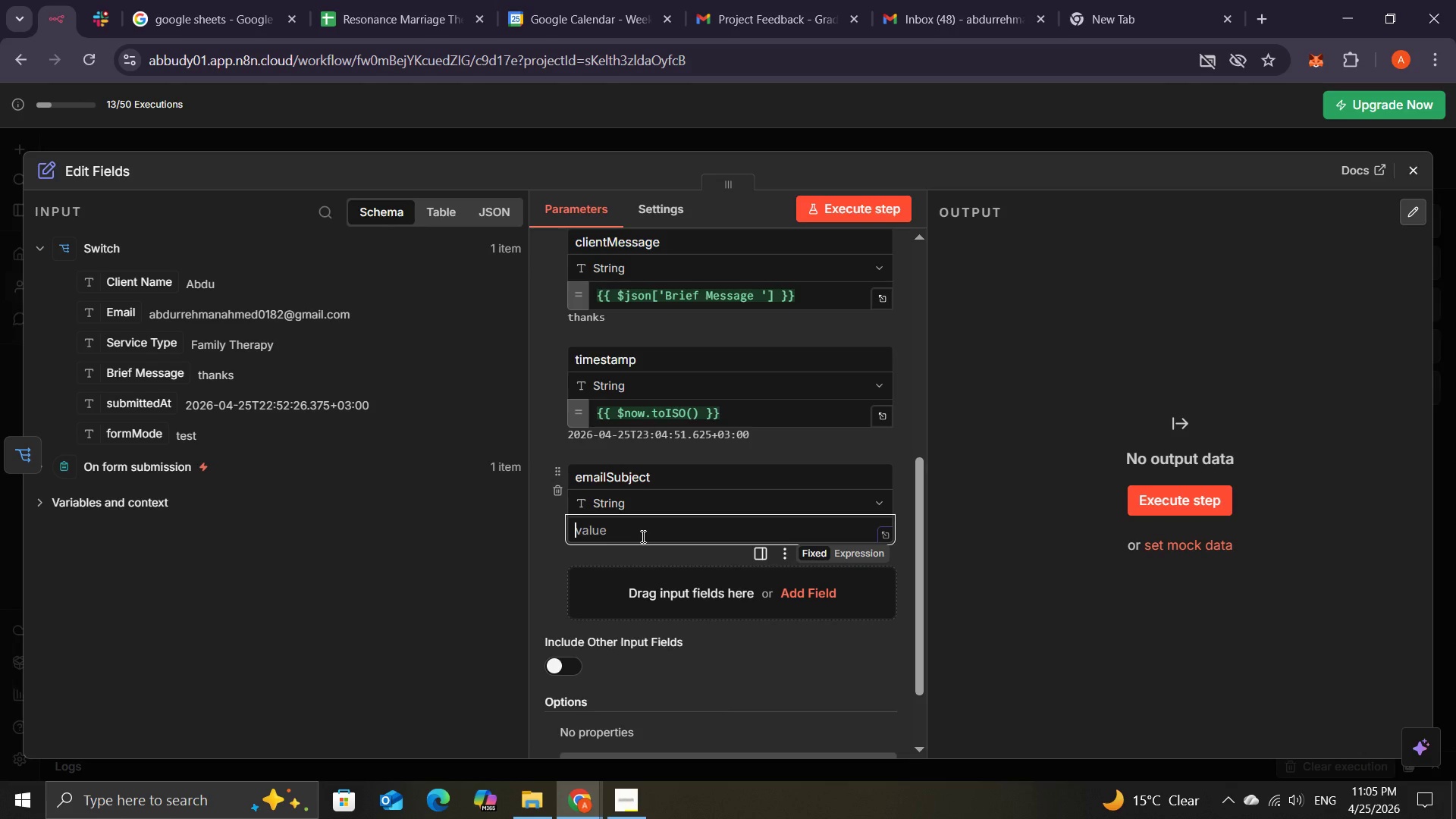 
type(New Lead)
 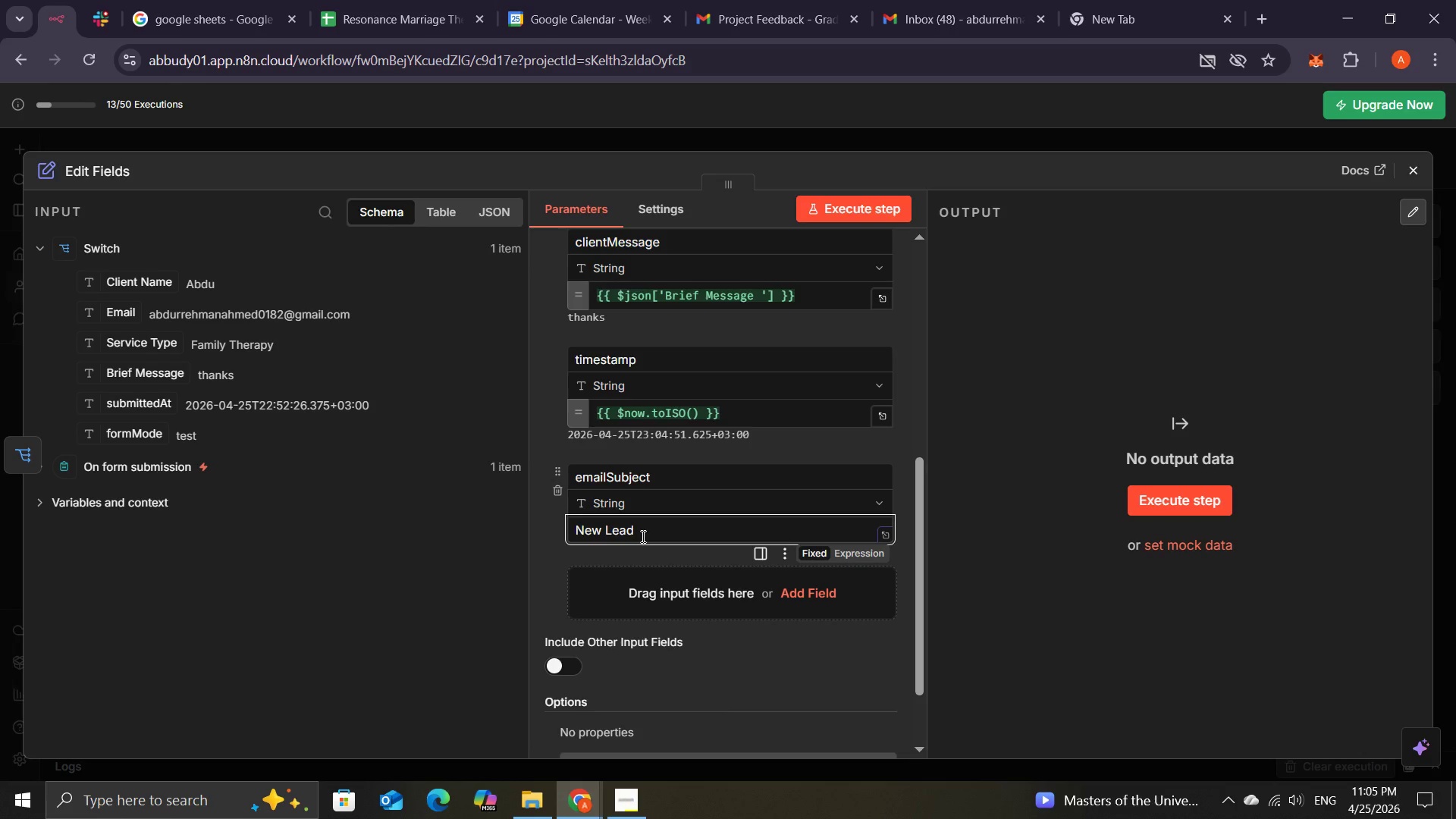 
key(Shift+Semicolon)
 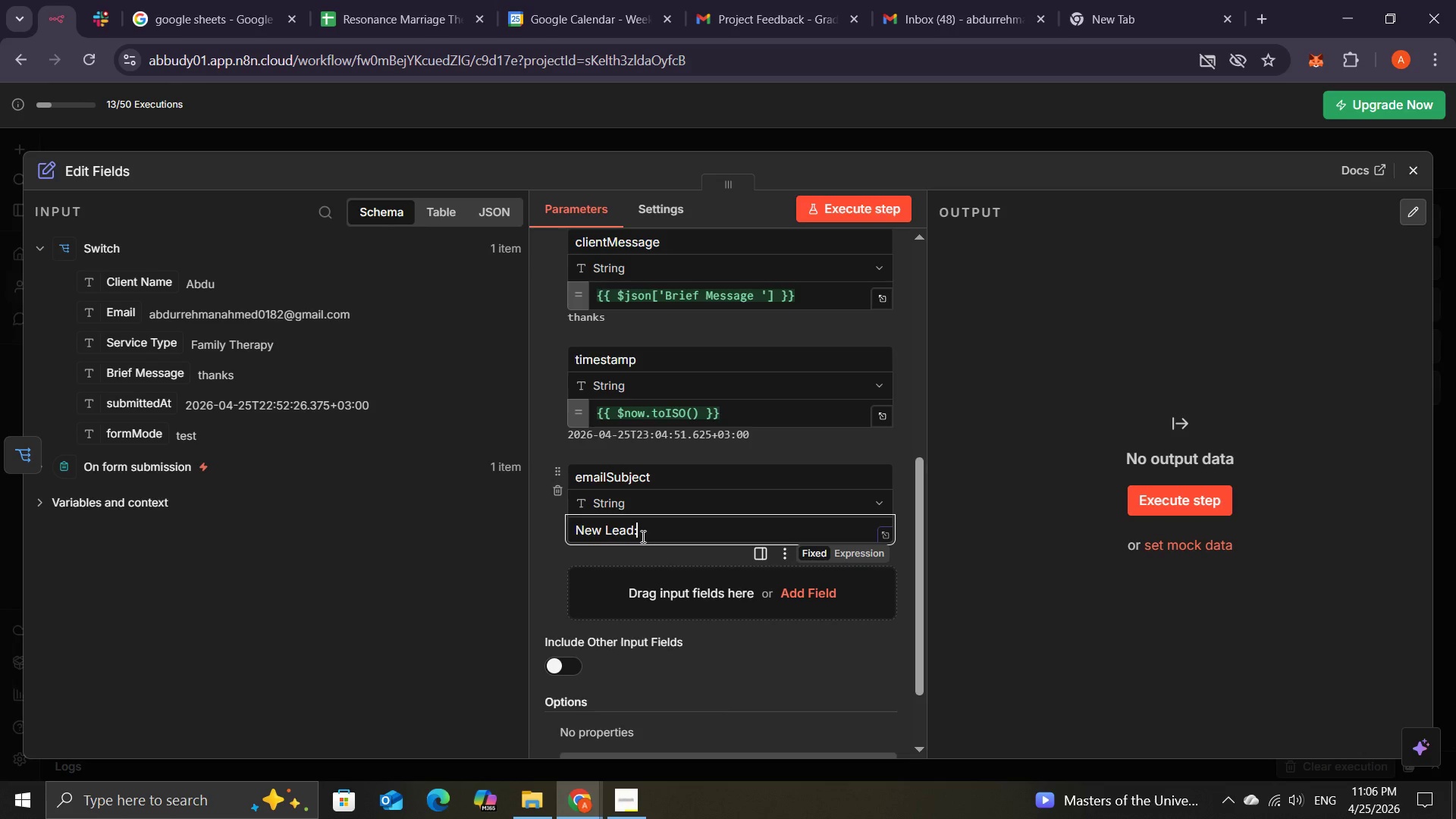 
wait(8.09)
 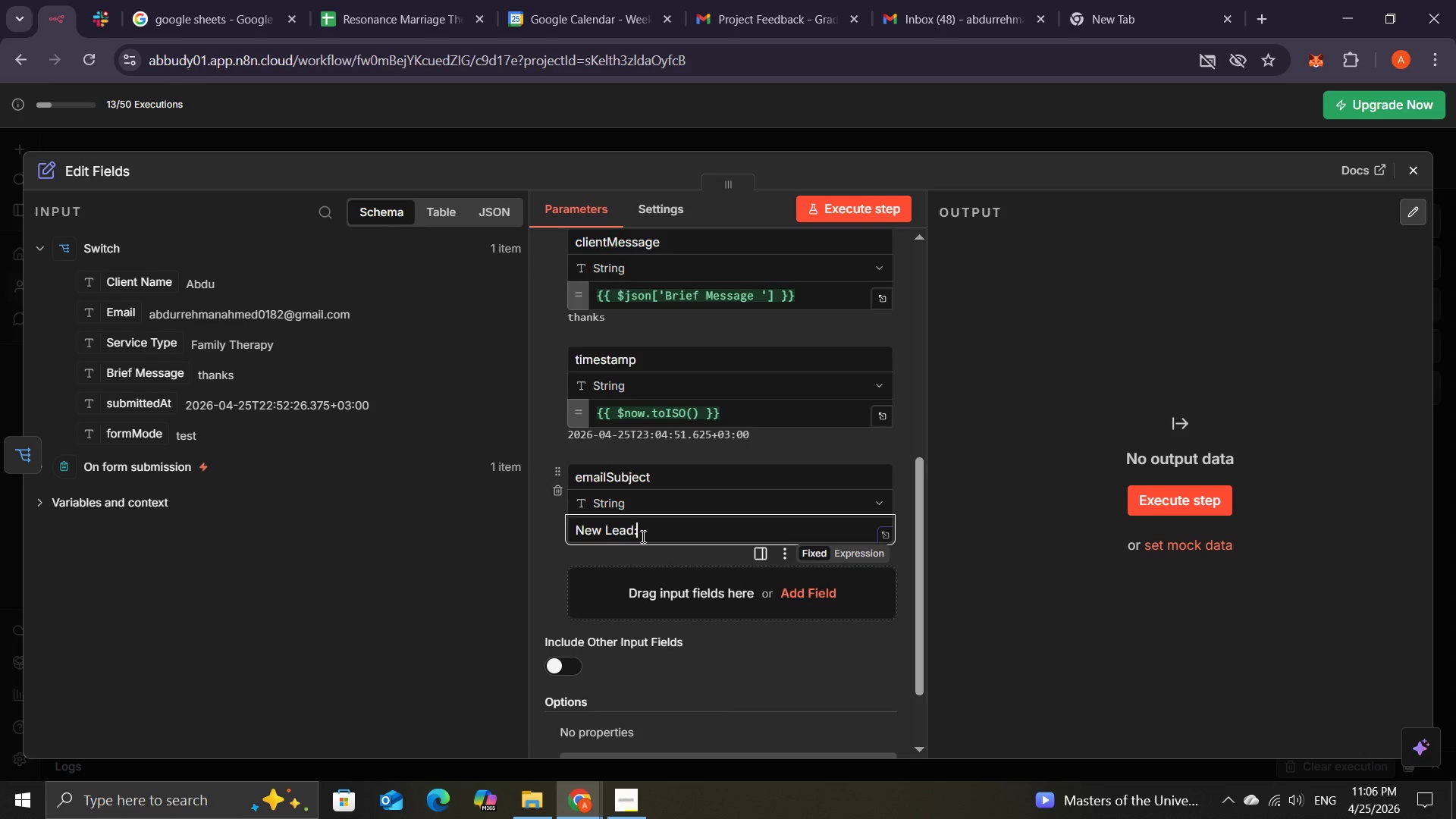 
type(l)
key(Backspace)
type(Lead: )
 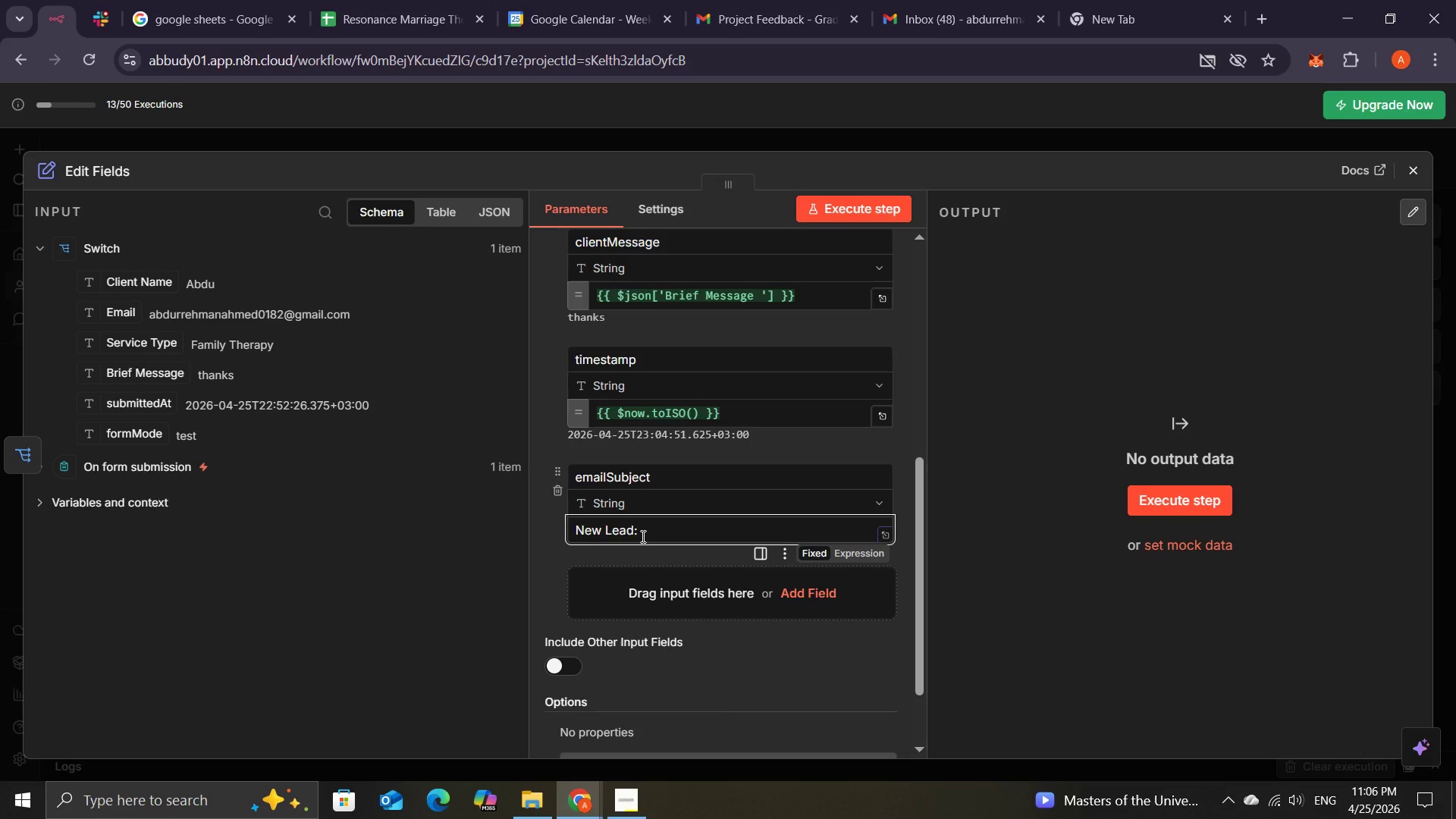 
left_click_drag(start_coordinate=[123, 284], to_coordinate=[680, 534])
 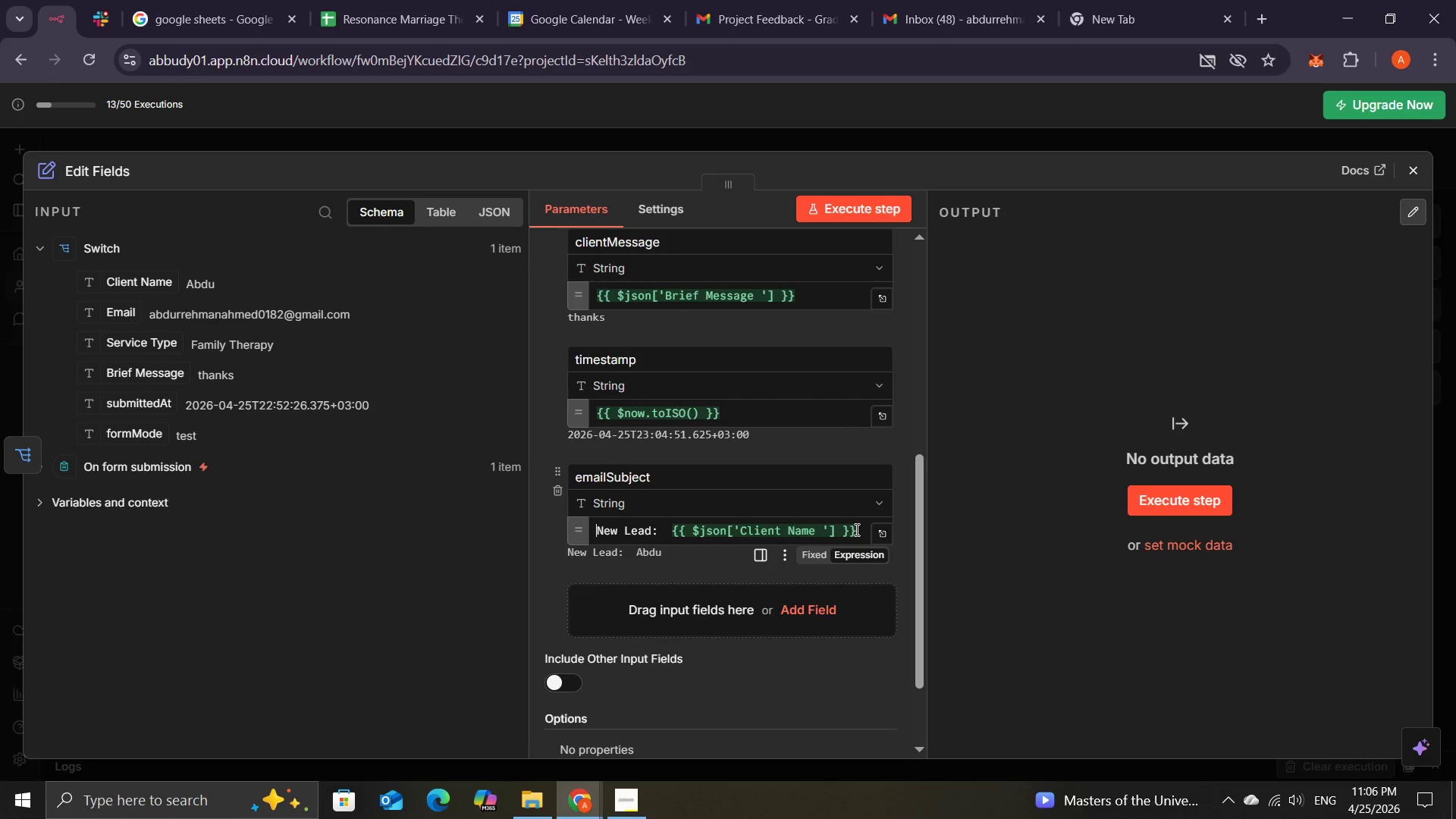 
left_click([856, 529])
 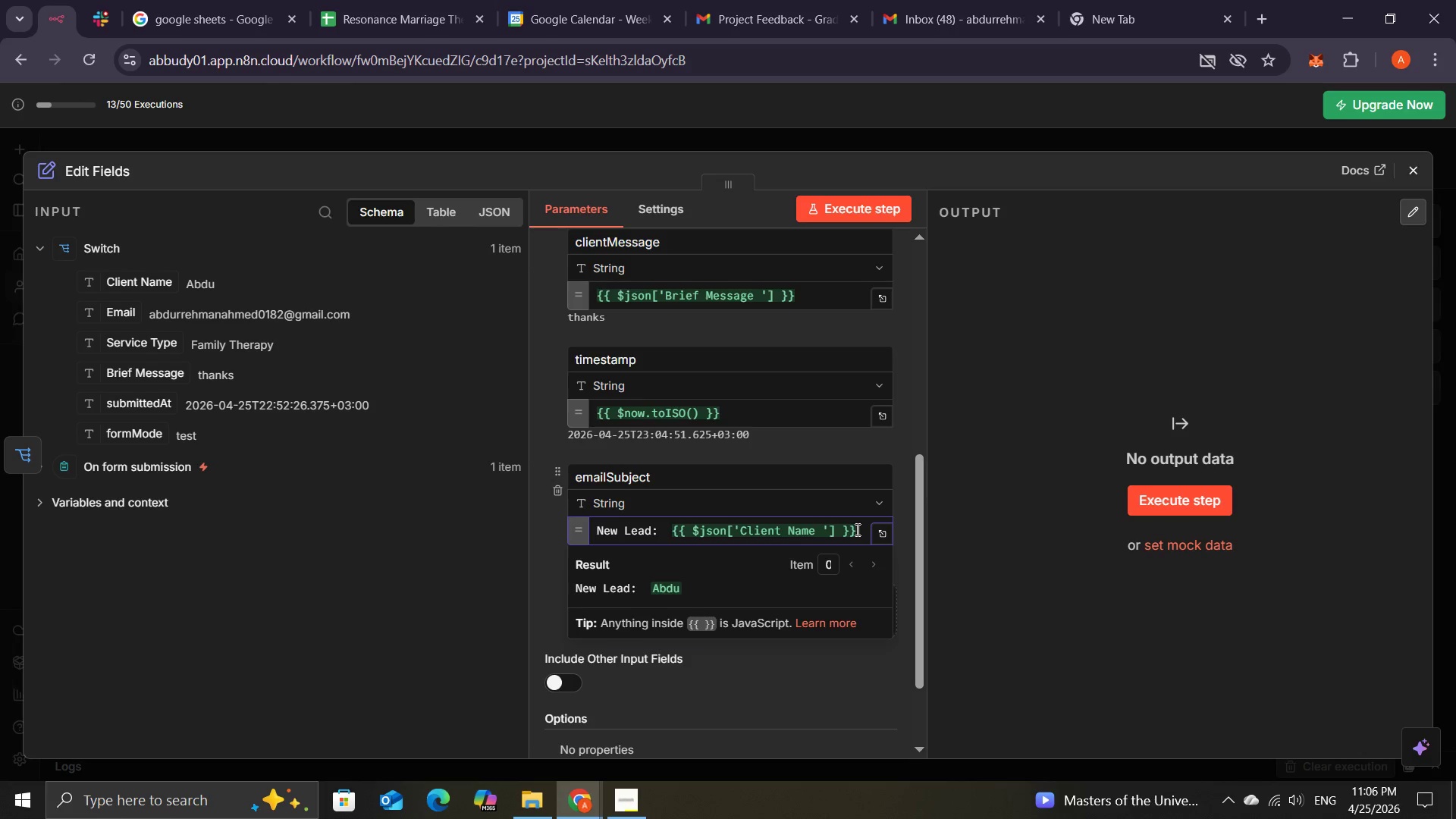 
wait(18.34)
 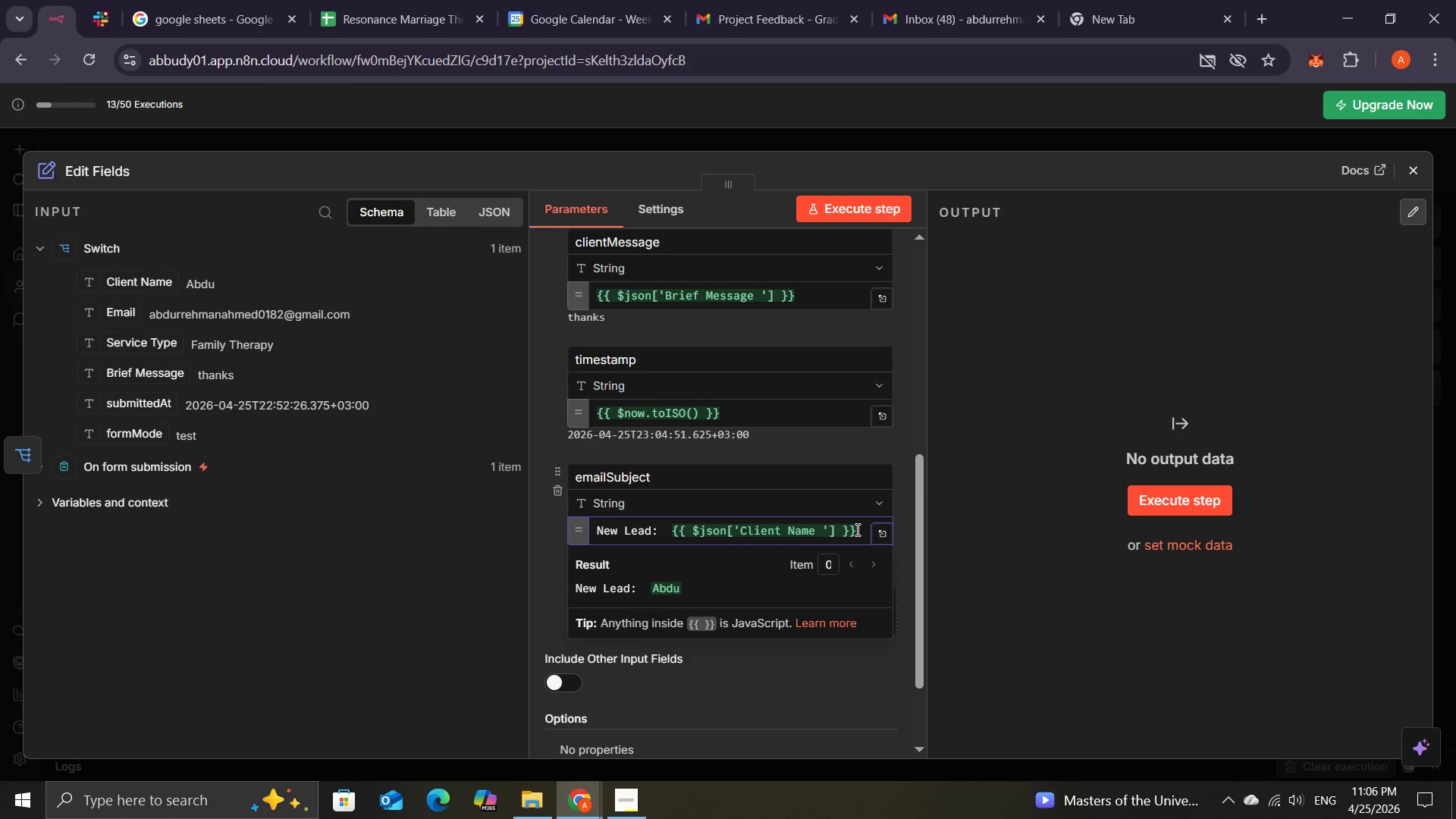 
key(Space)
 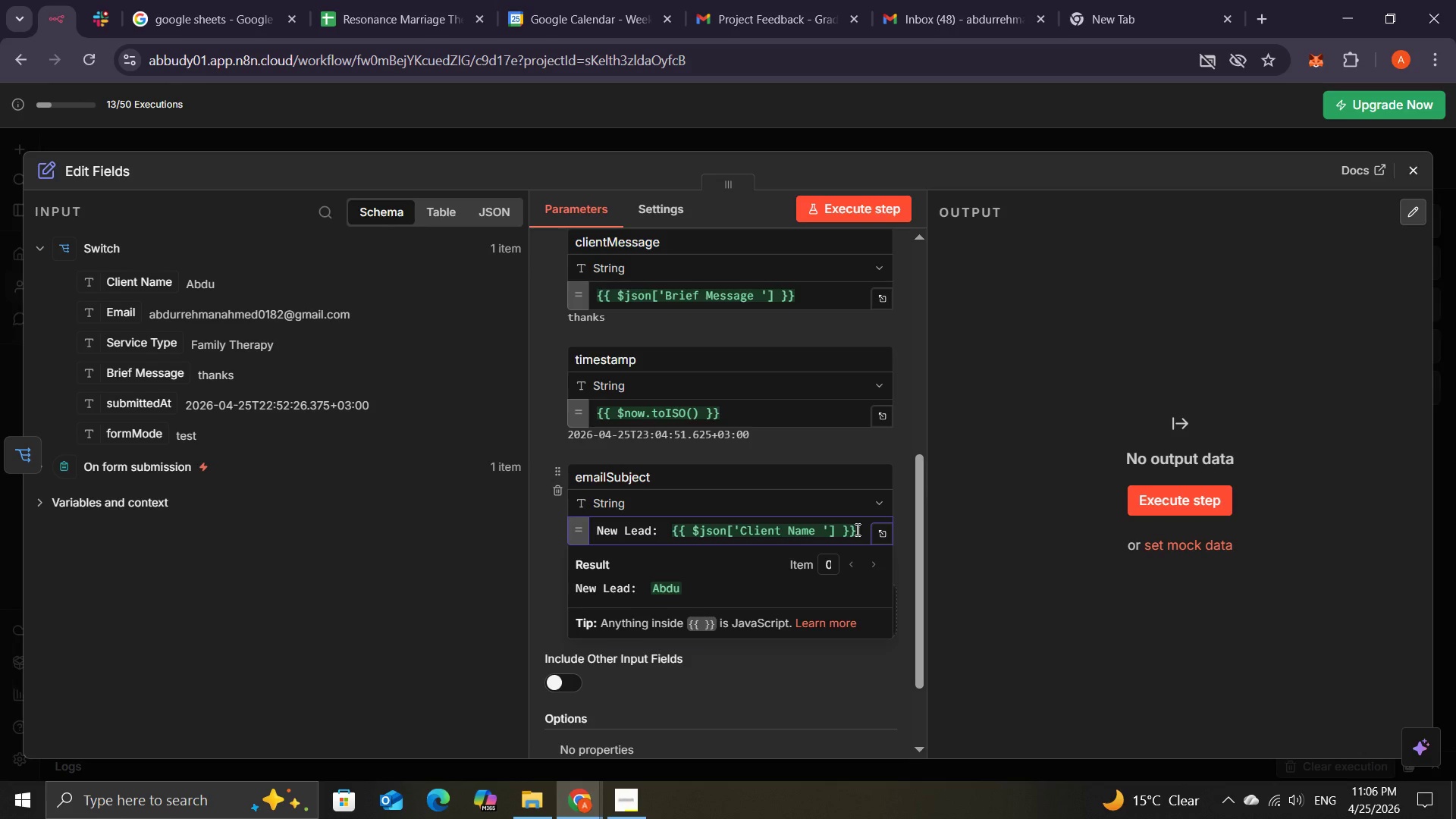 
wait(8.0)
 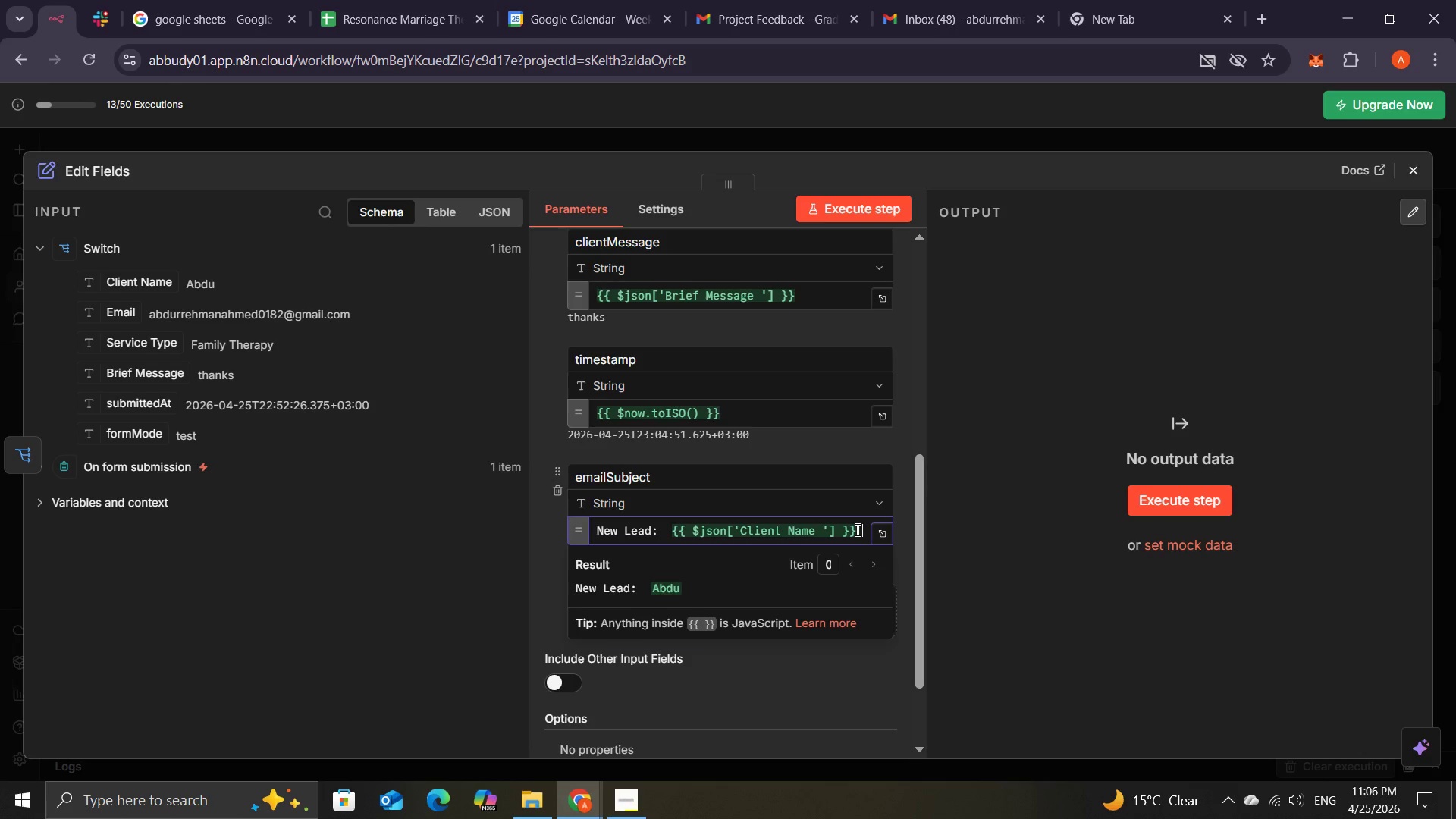 
key(Minus)
 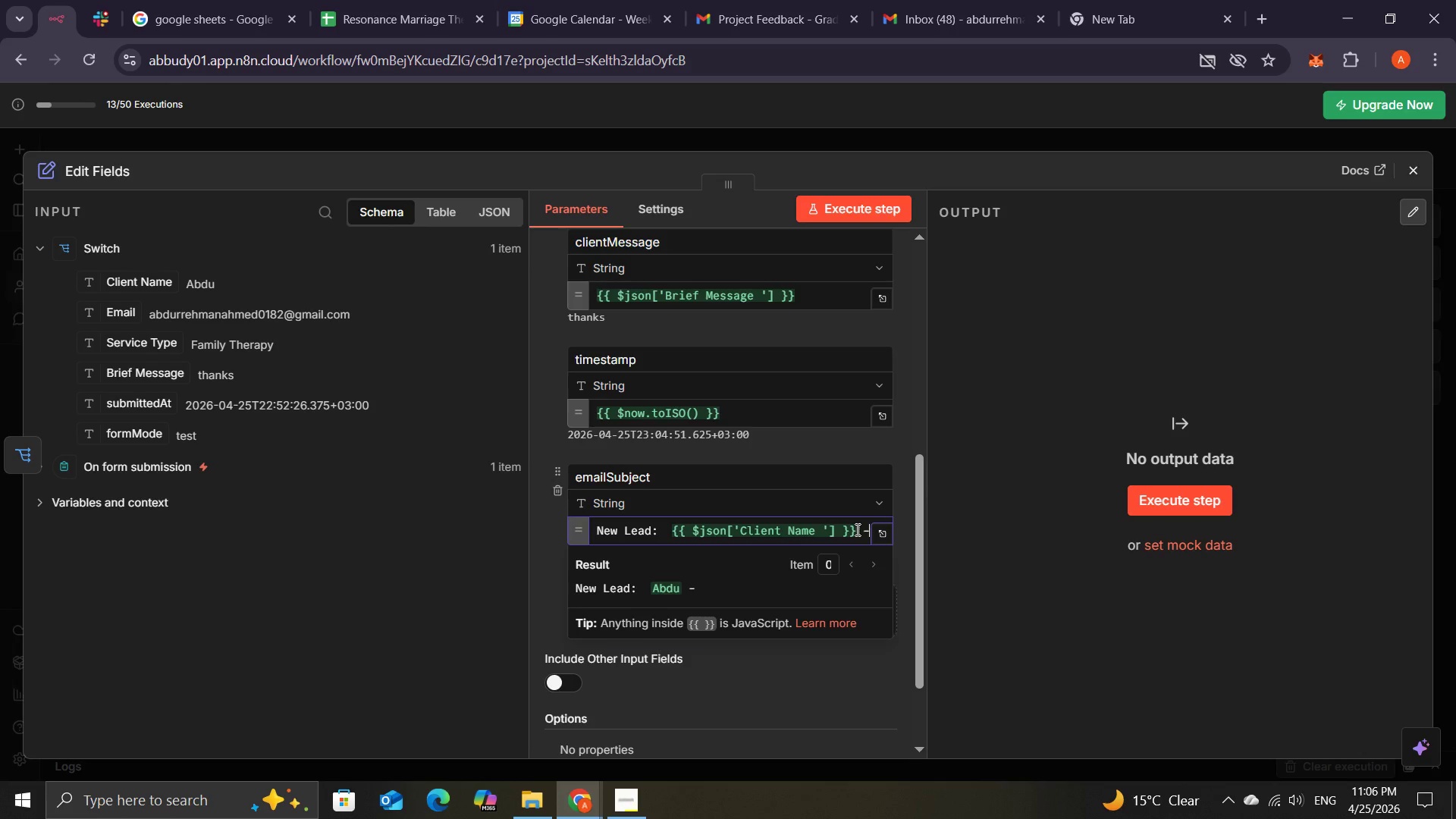 
key(Space)
 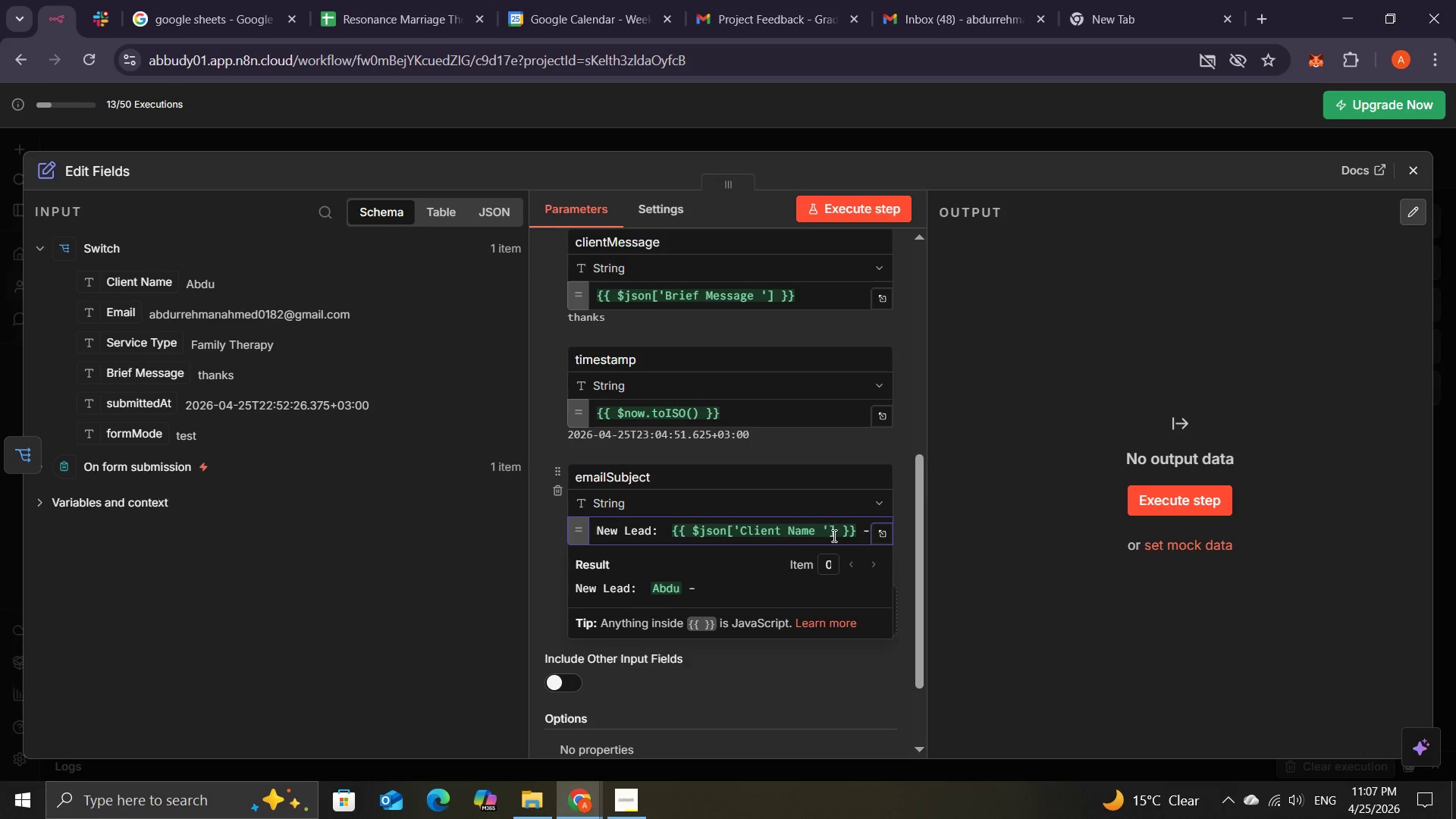 
left_click([886, 532])
 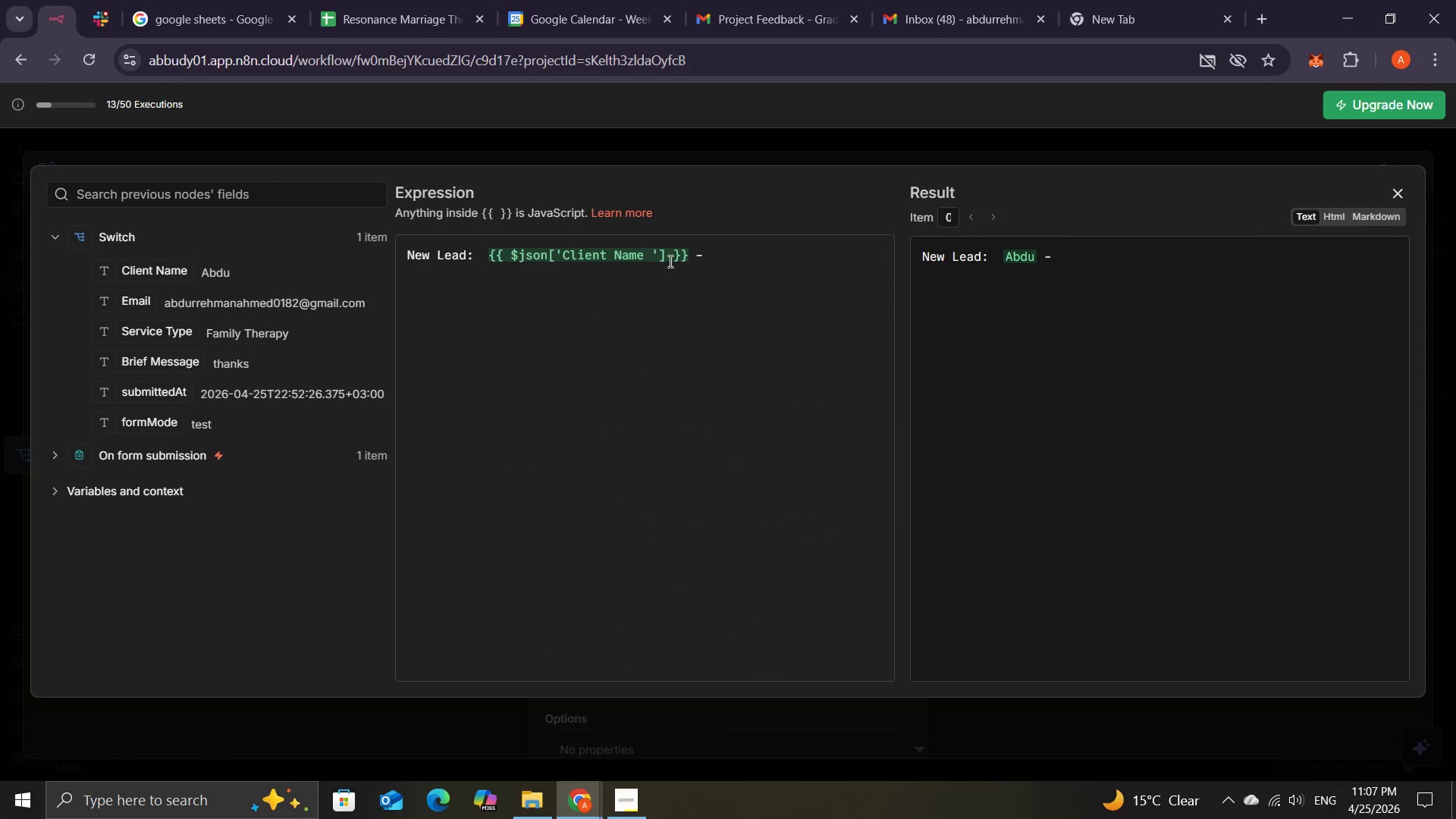 
left_click([711, 259])
 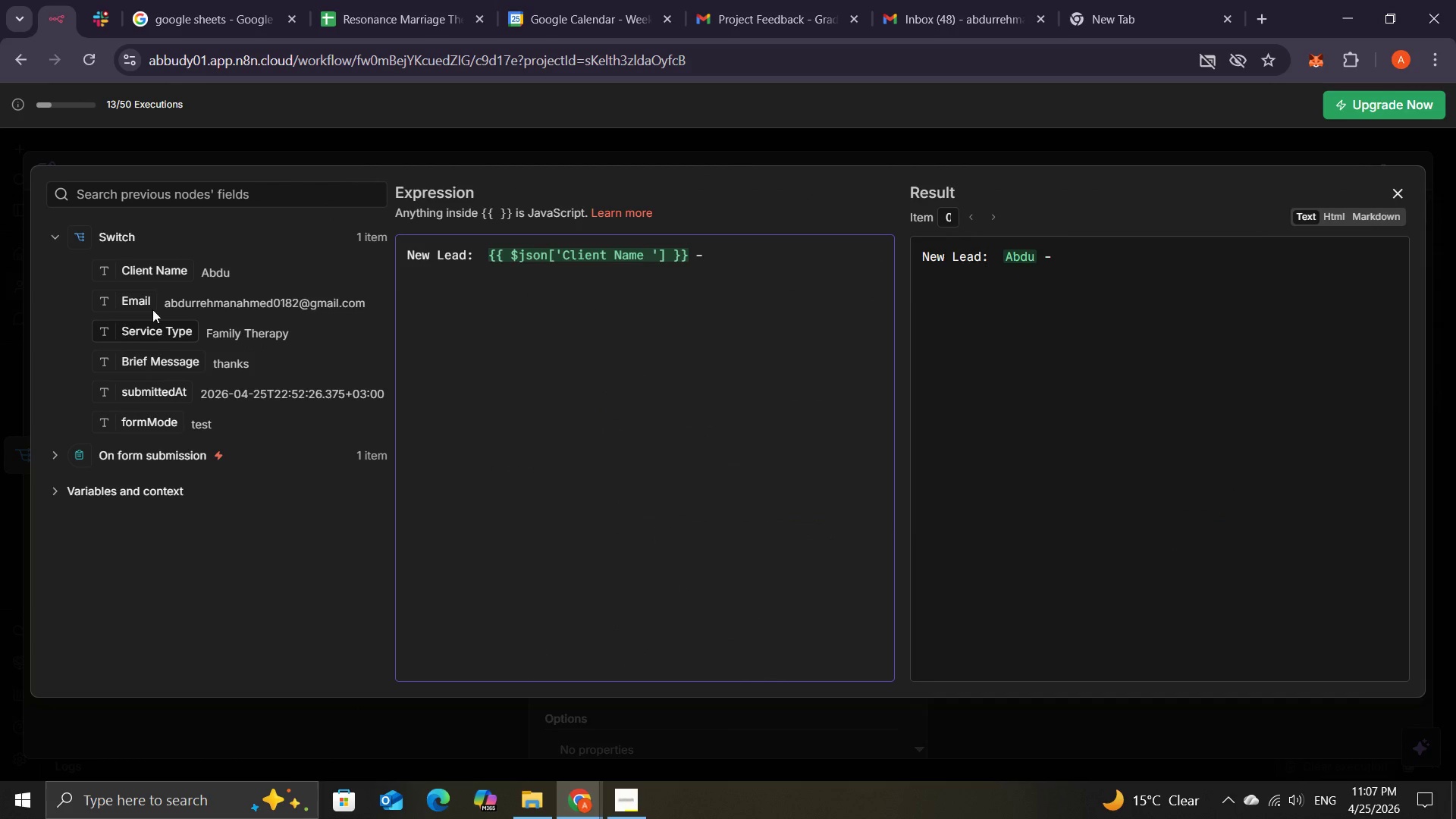 
wait(6.58)
 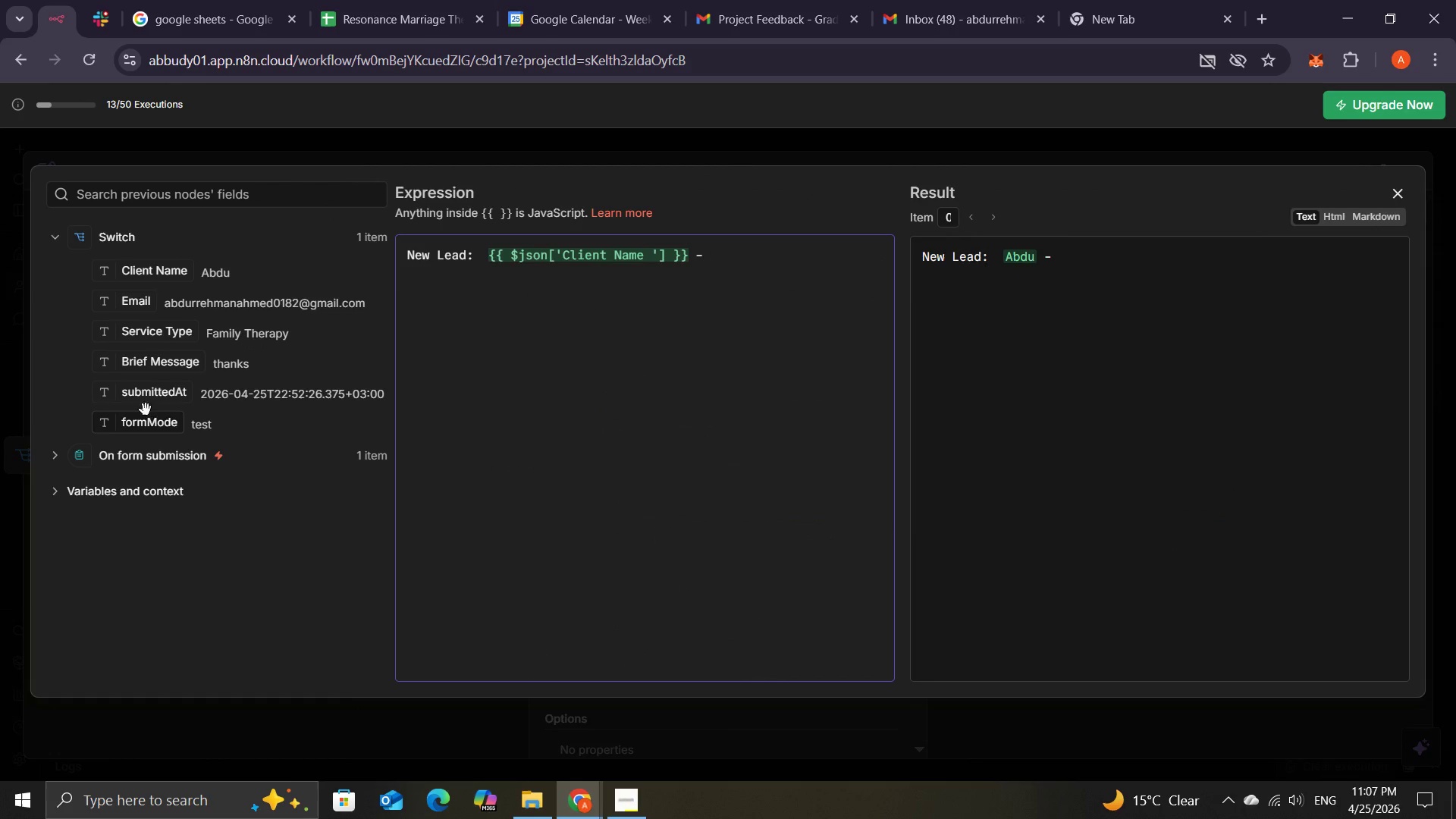 
left_click_drag(start_coordinate=[151, 335], to_coordinate=[736, 257])
 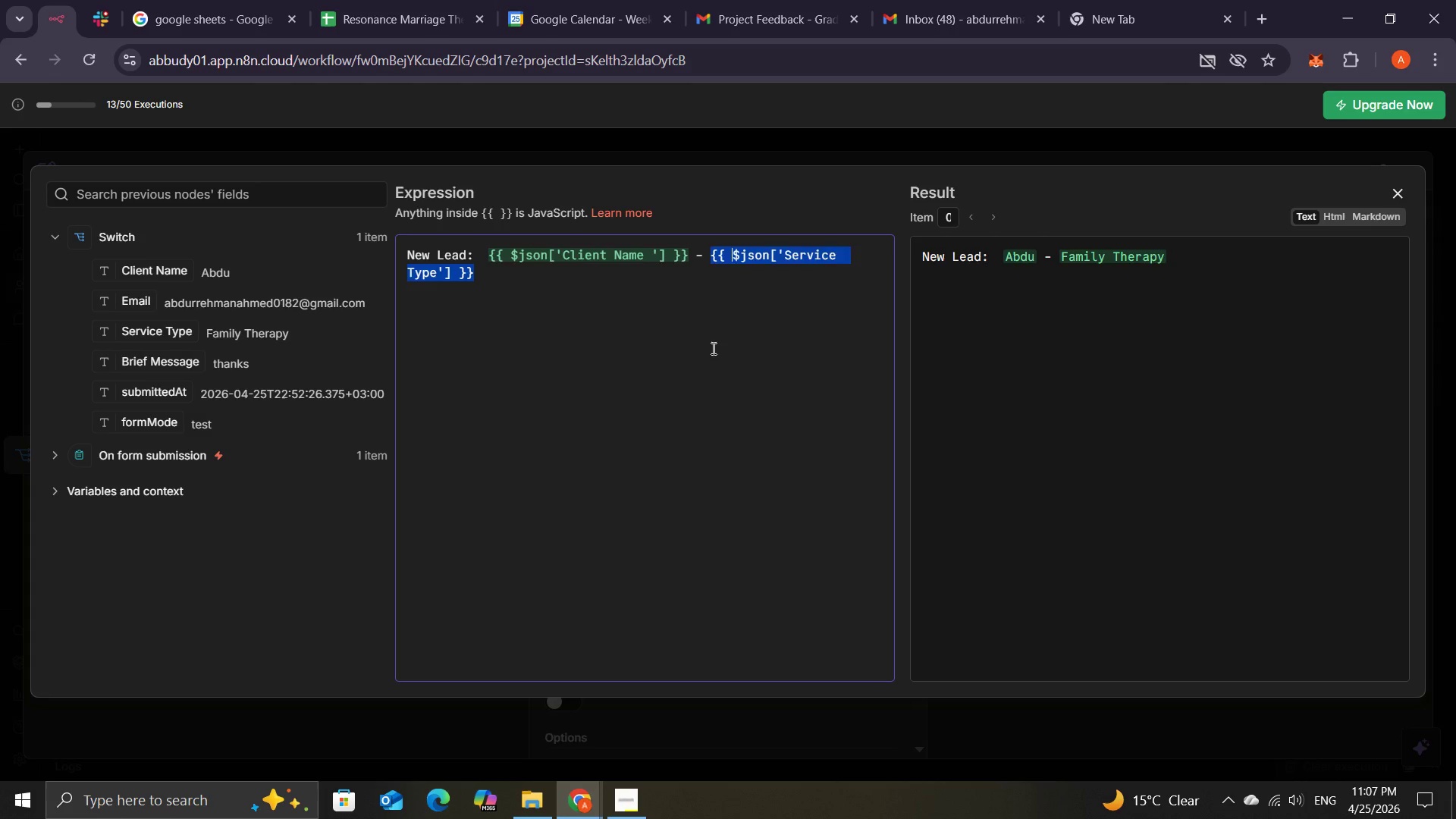 
left_click([712, 348])
 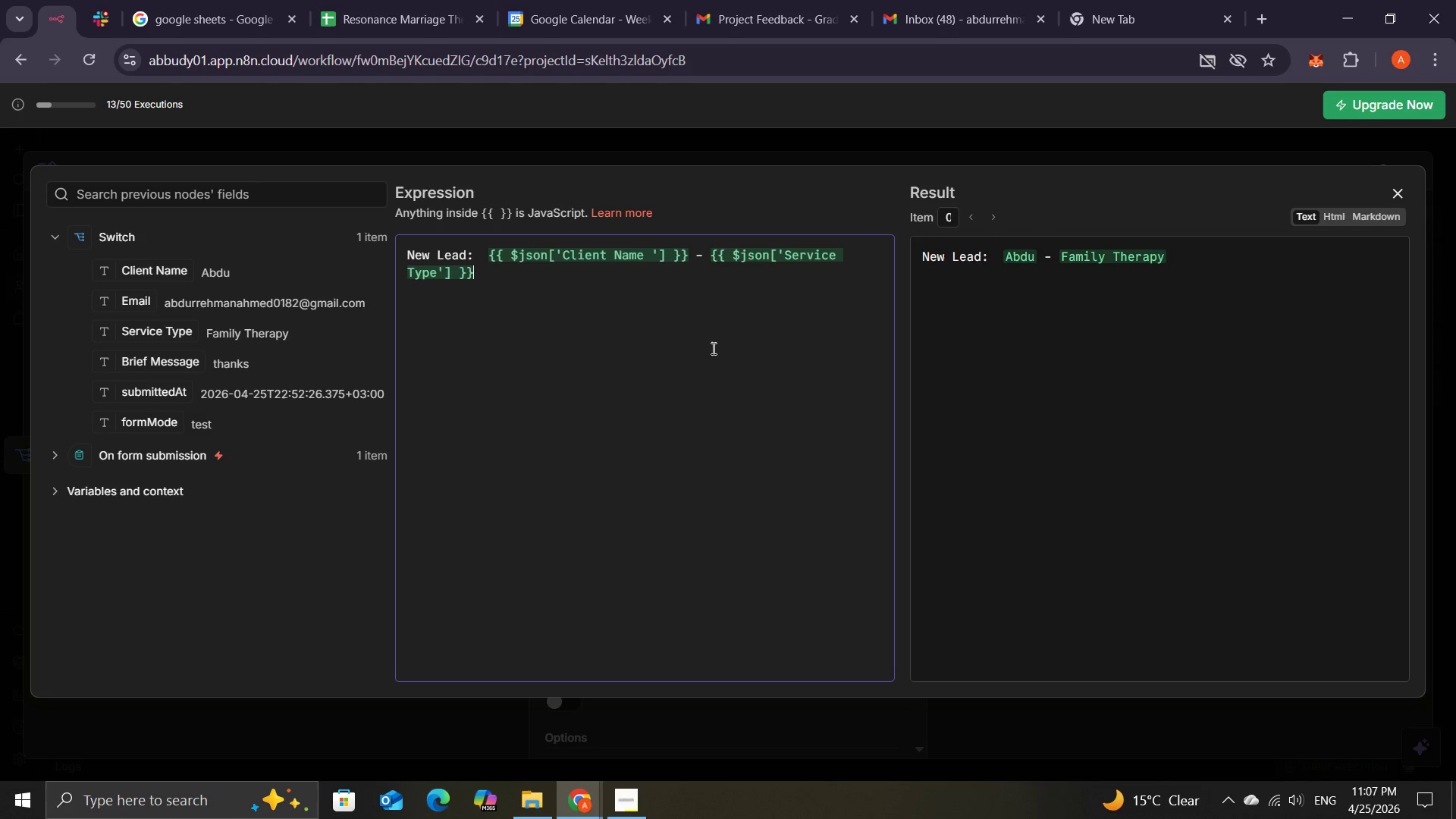 
wait(15.5)
 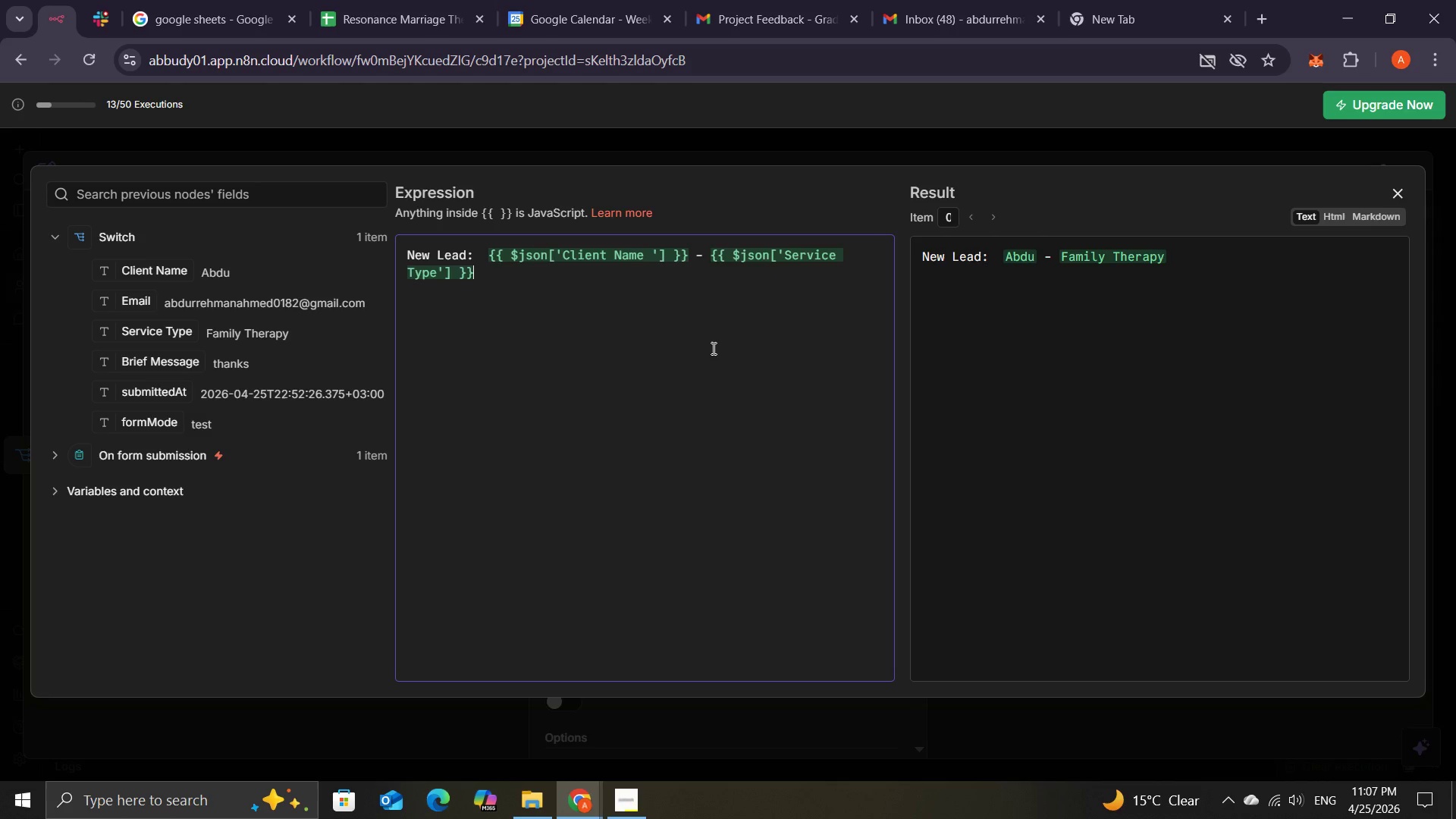 
left_click([1392, 190])
 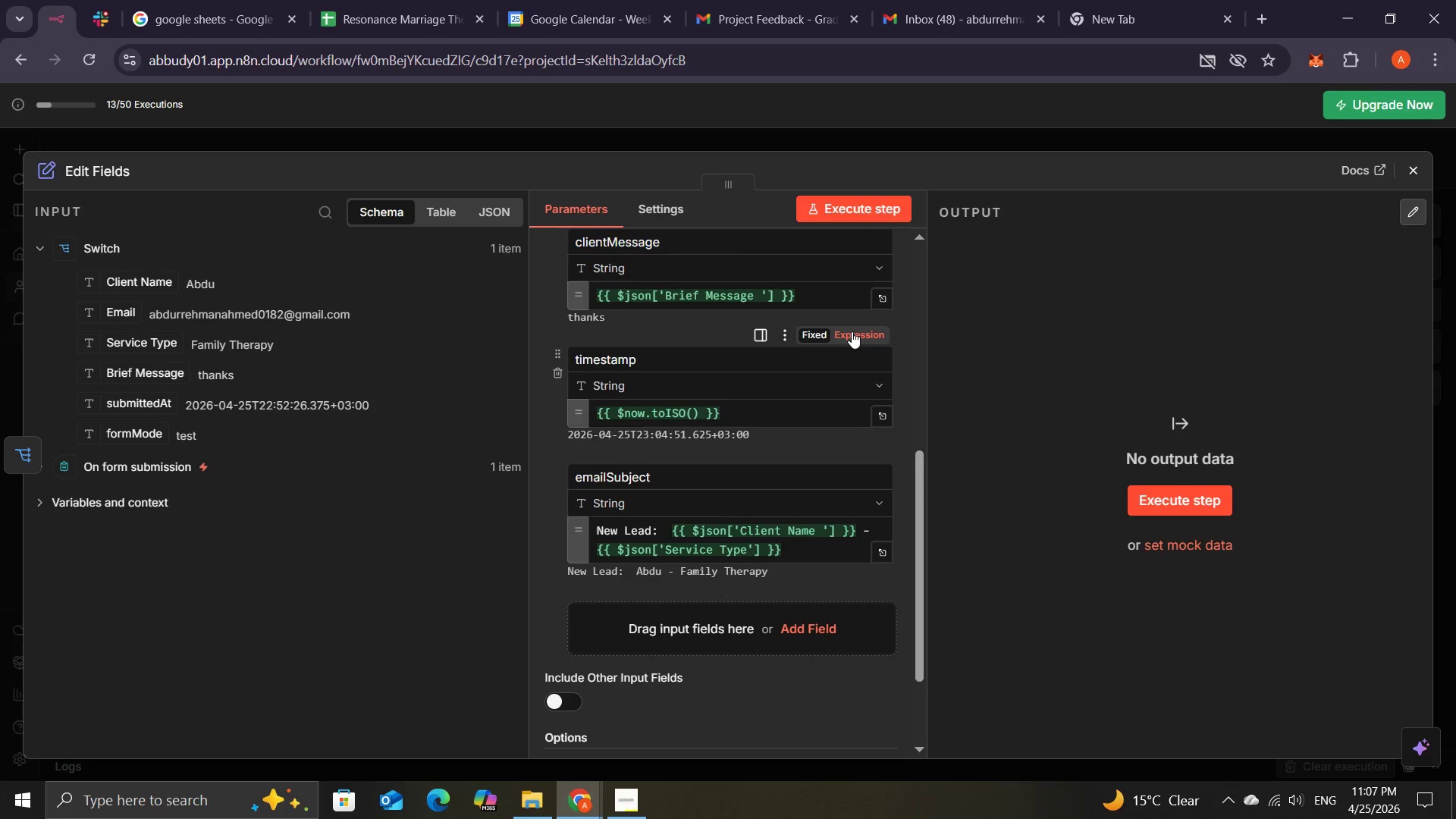 
wait(16.41)
 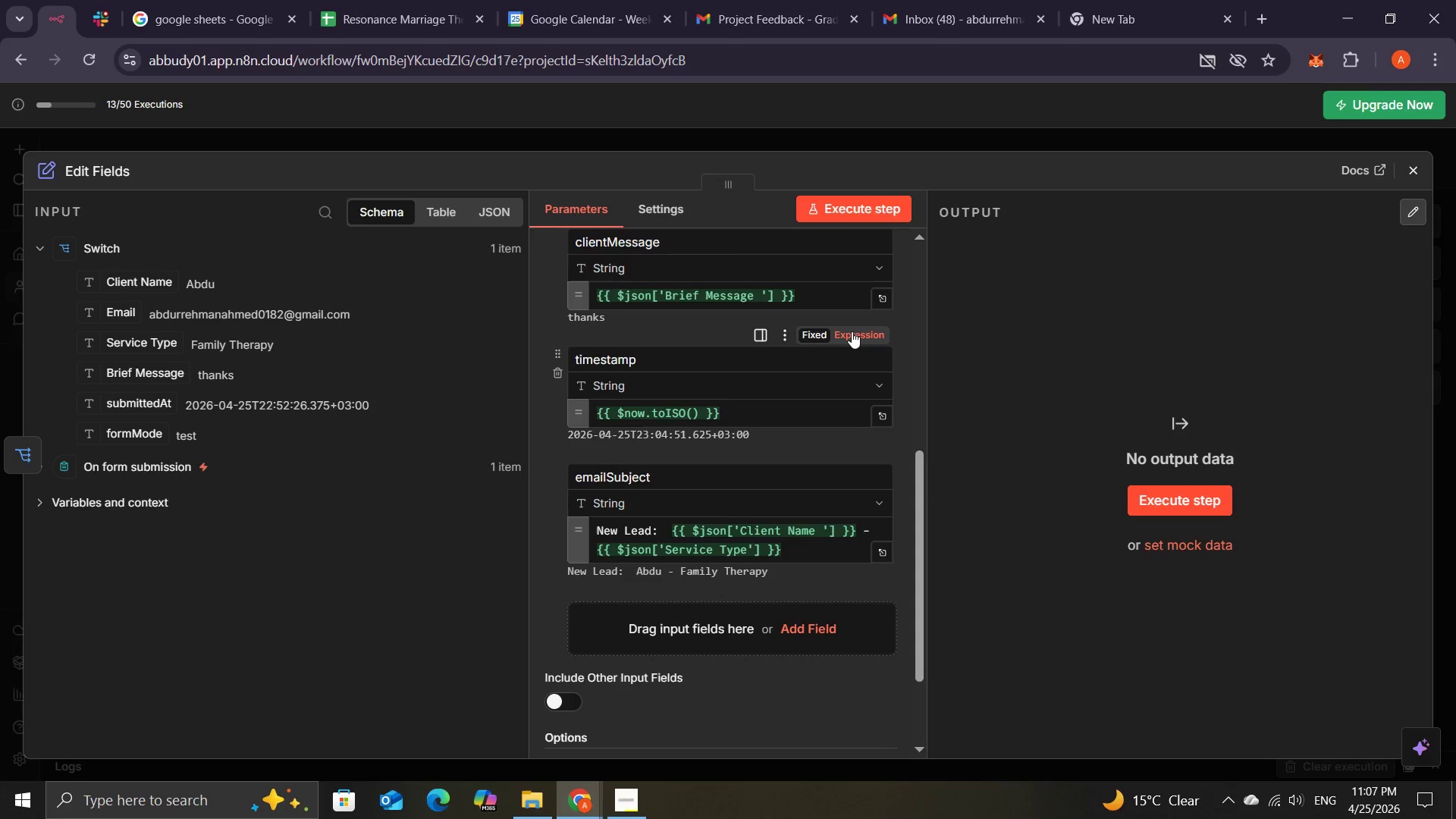 
left_click([838, 215])
 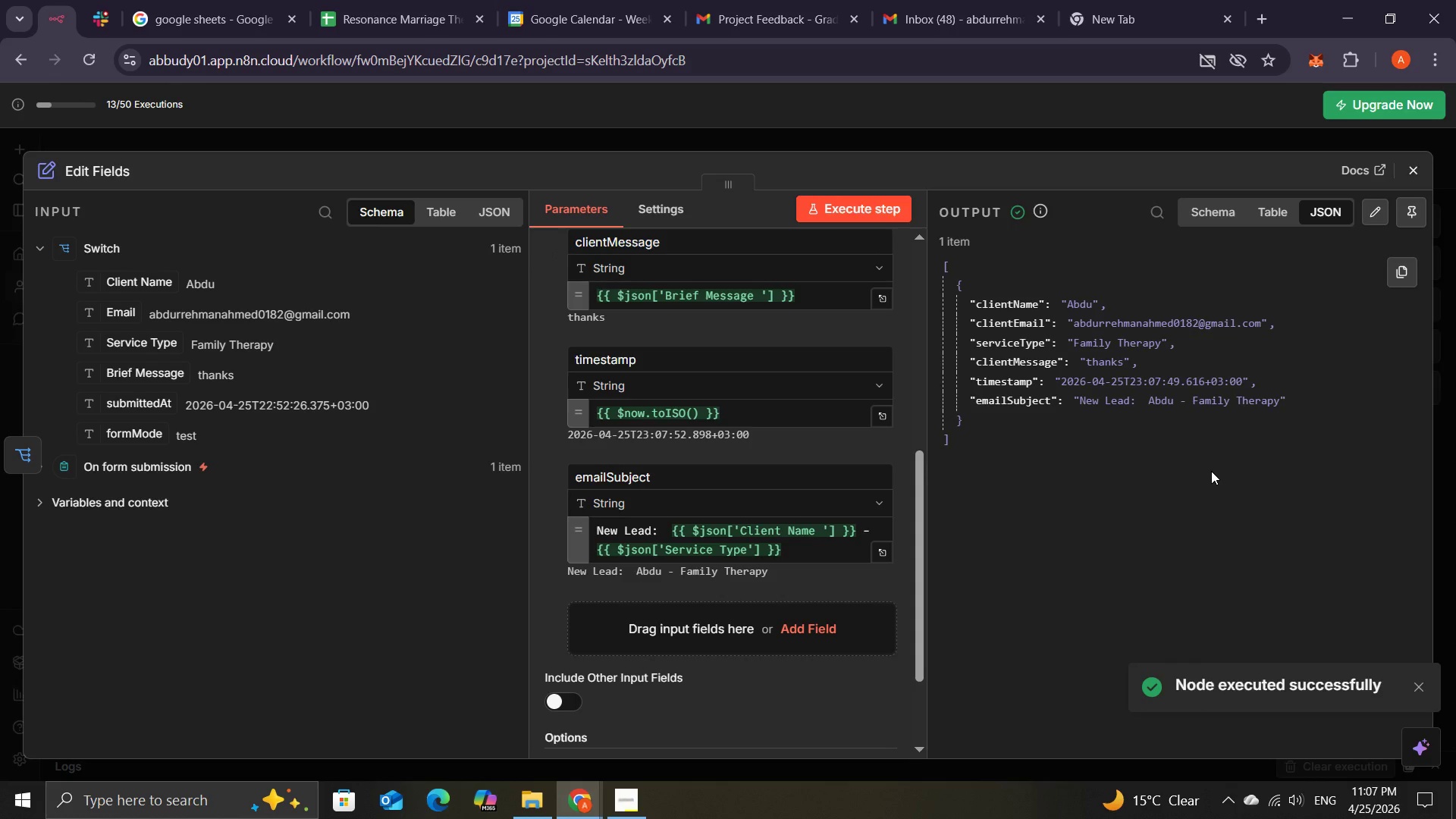 
wait(7.97)
 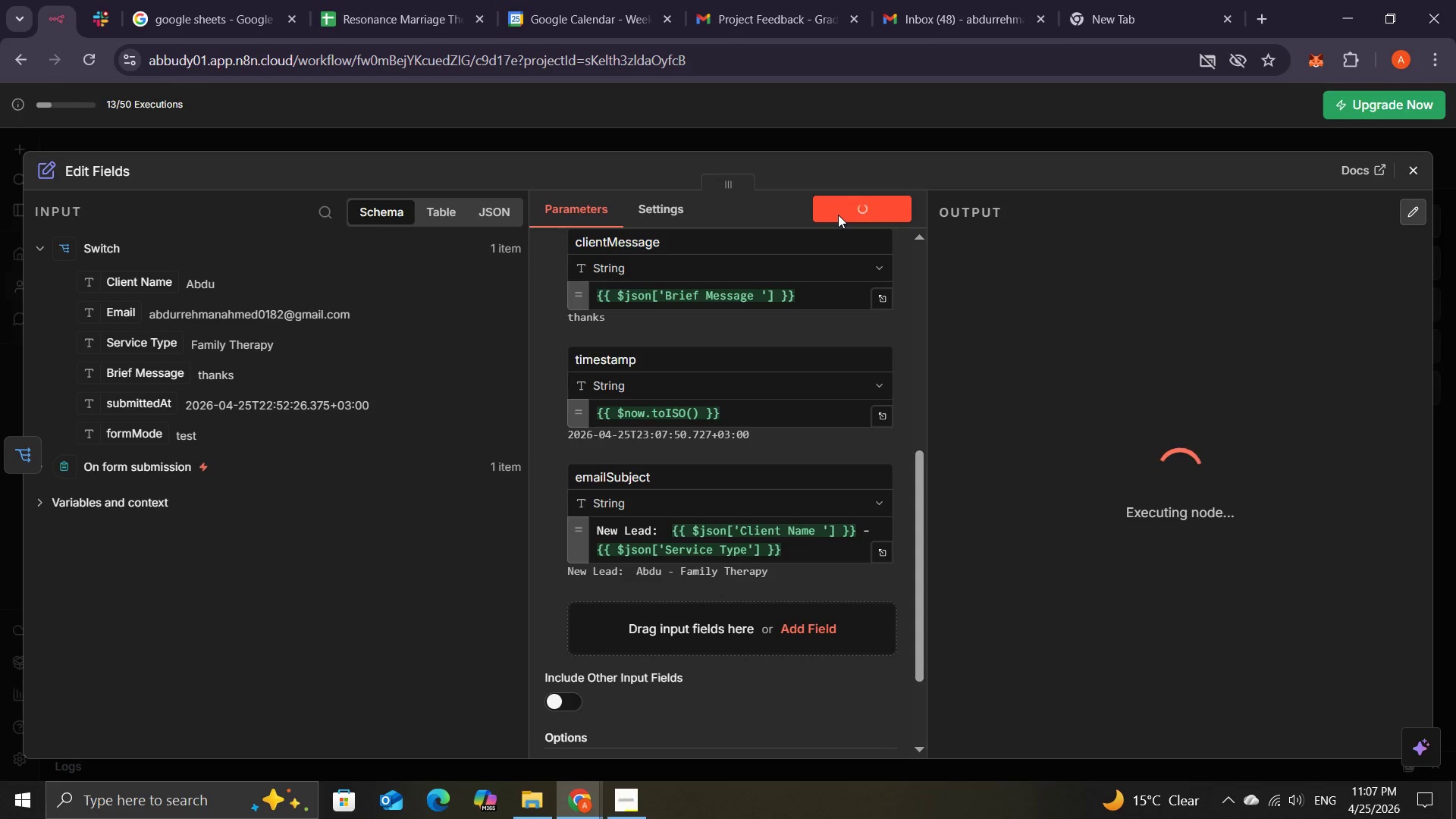 
left_click([1421, 169])
 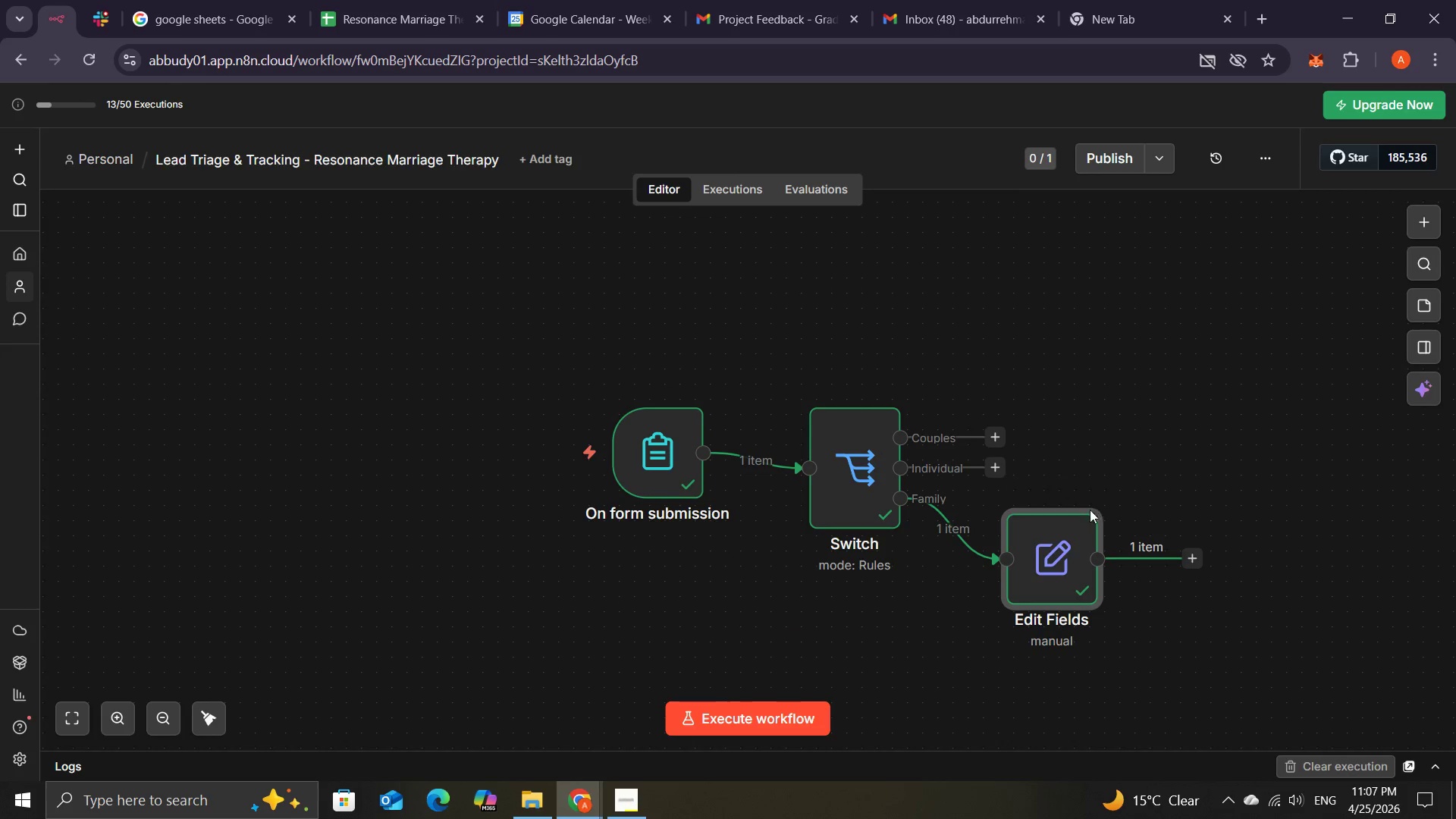 
left_click_drag(start_coordinate=[1068, 533], to_coordinate=[1169, 427])
 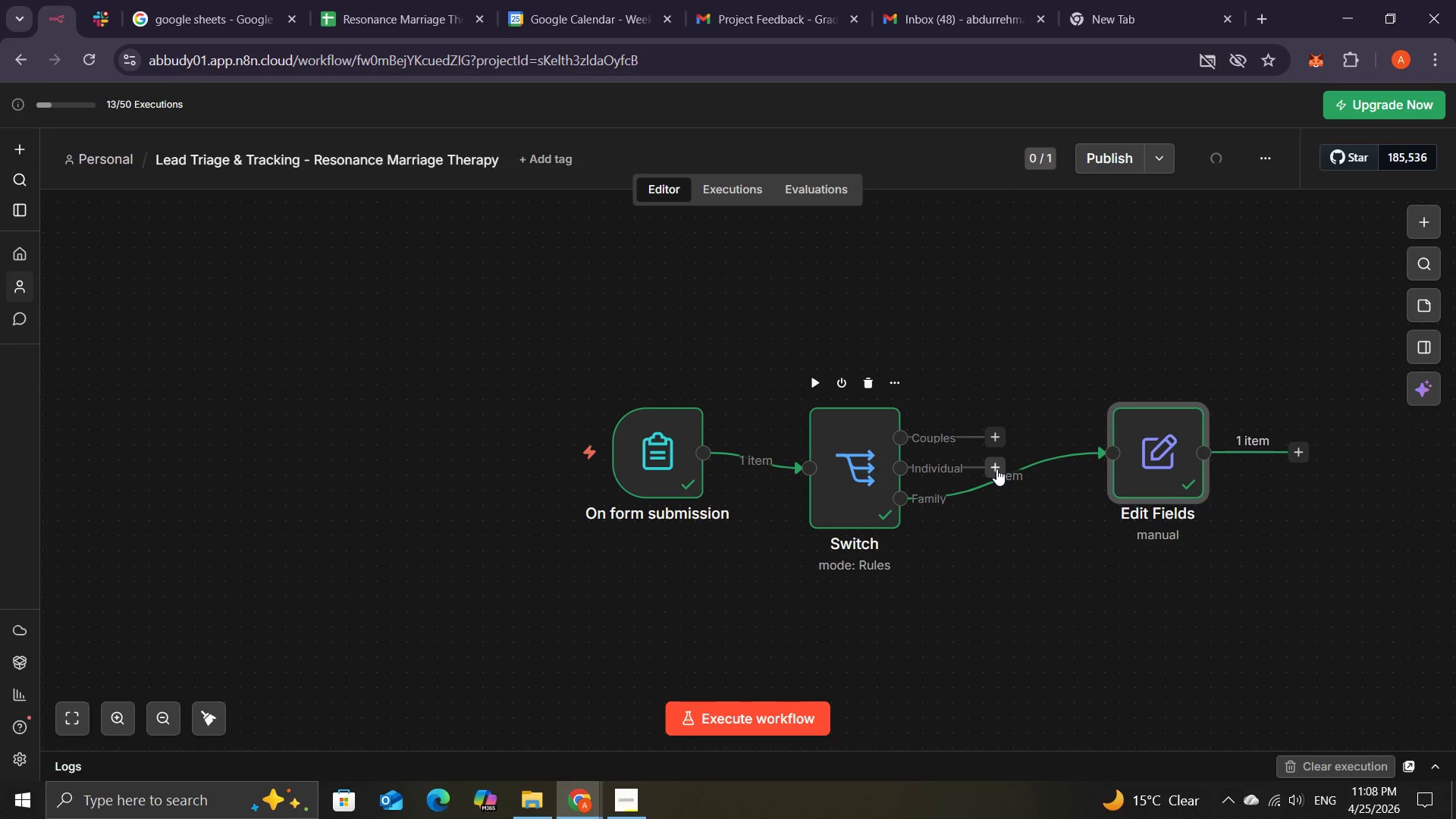 
left_click_drag(start_coordinate=[993, 466], to_coordinate=[1102, 450])
 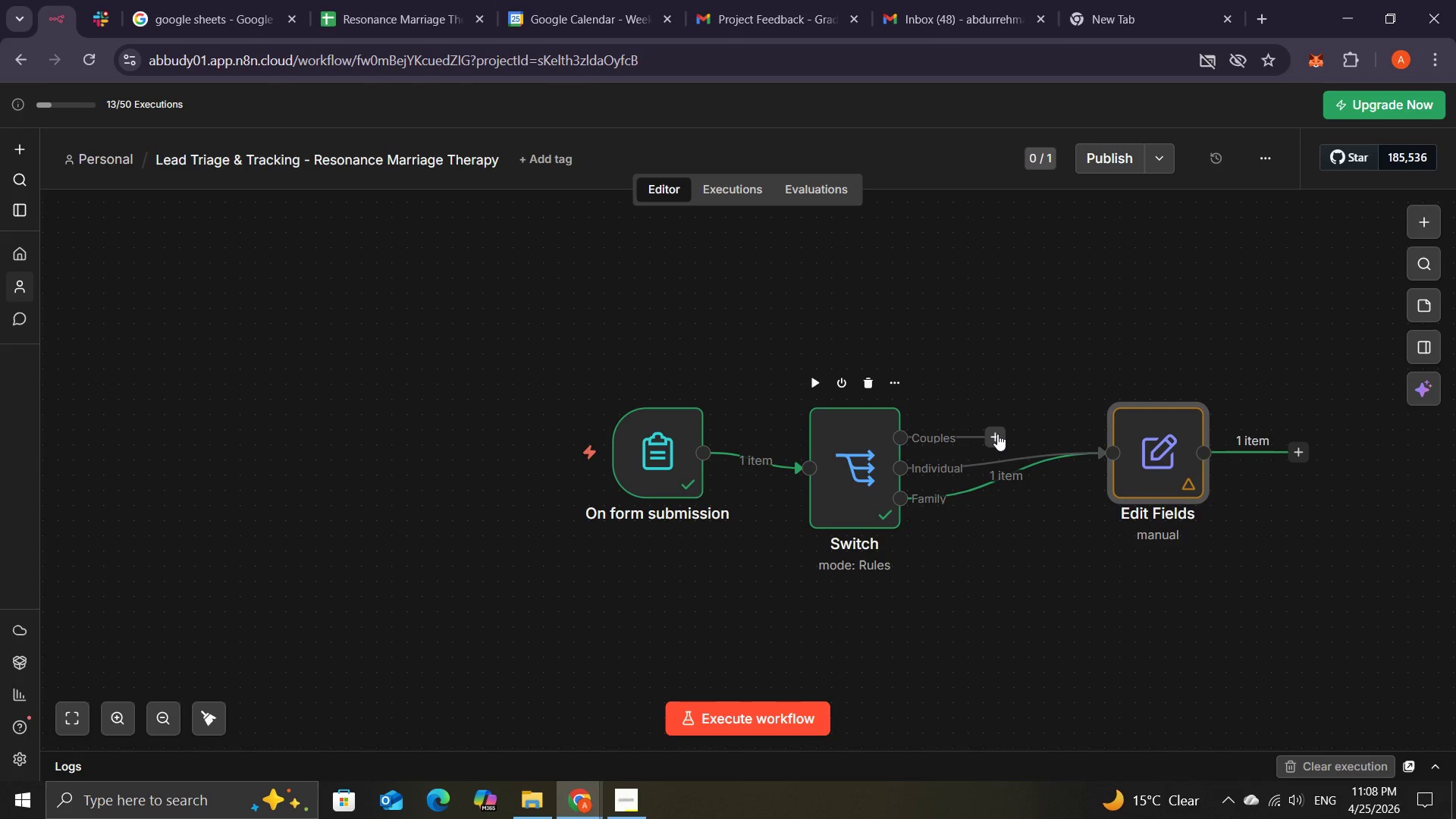 
left_click_drag(start_coordinate=[997, 434], to_coordinate=[1175, 449])
 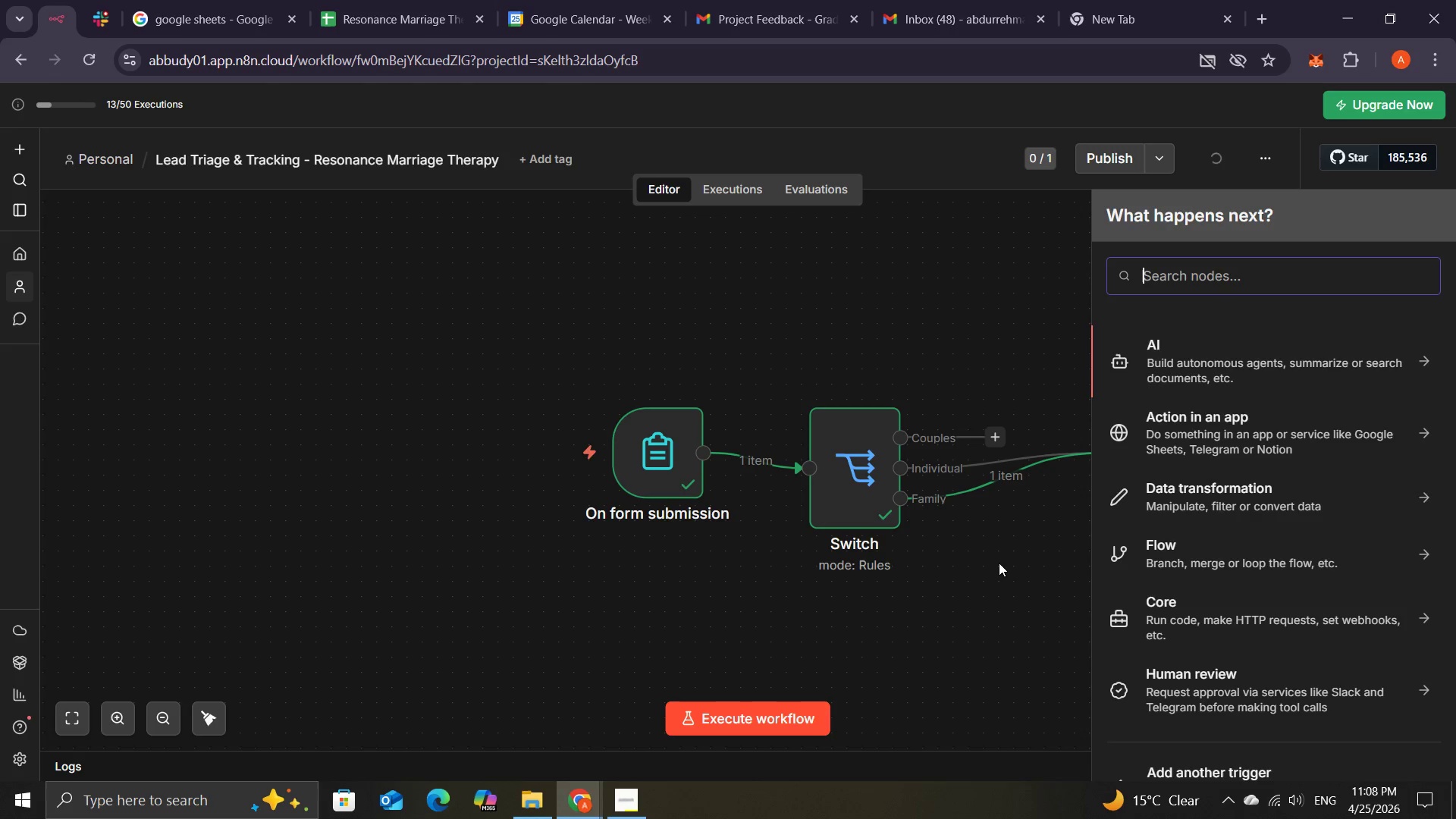 
left_click([999, 563])
 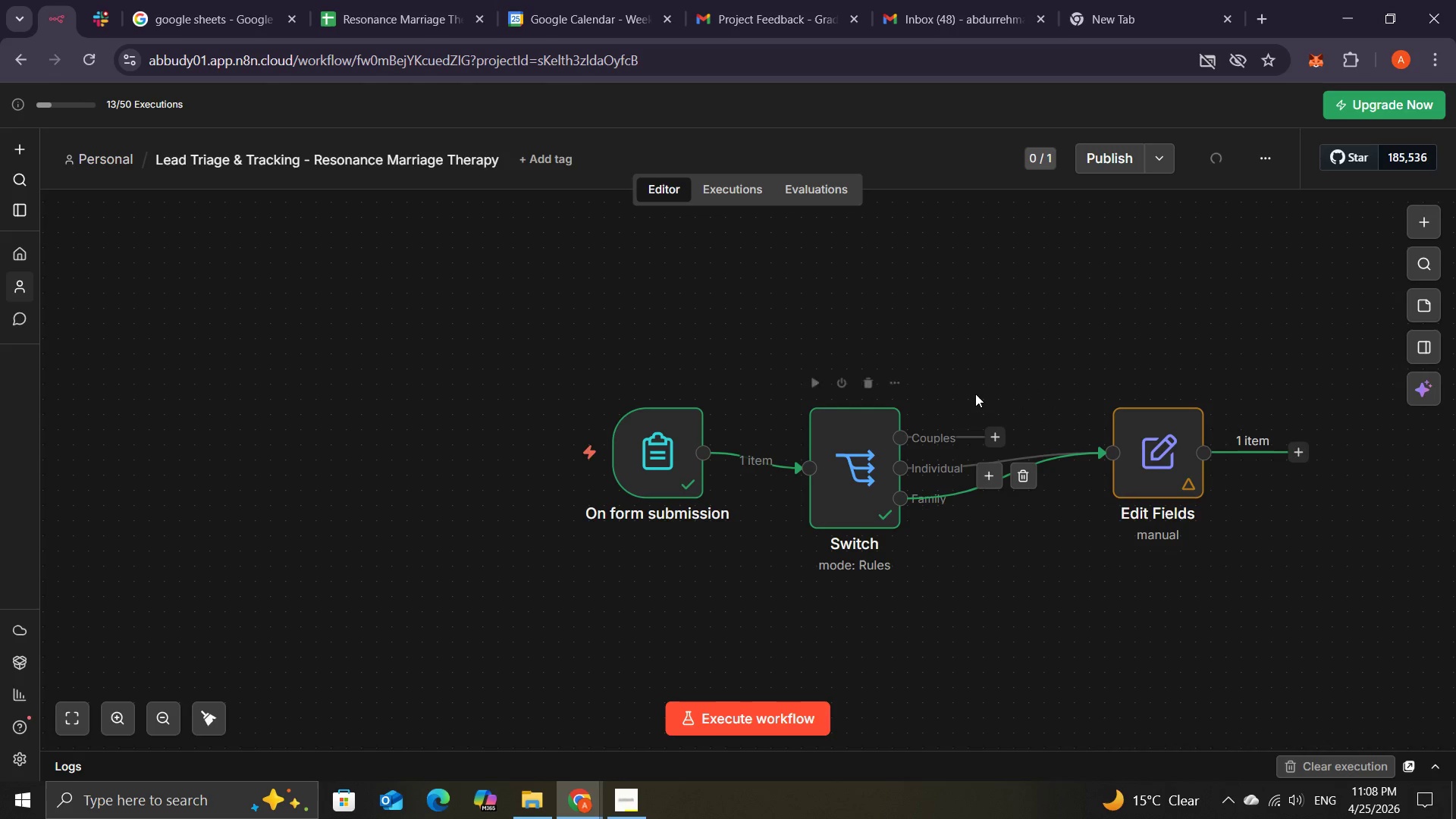 
left_click([975, 394])
 